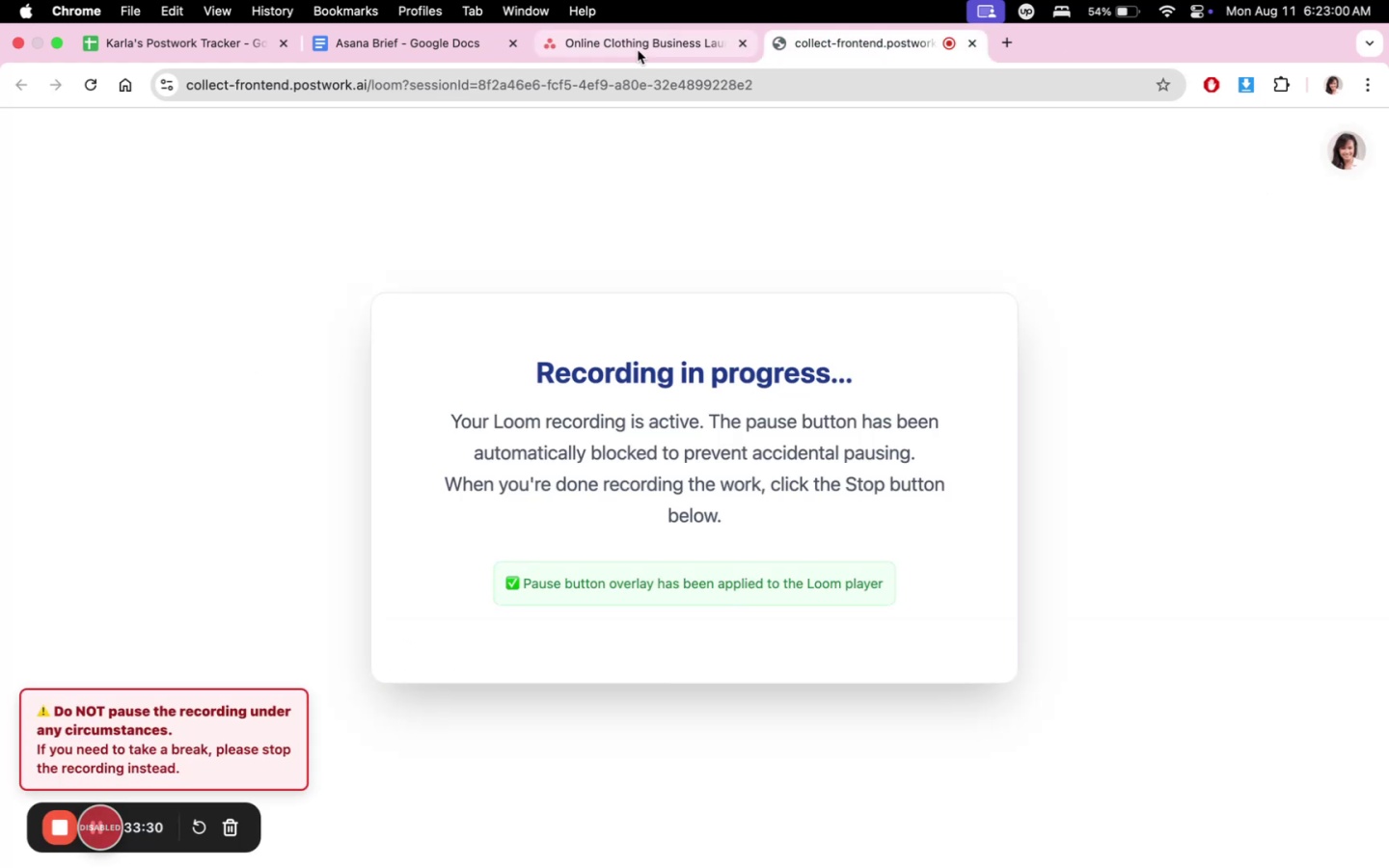 
left_click([638, 50])
 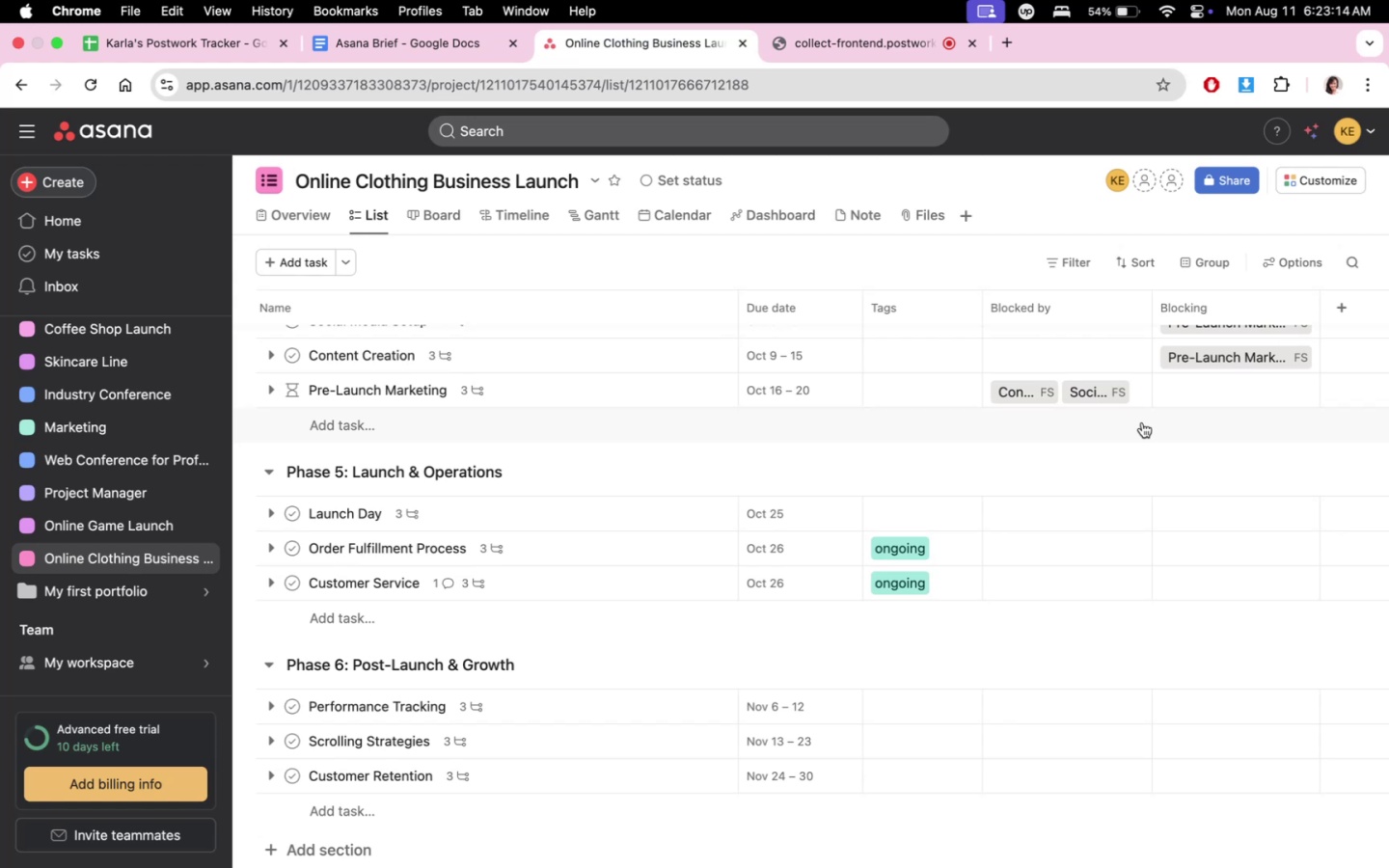 
wait(19.57)
 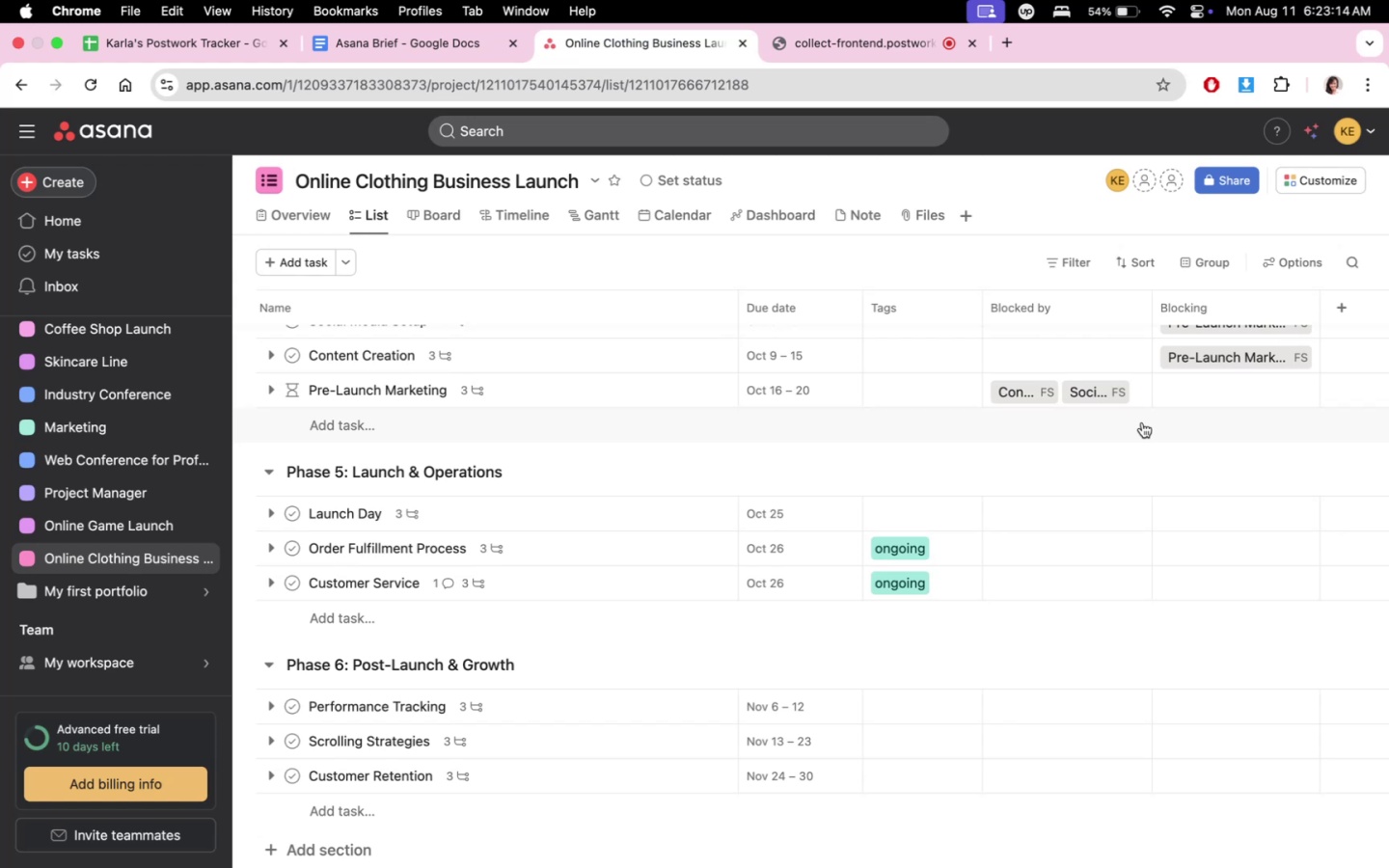 
scroll: coordinate [1072, 500], scroll_direction: up, amount: 1.0
 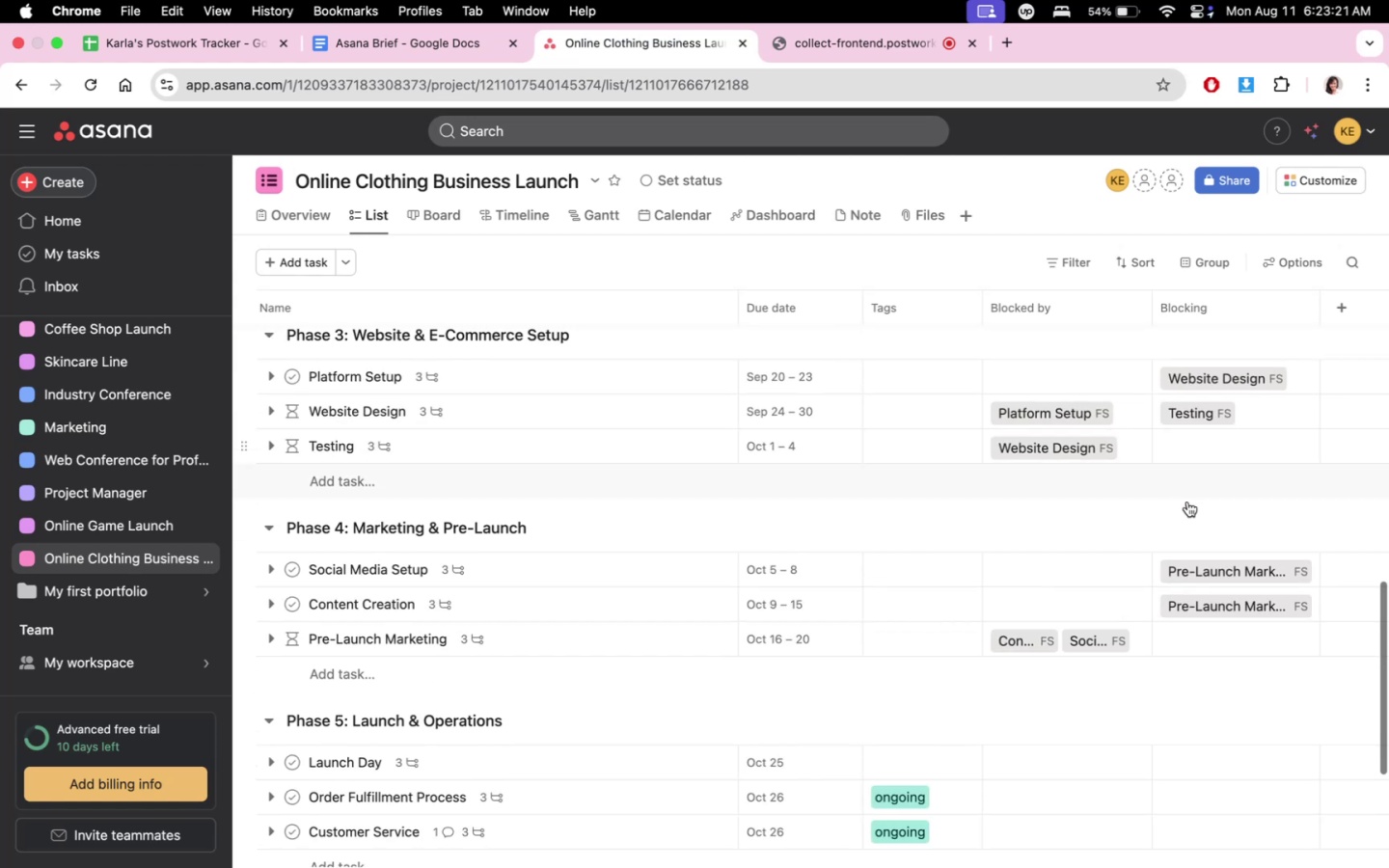 
scroll: coordinate [1176, 551], scroll_direction: down, amount: 25.0
 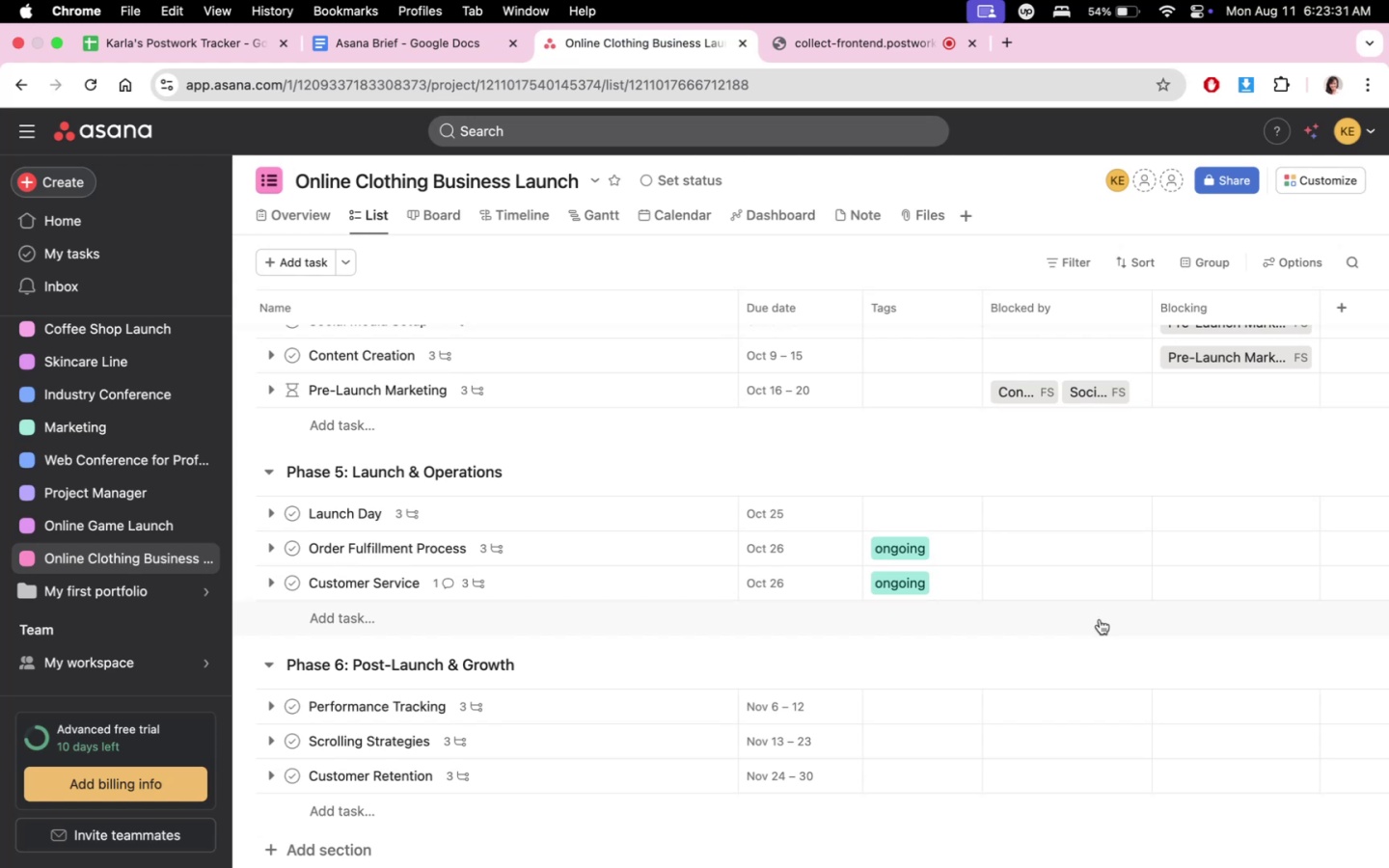 
wait(13.62)
 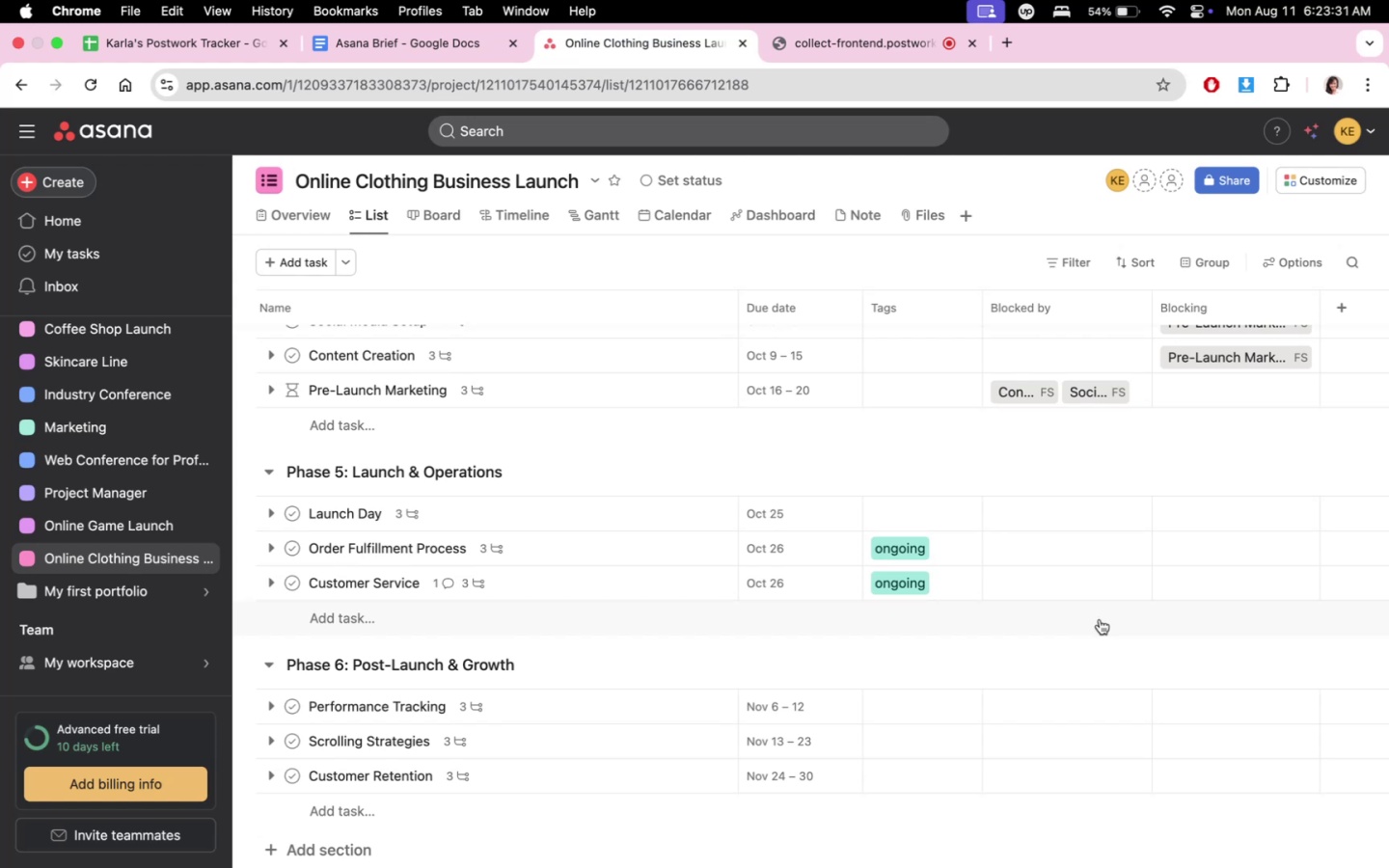 
scroll: coordinate [1089, 617], scroll_direction: down, amount: 11.0
 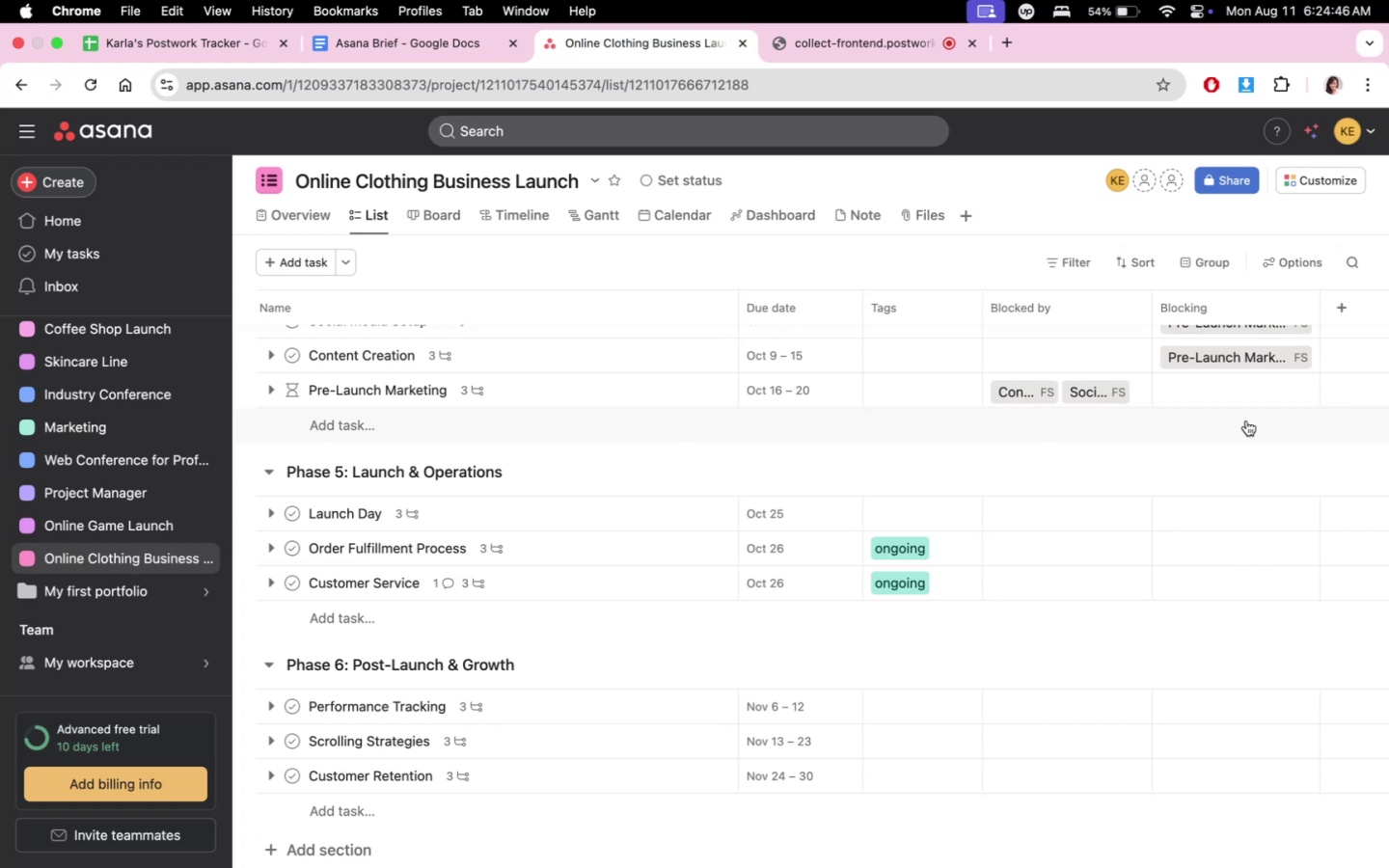 
wait(73.71)
 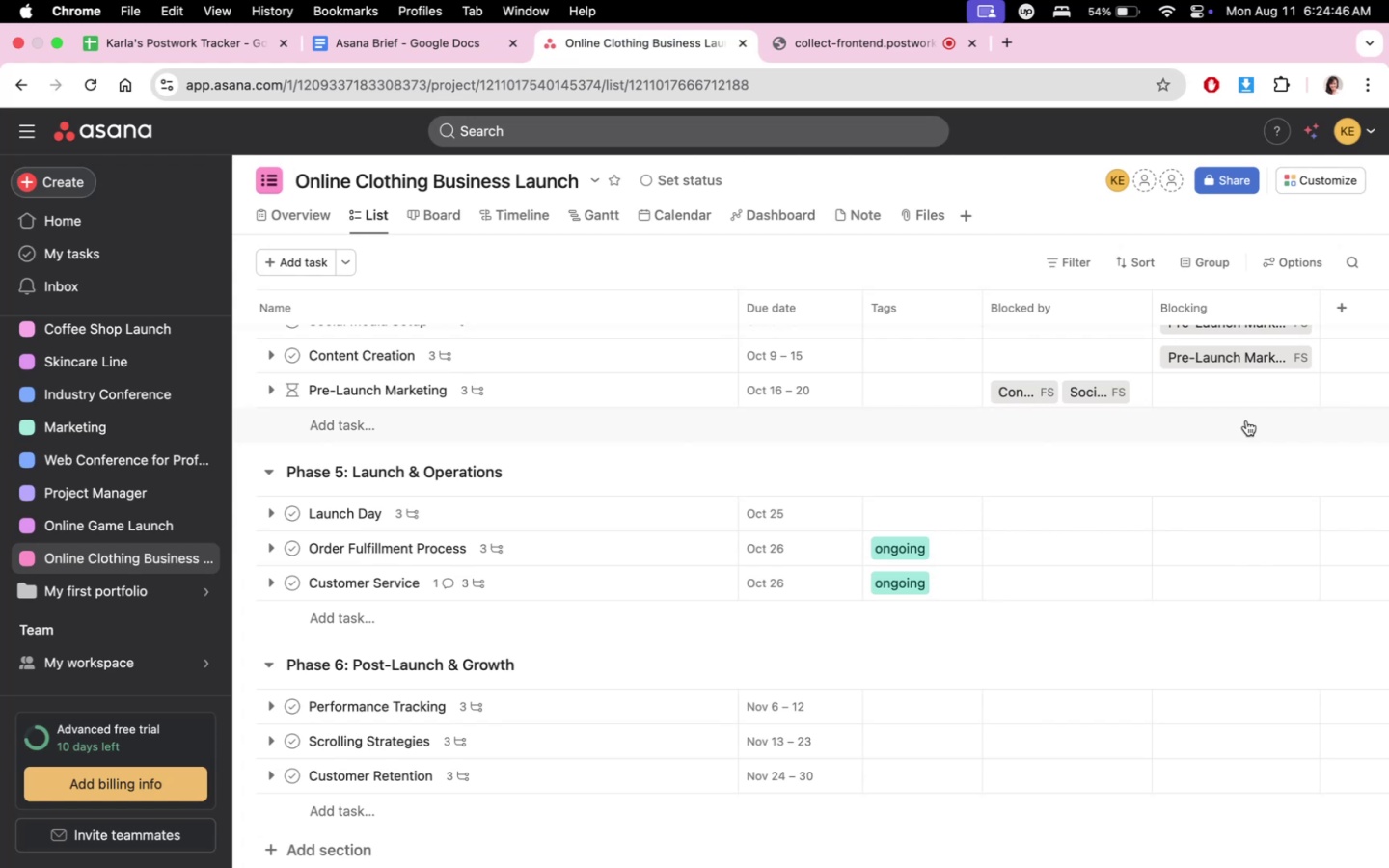 
scroll: coordinate [1095, 572], scroll_direction: down, amount: 12.0
 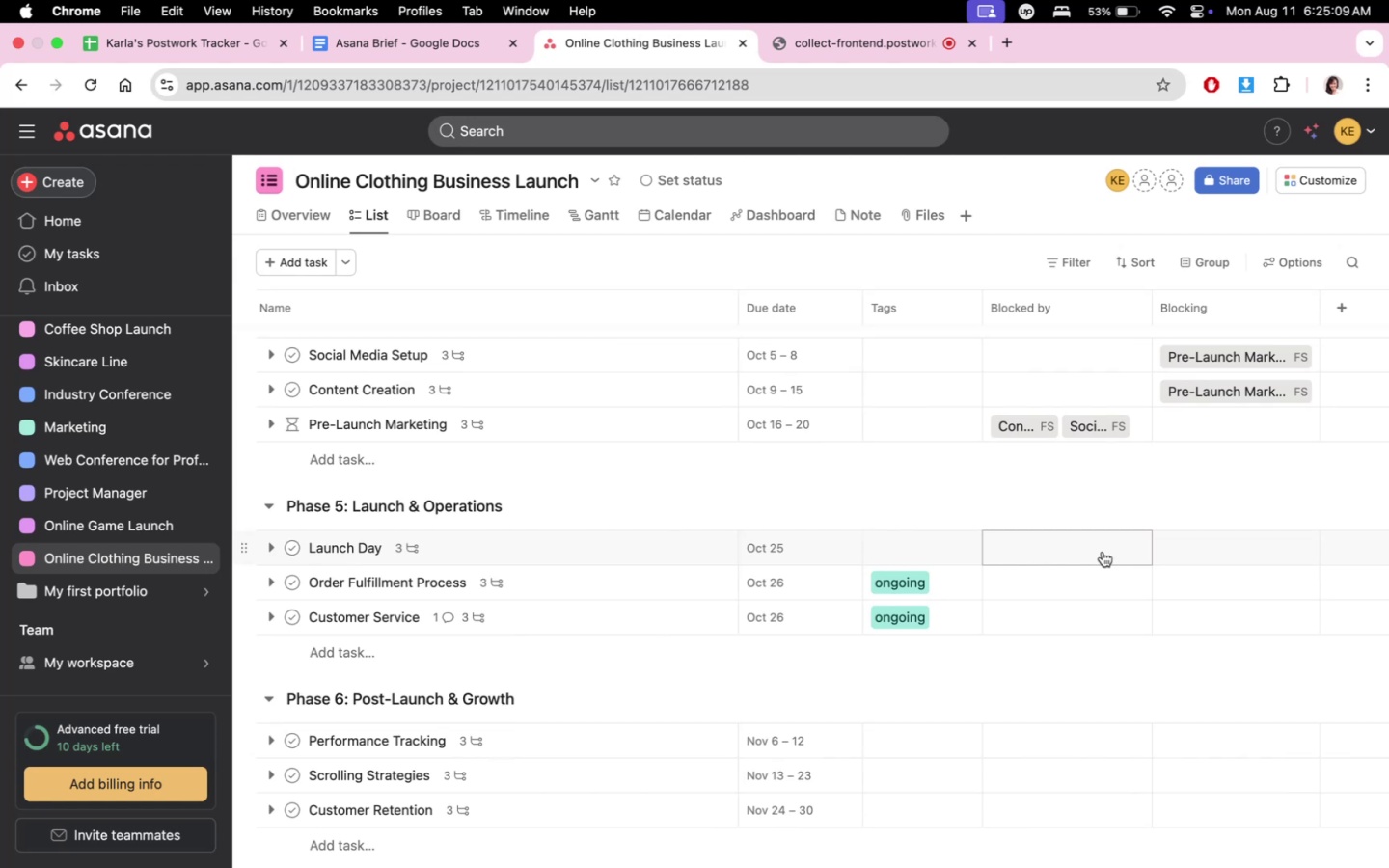 
wait(20.29)
 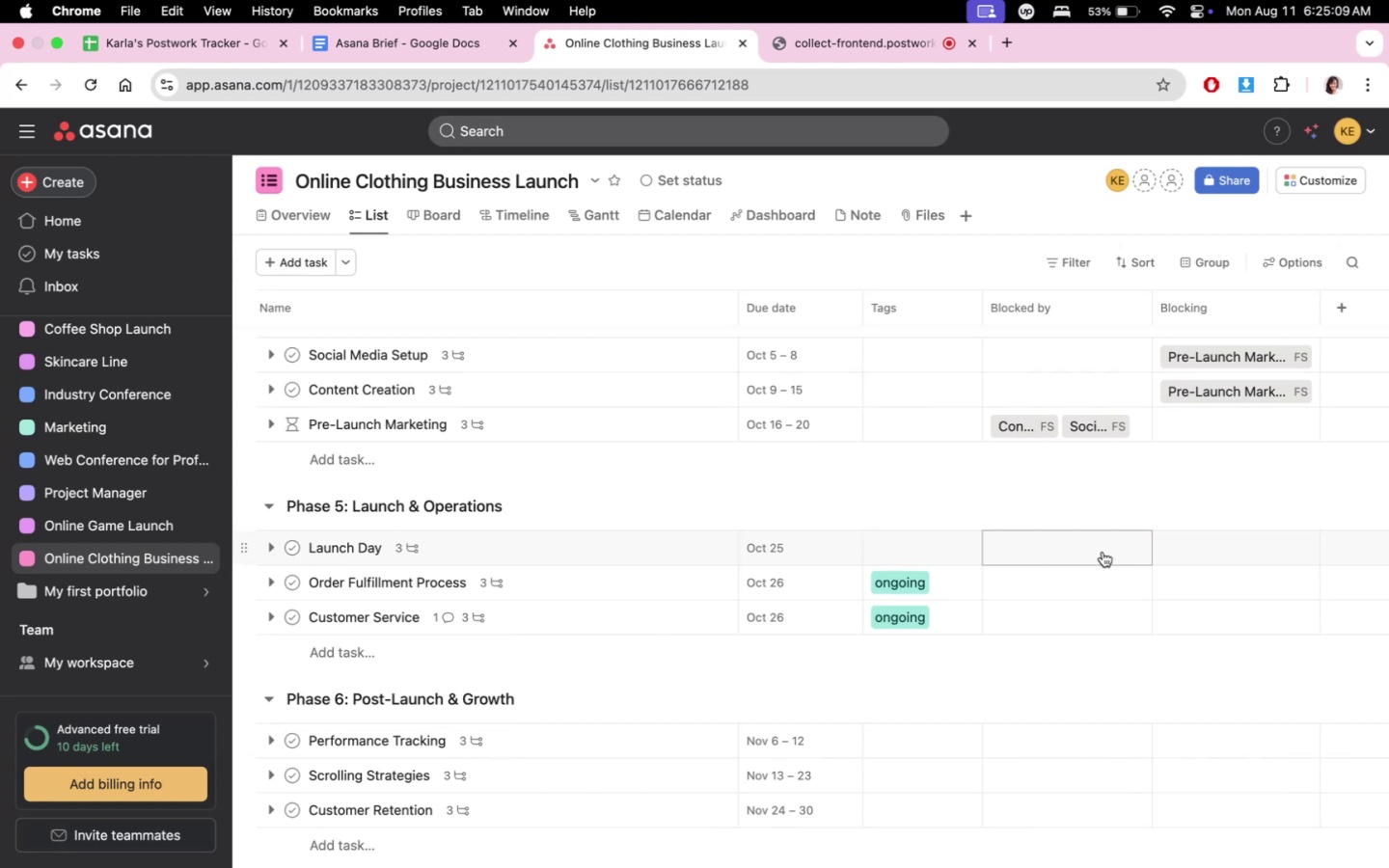 
scroll: coordinate [1075, 576], scroll_direction: down, amount: 10.0
 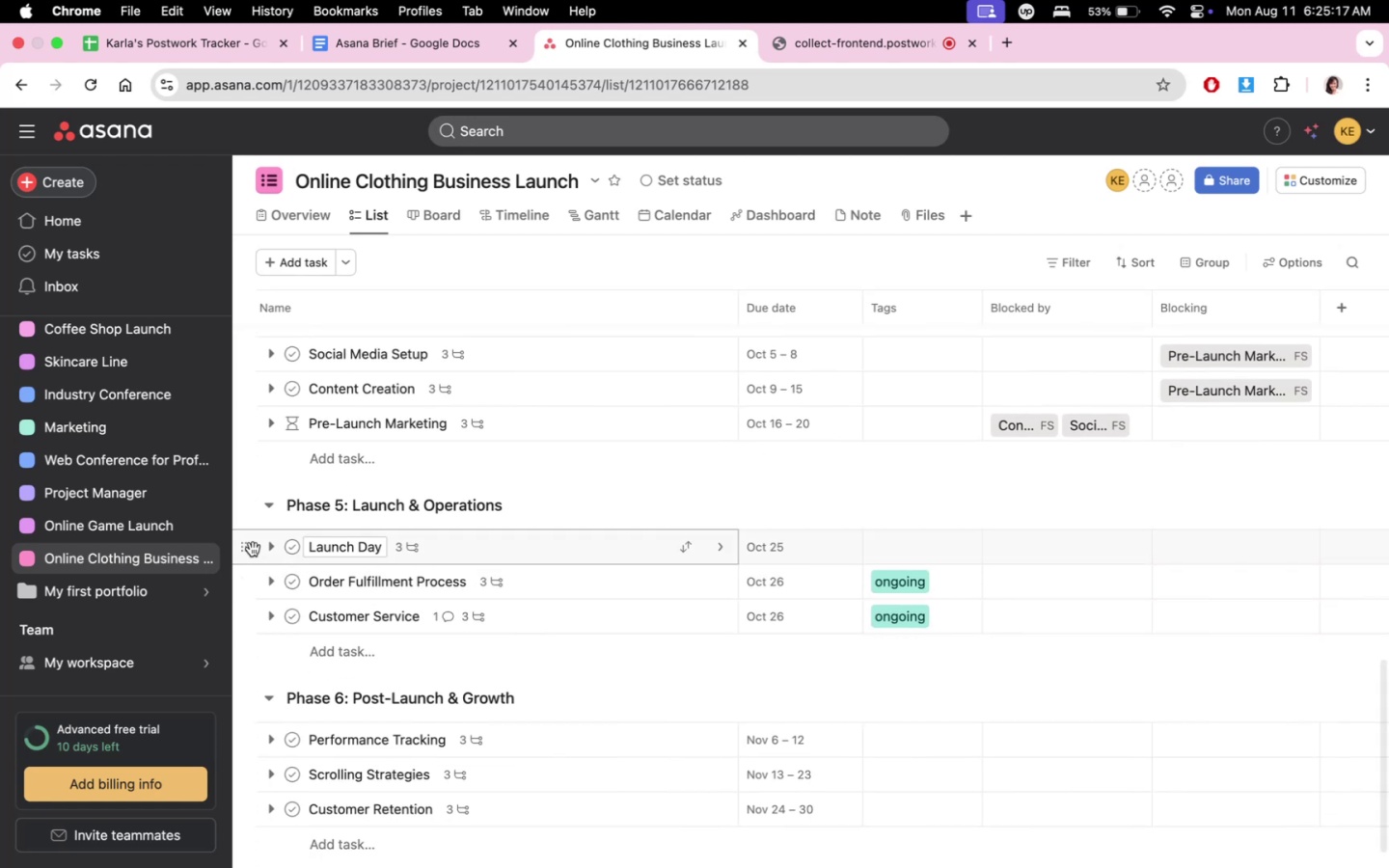 
left_click([283, 548])
 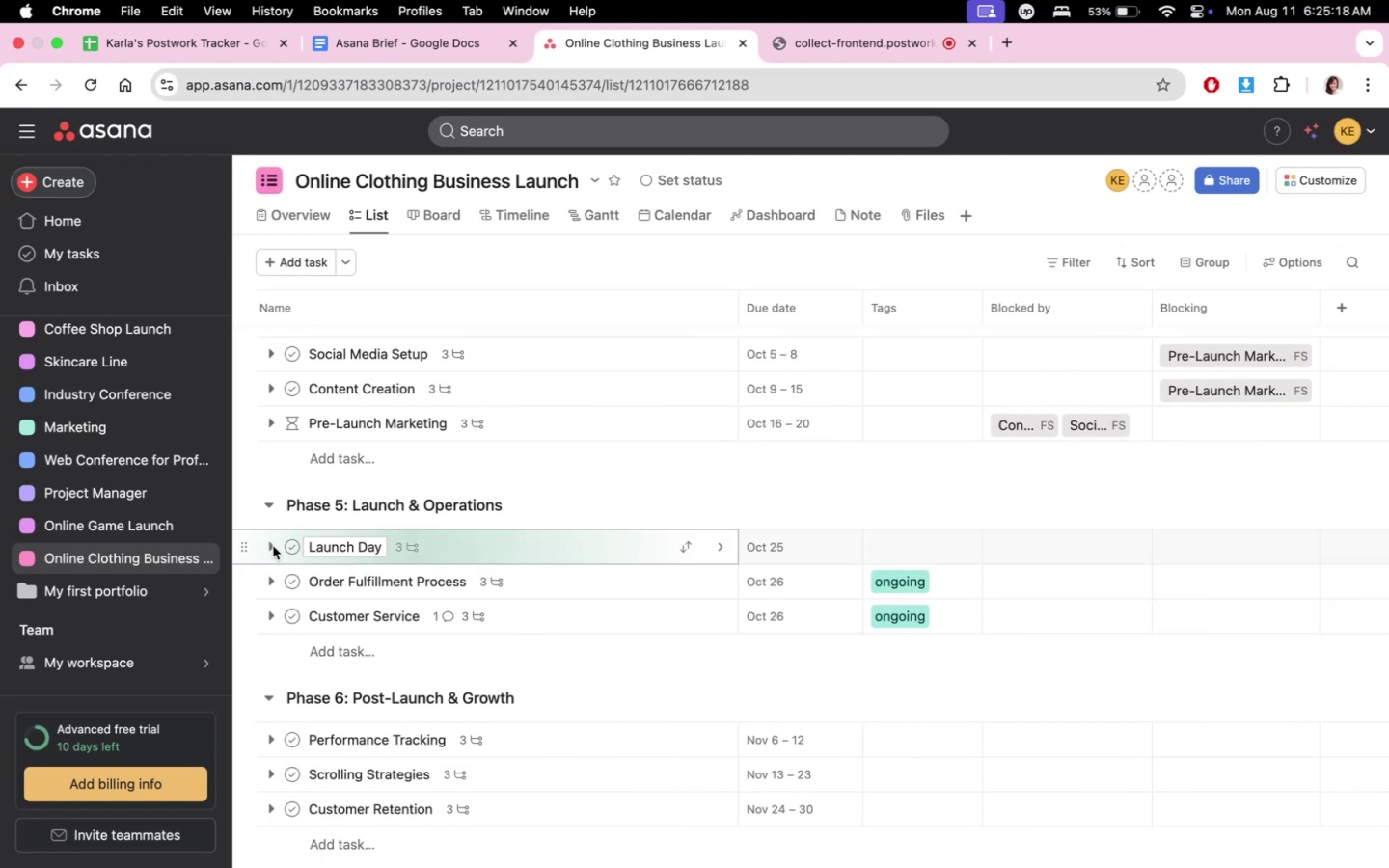 
left_click([273, 546])
 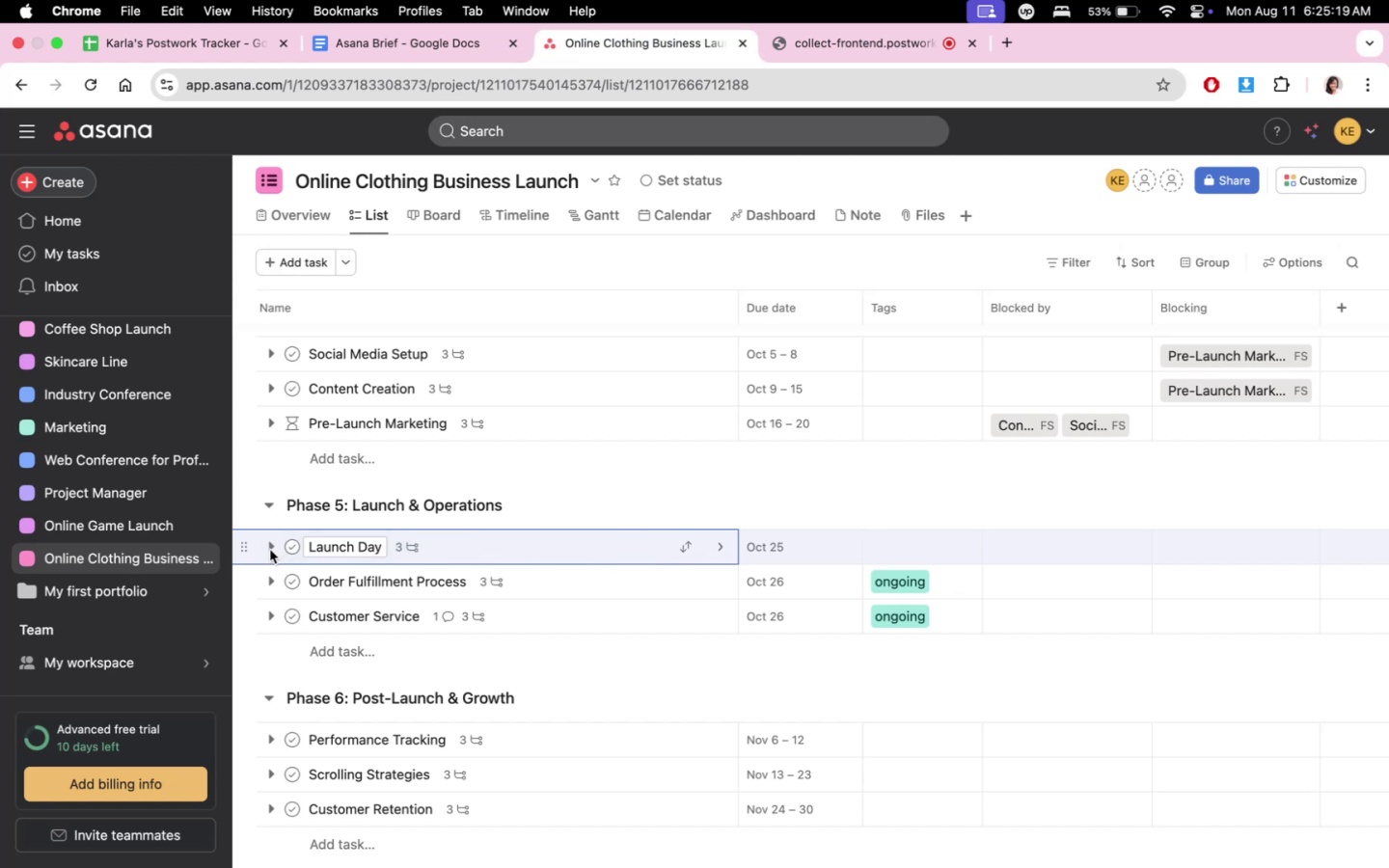 
double_click([270, 550])
 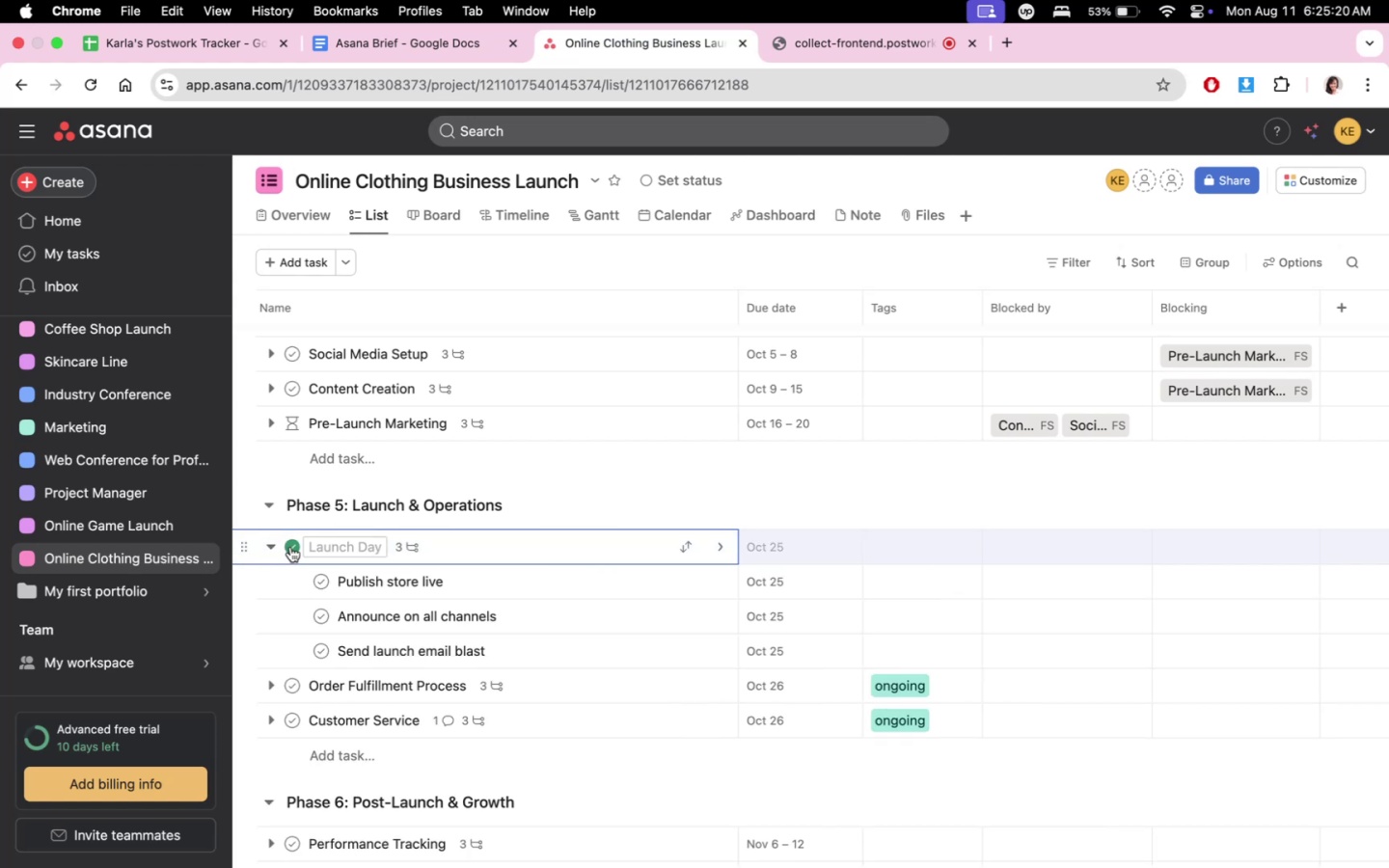 
left_click([290, 546])
 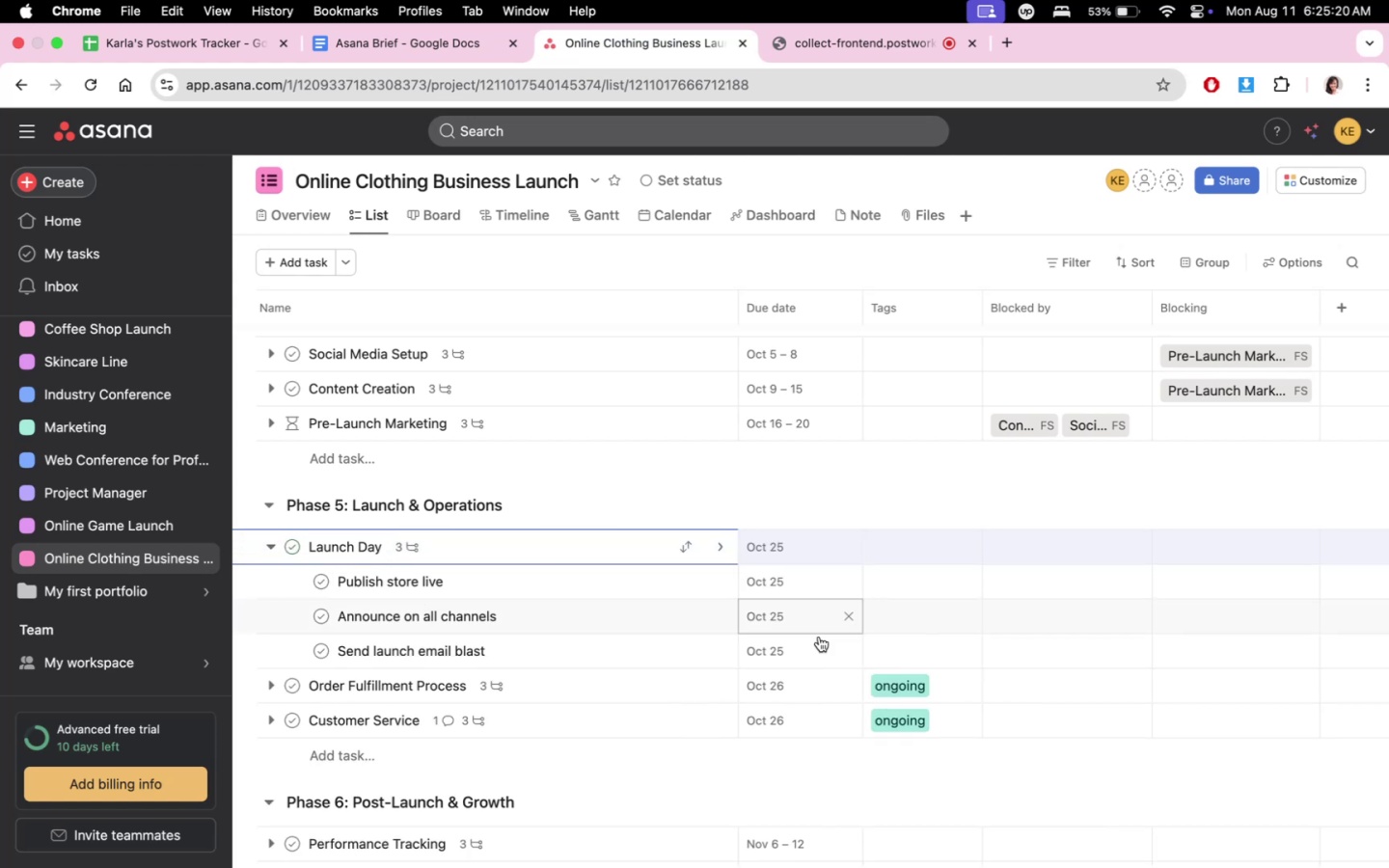 
scroll: coordinate [1041, 704], scroll_direction: down, amount: 4.0
 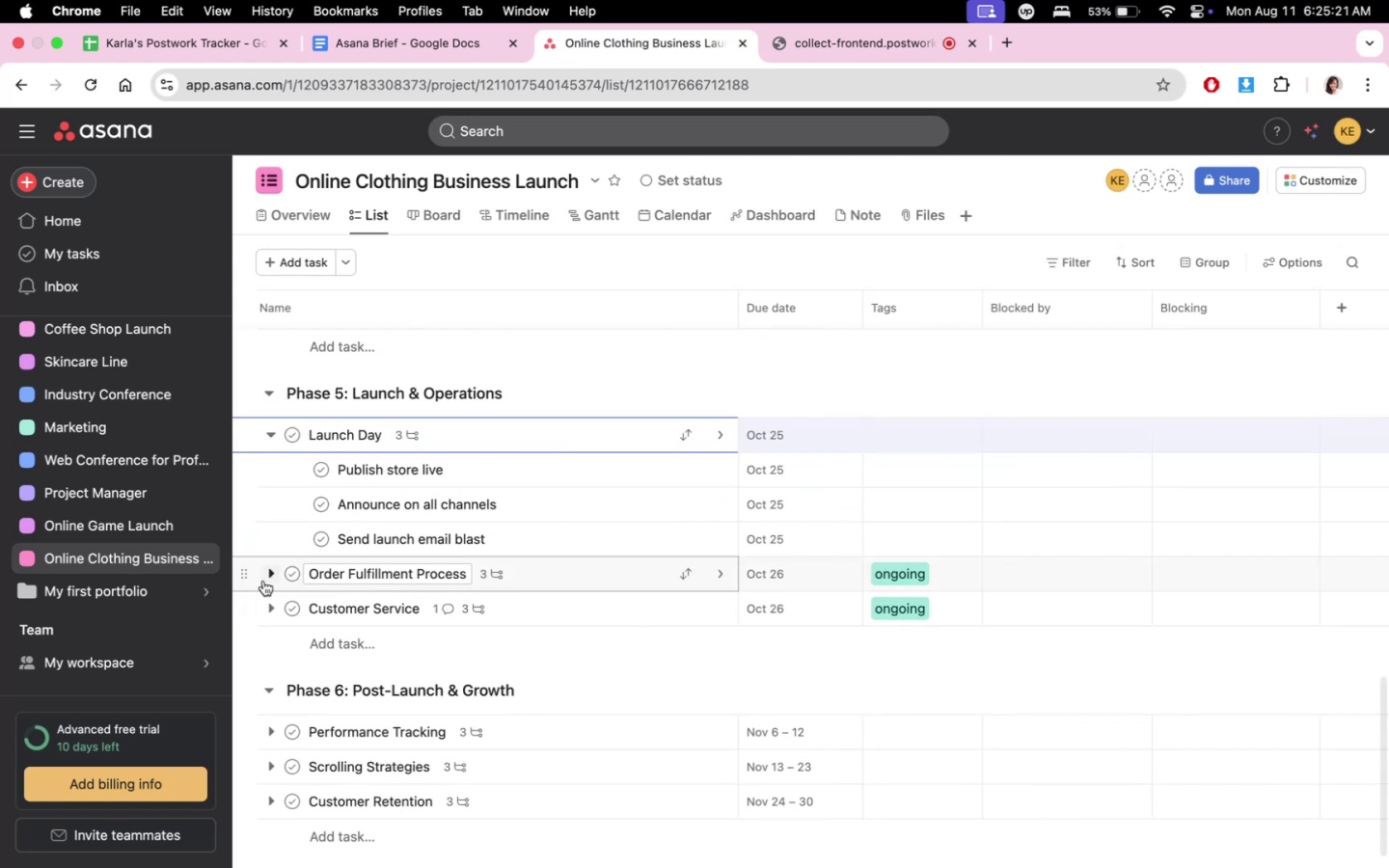 
left_click([268, 572])
 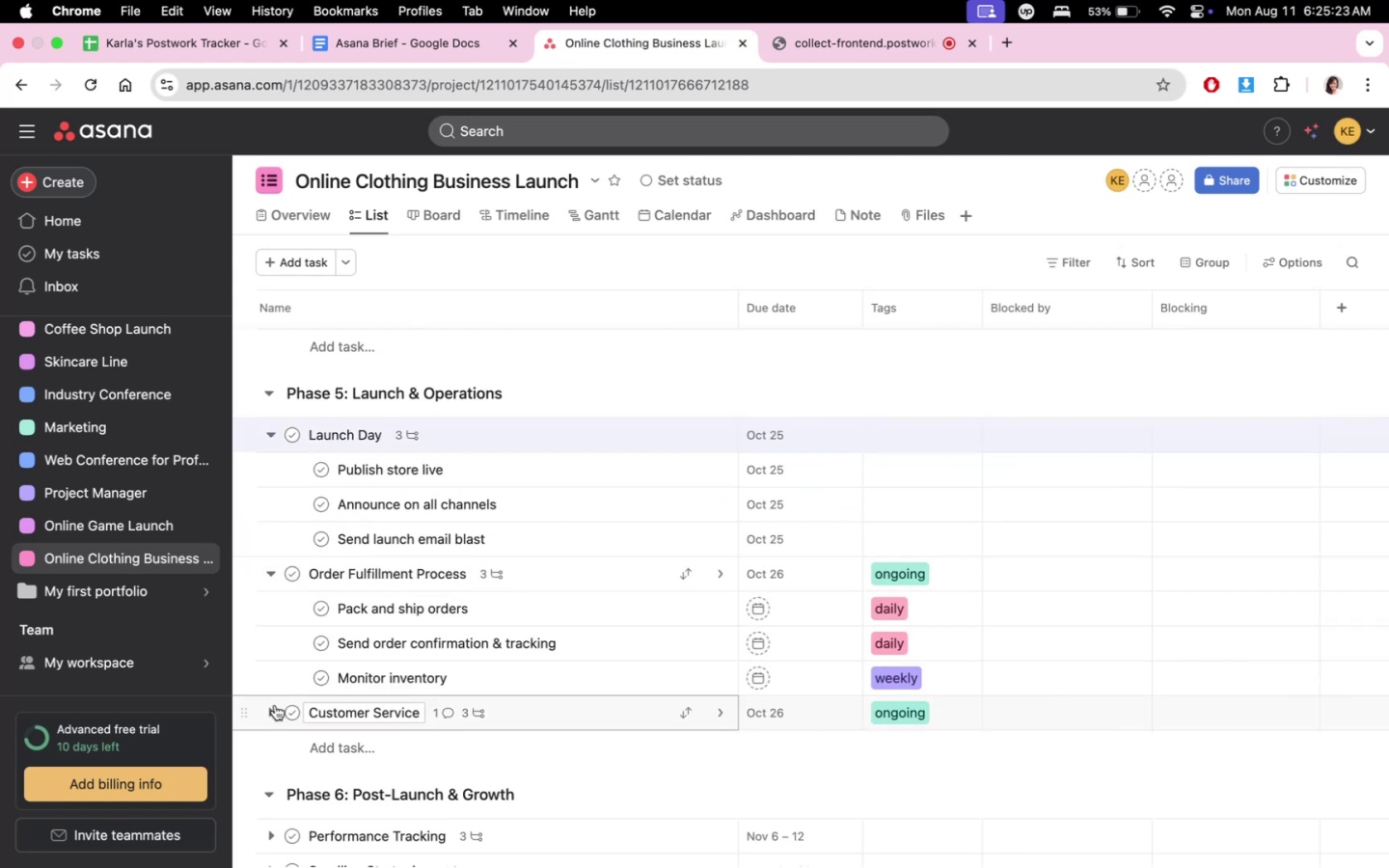 
left_click([270, 717])
 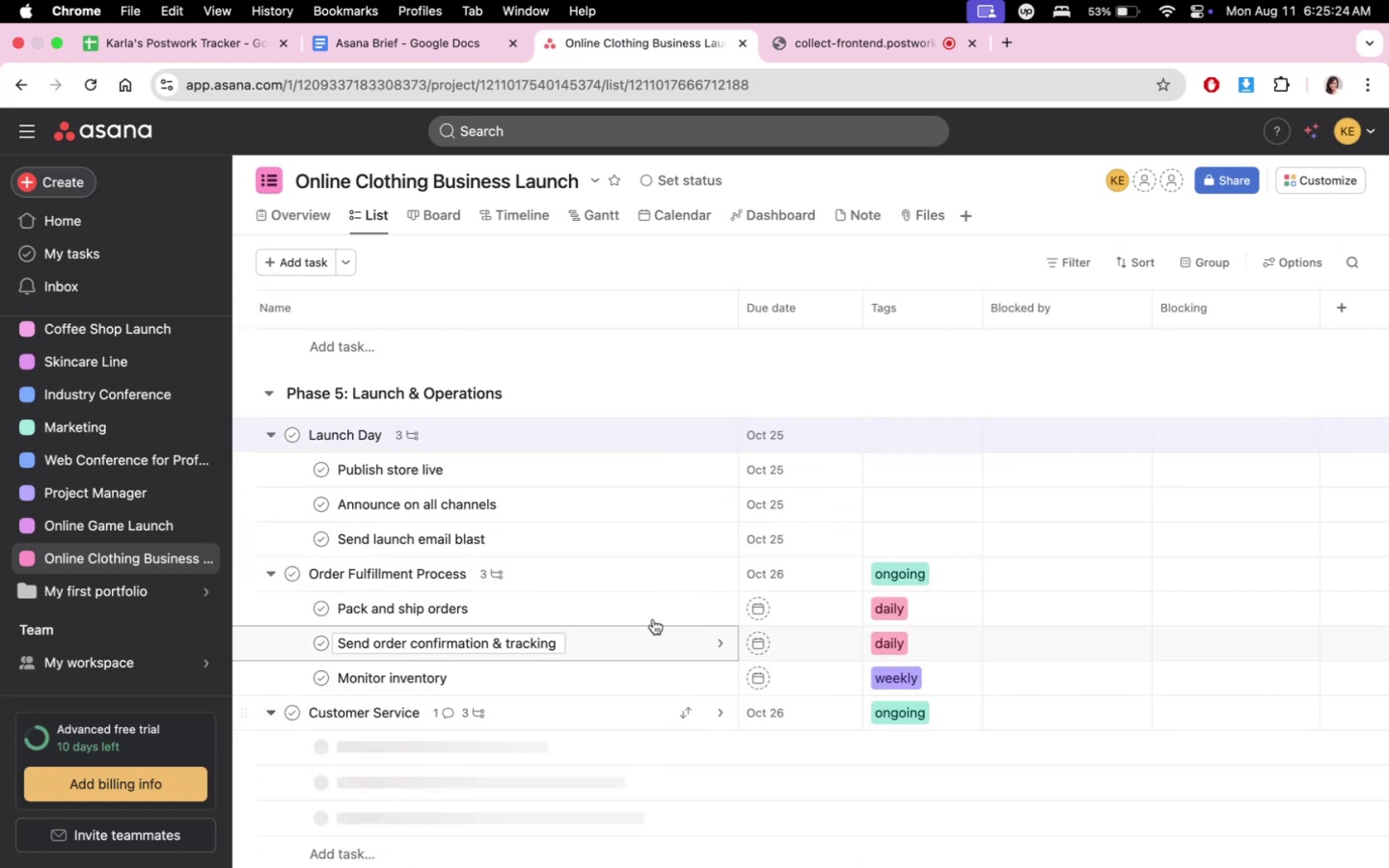 
scroll: coordinate [1060, 567], scroll_direction: up, amount: 12.0
 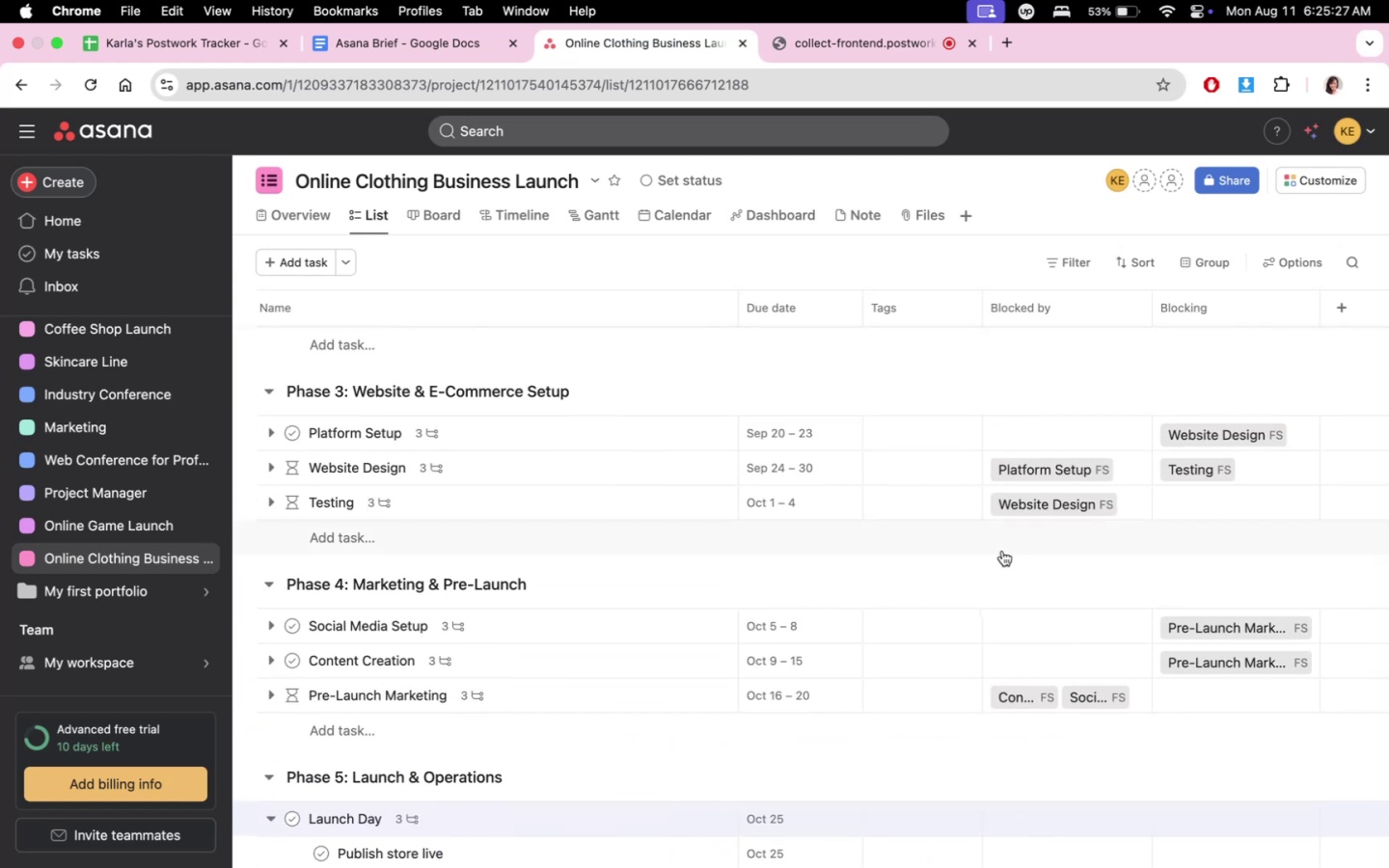 
scroll: coordinate [1002, 551], scroll_direction: down, amount: 11.0
 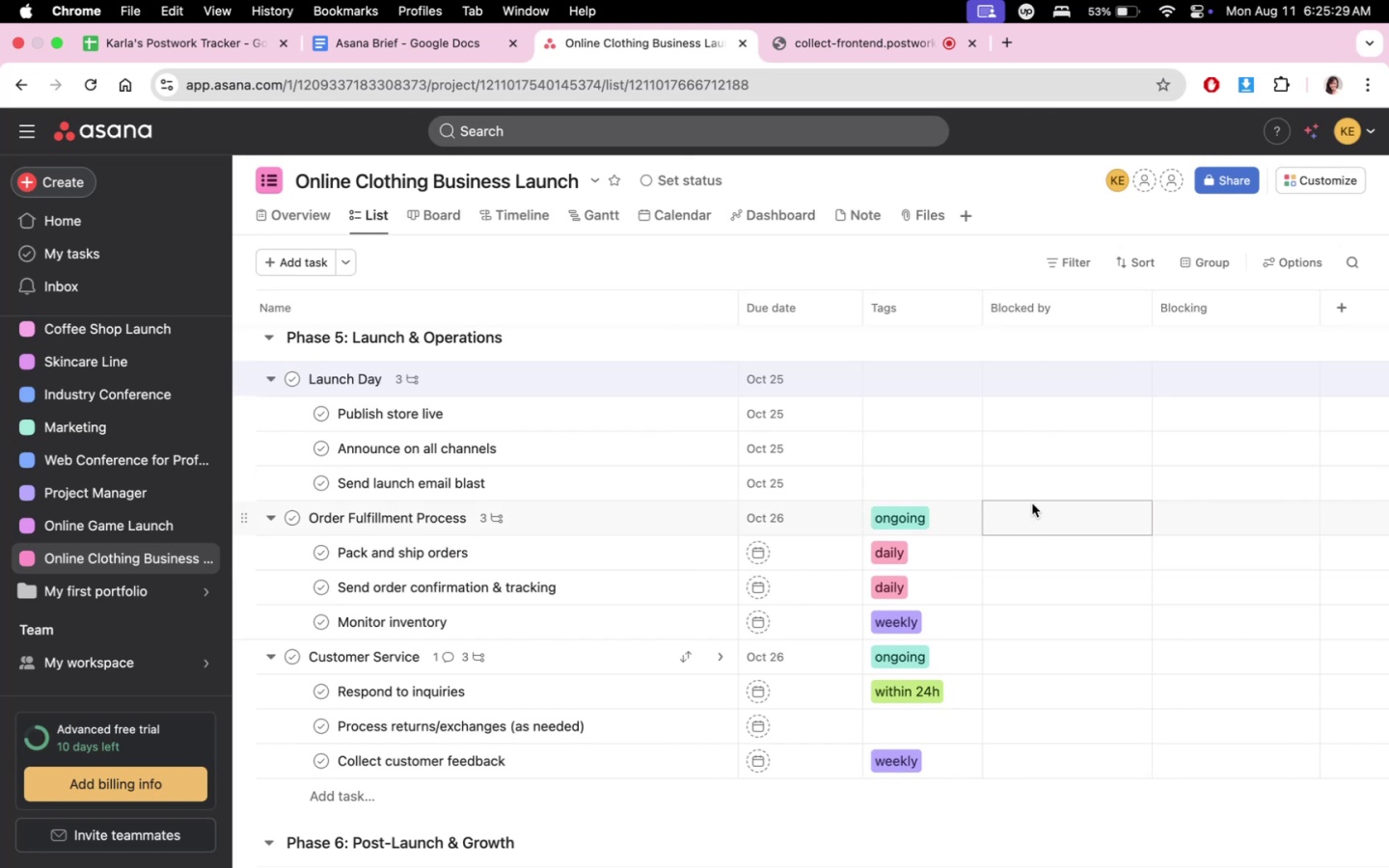 
scroll: coordinate [1033, 502], scroll_direction: up, amount: 11.0
 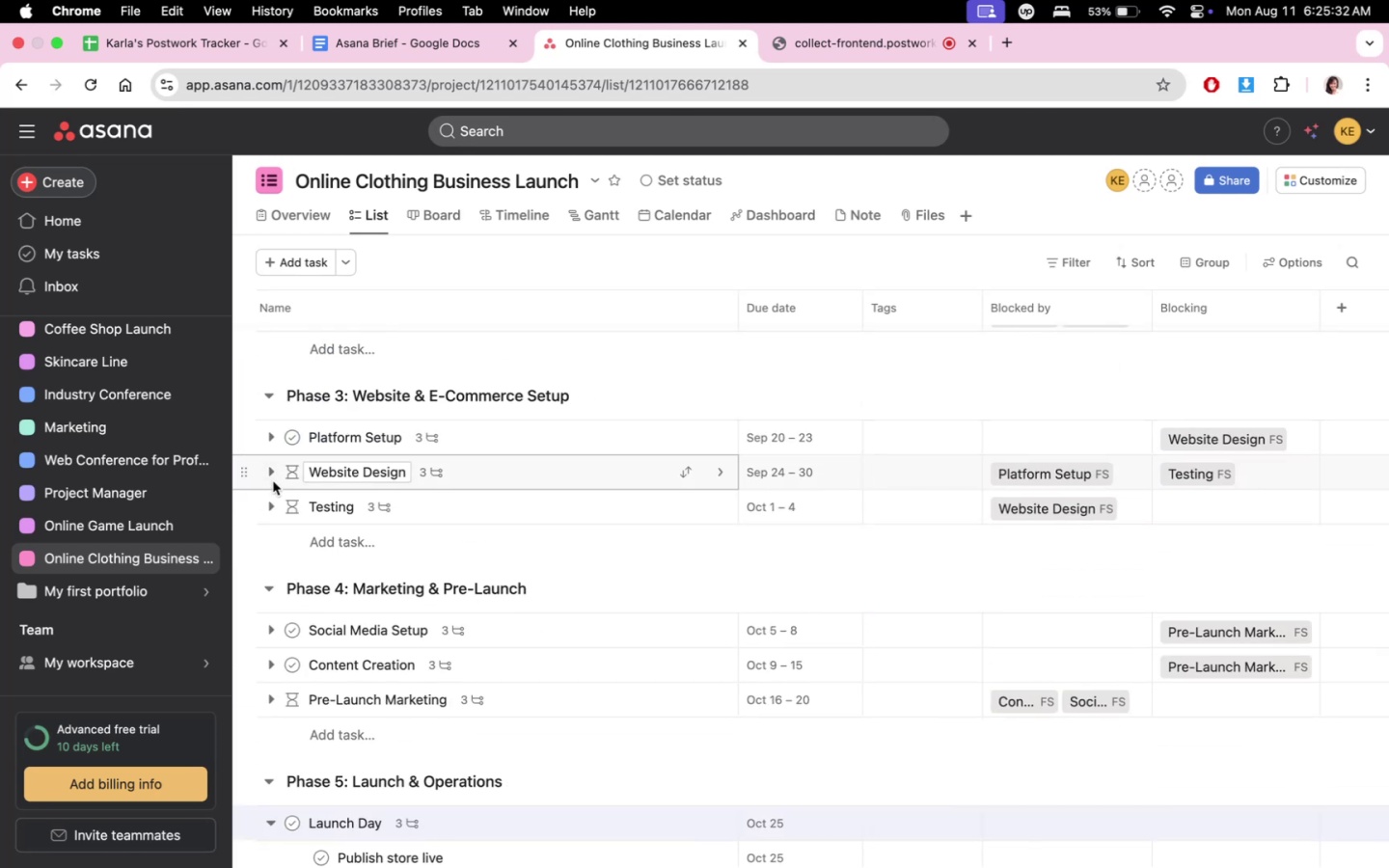 
left_click([275, 475])
 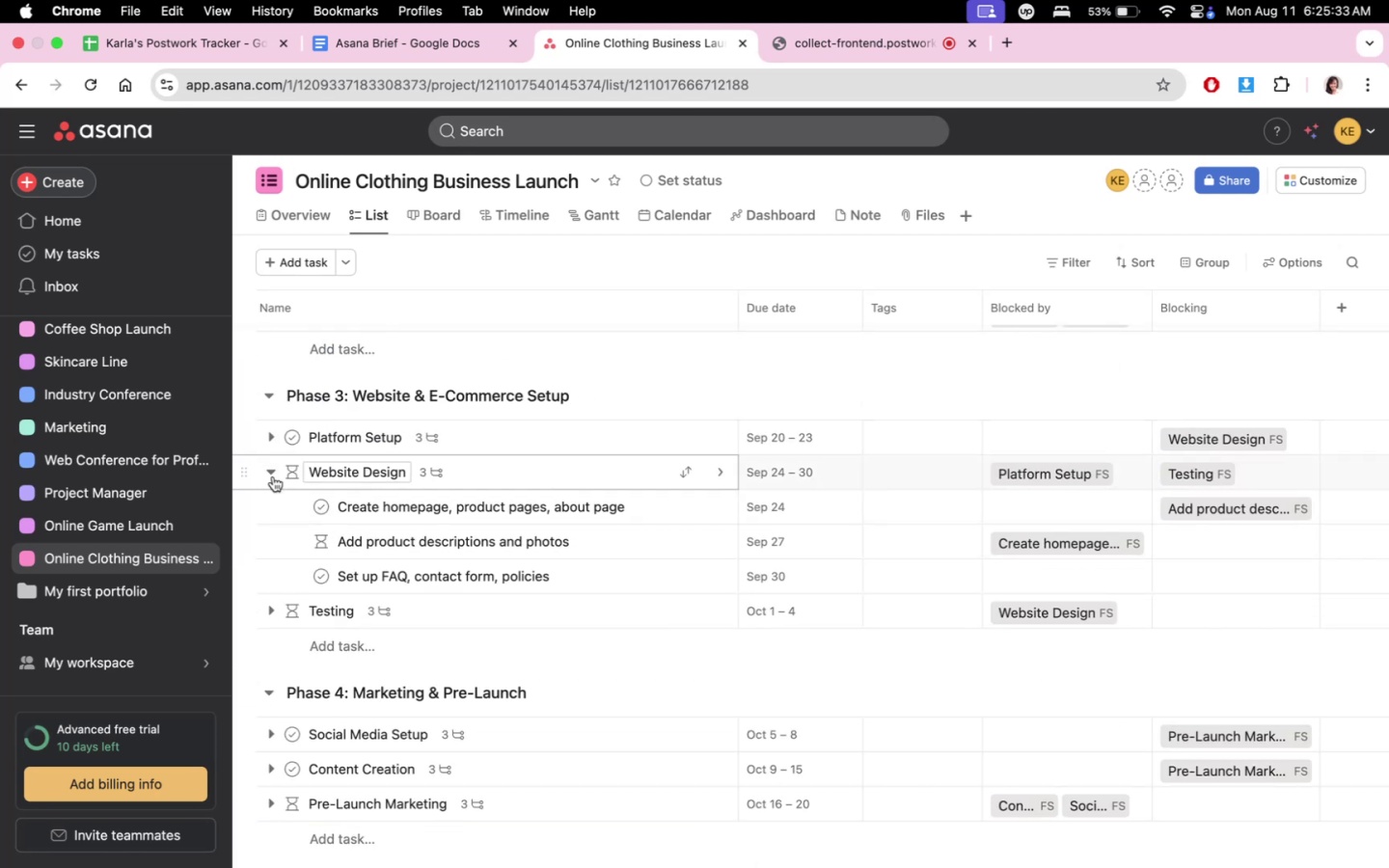 
left_click([271, 469])
 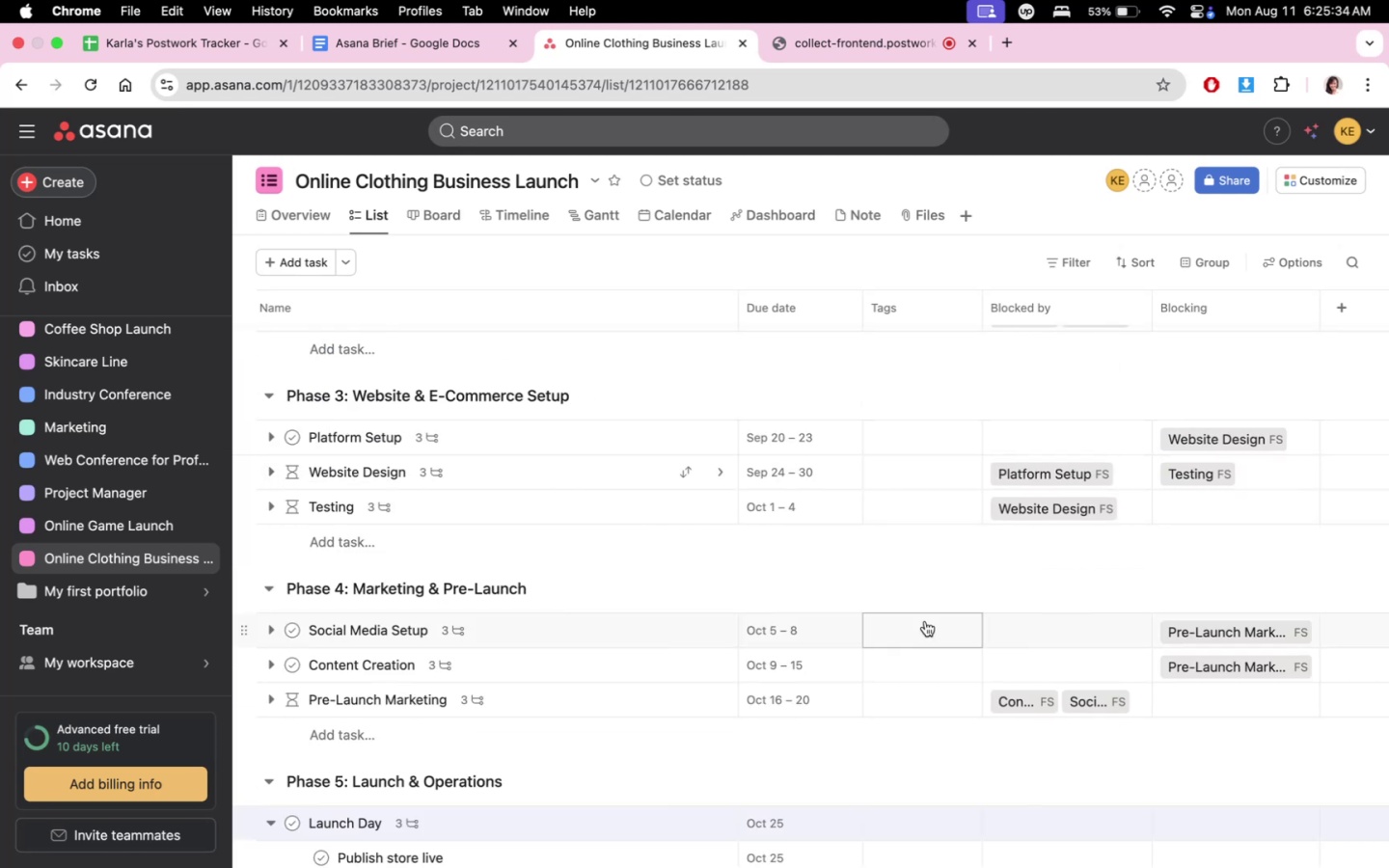 
scroll: coordinate [1037, 611], scroll_direction: down, amount: 4.0
 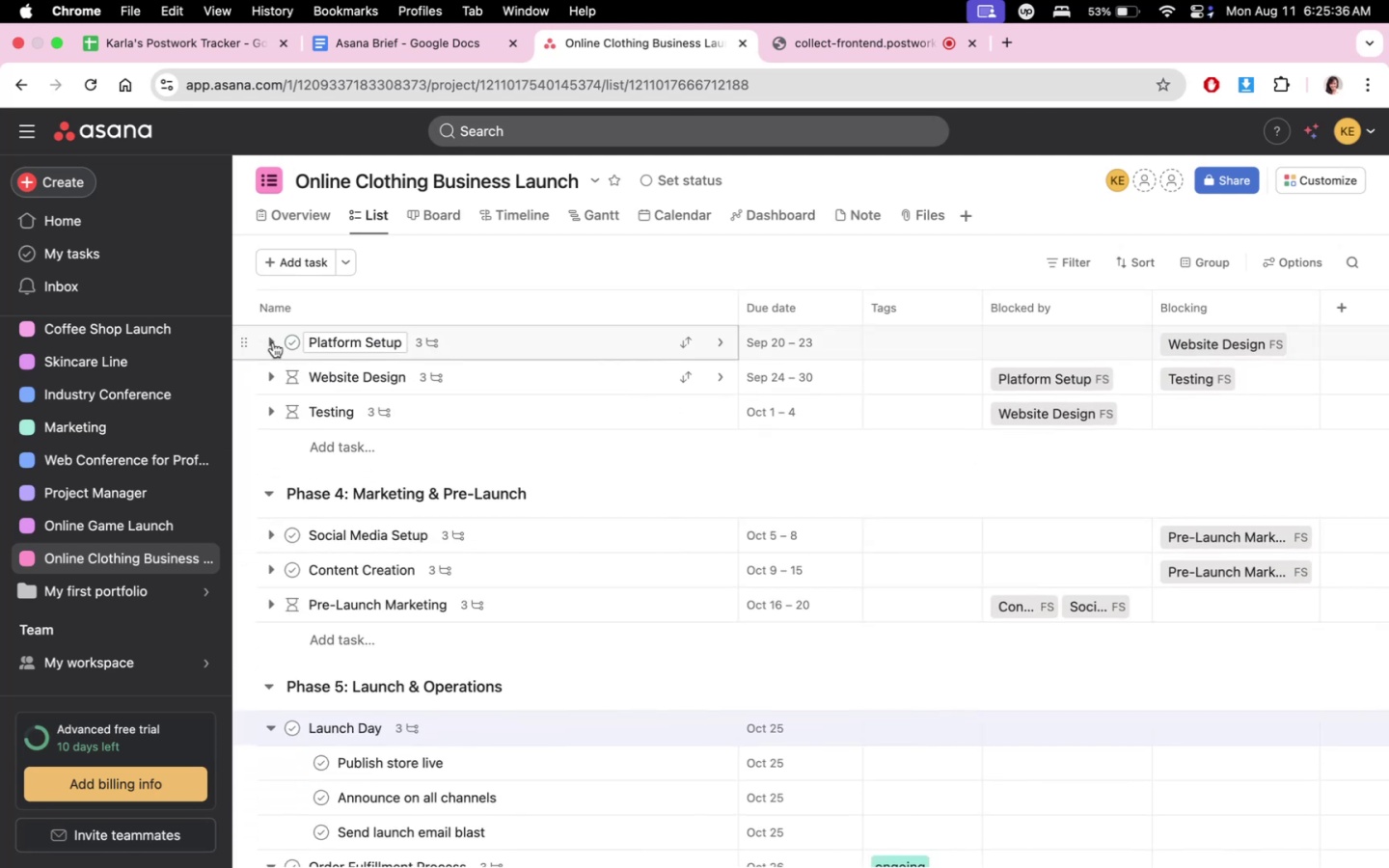 
left_click([268, 339])
 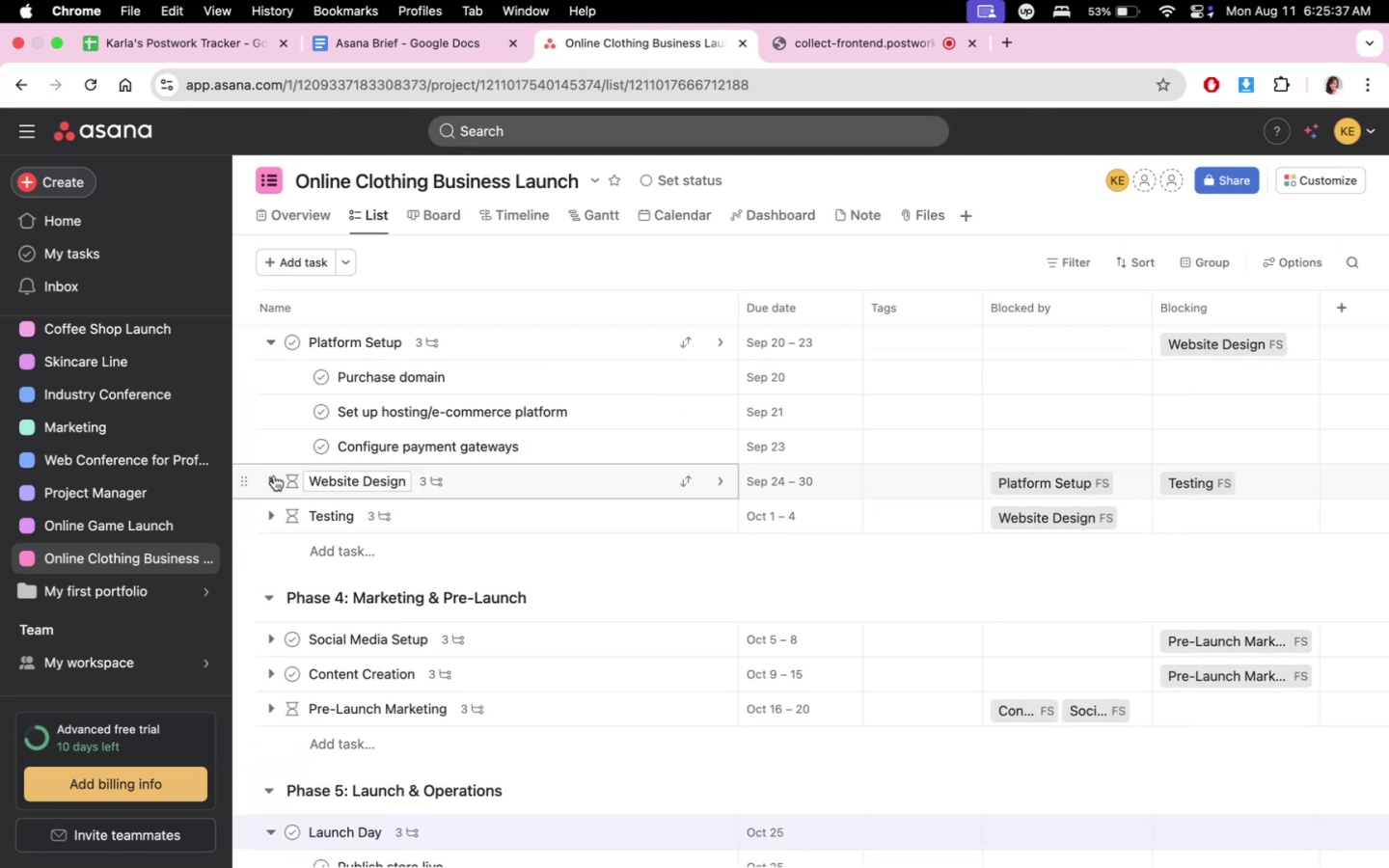 
left_click([267, 485])
 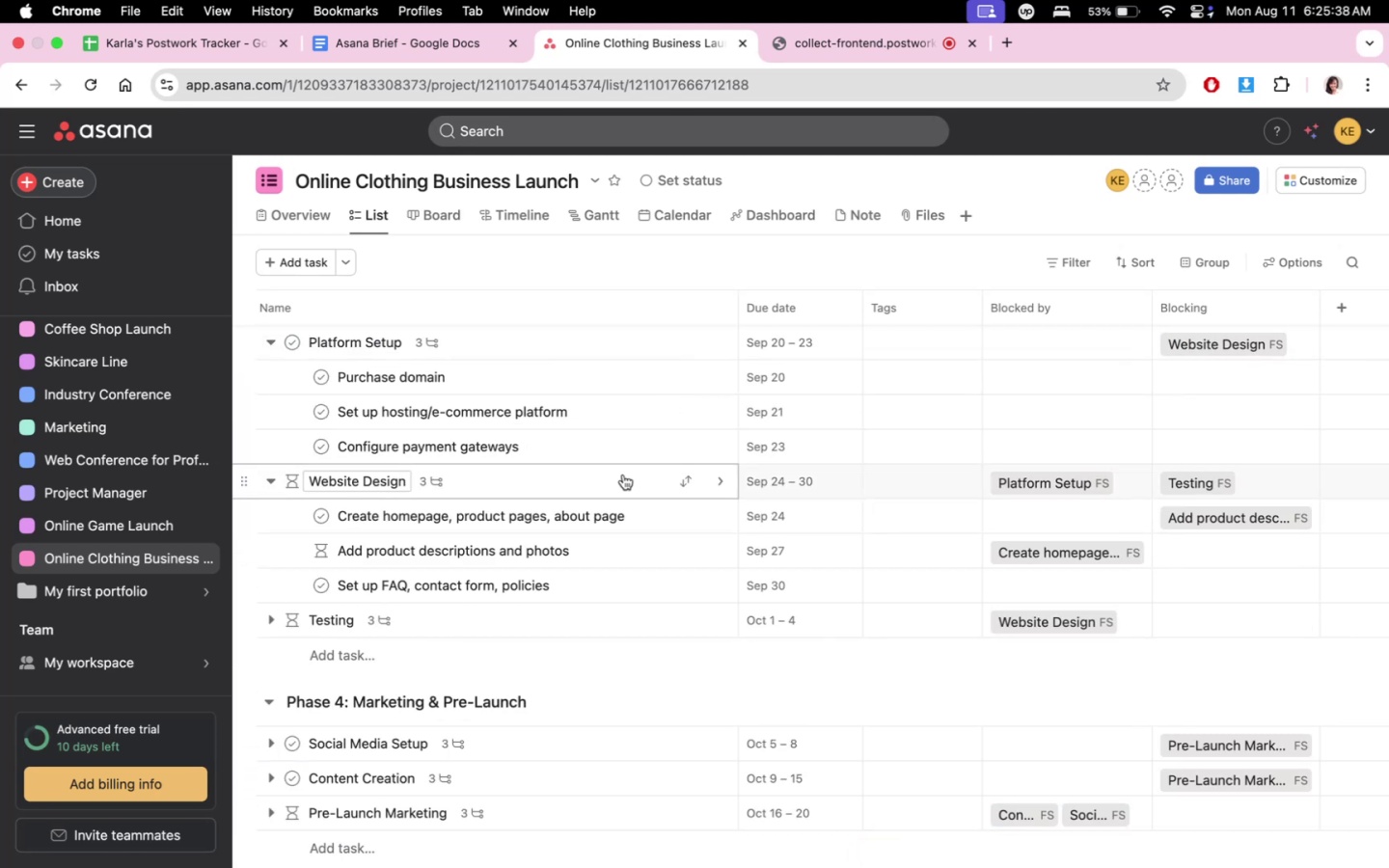 
scroll: coordinate [624, 477], scroll_direction: down, amount: 7.0
 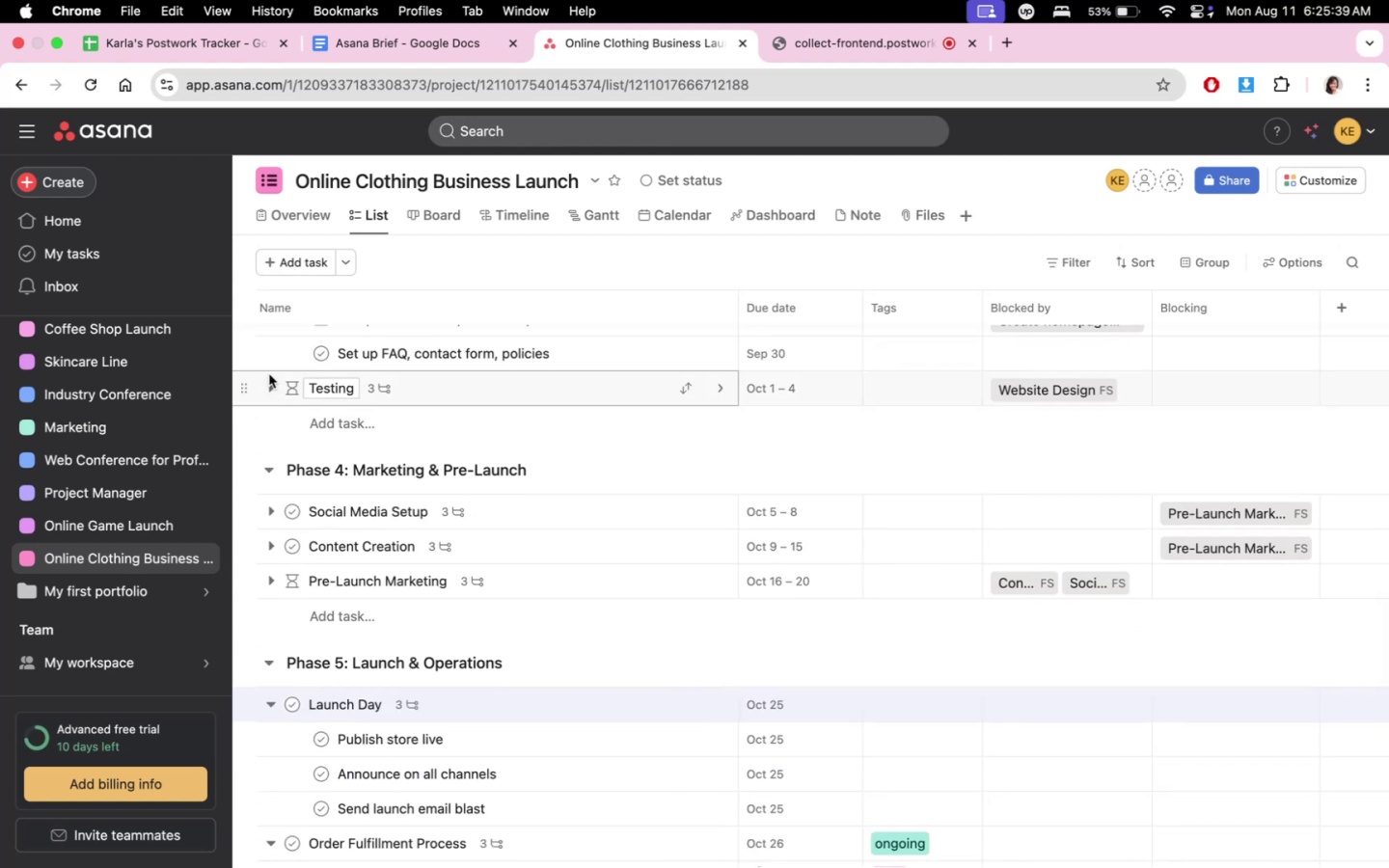 
left_click([266, 385])
 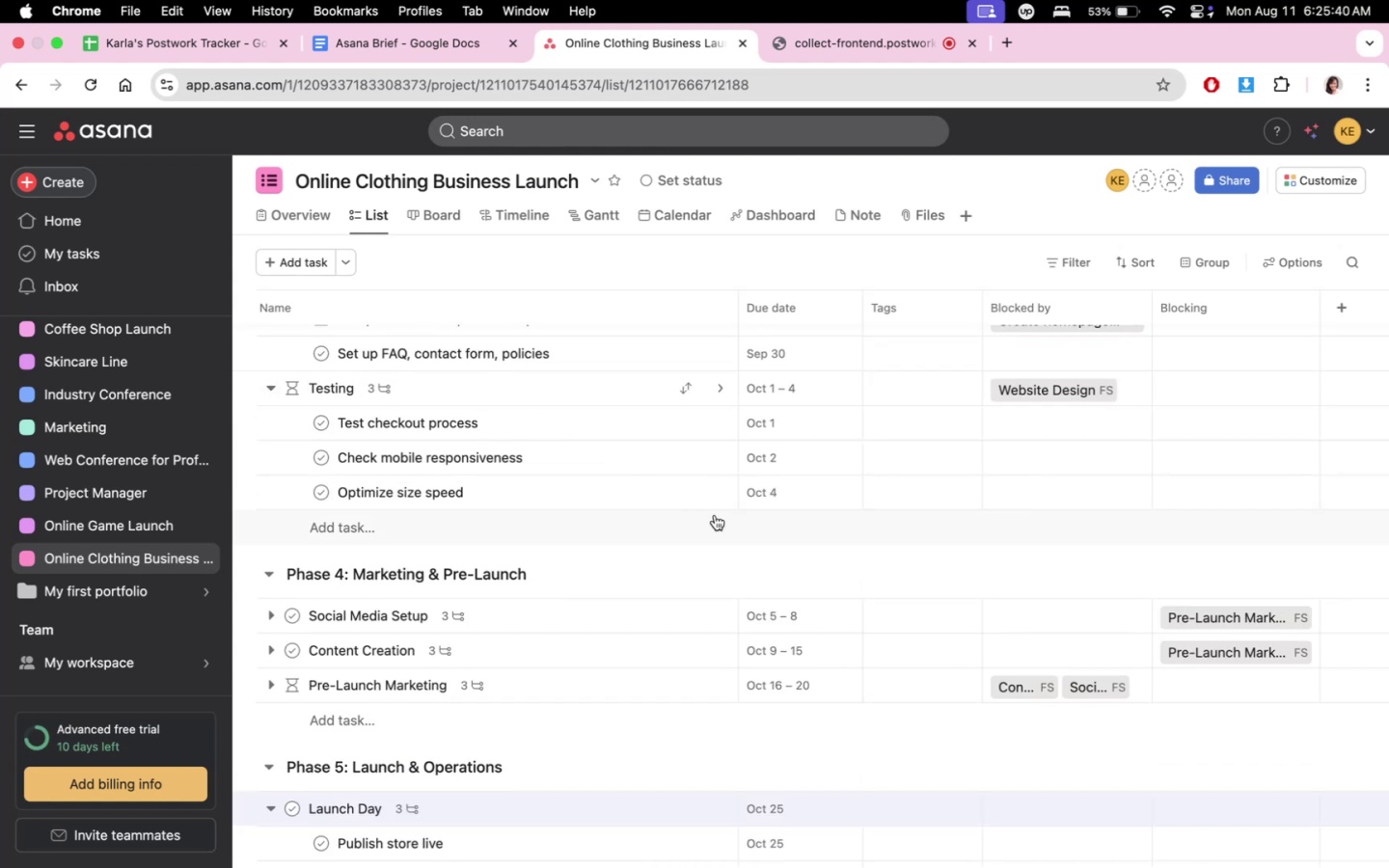 
scroll: coordinate [728, 507], scroll_direction: down, amount: 6.0
 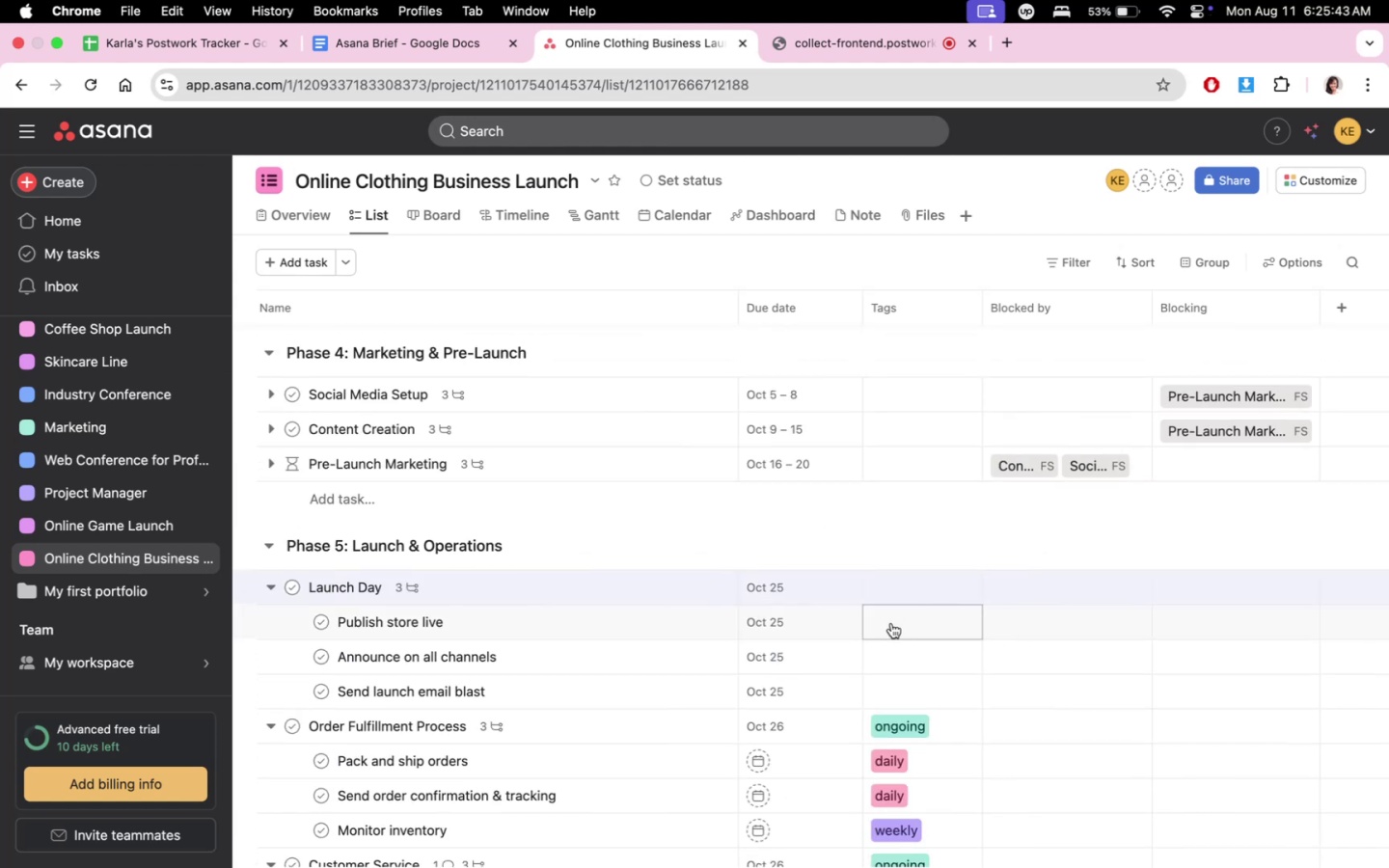 
mouse_move([1022, 569])
 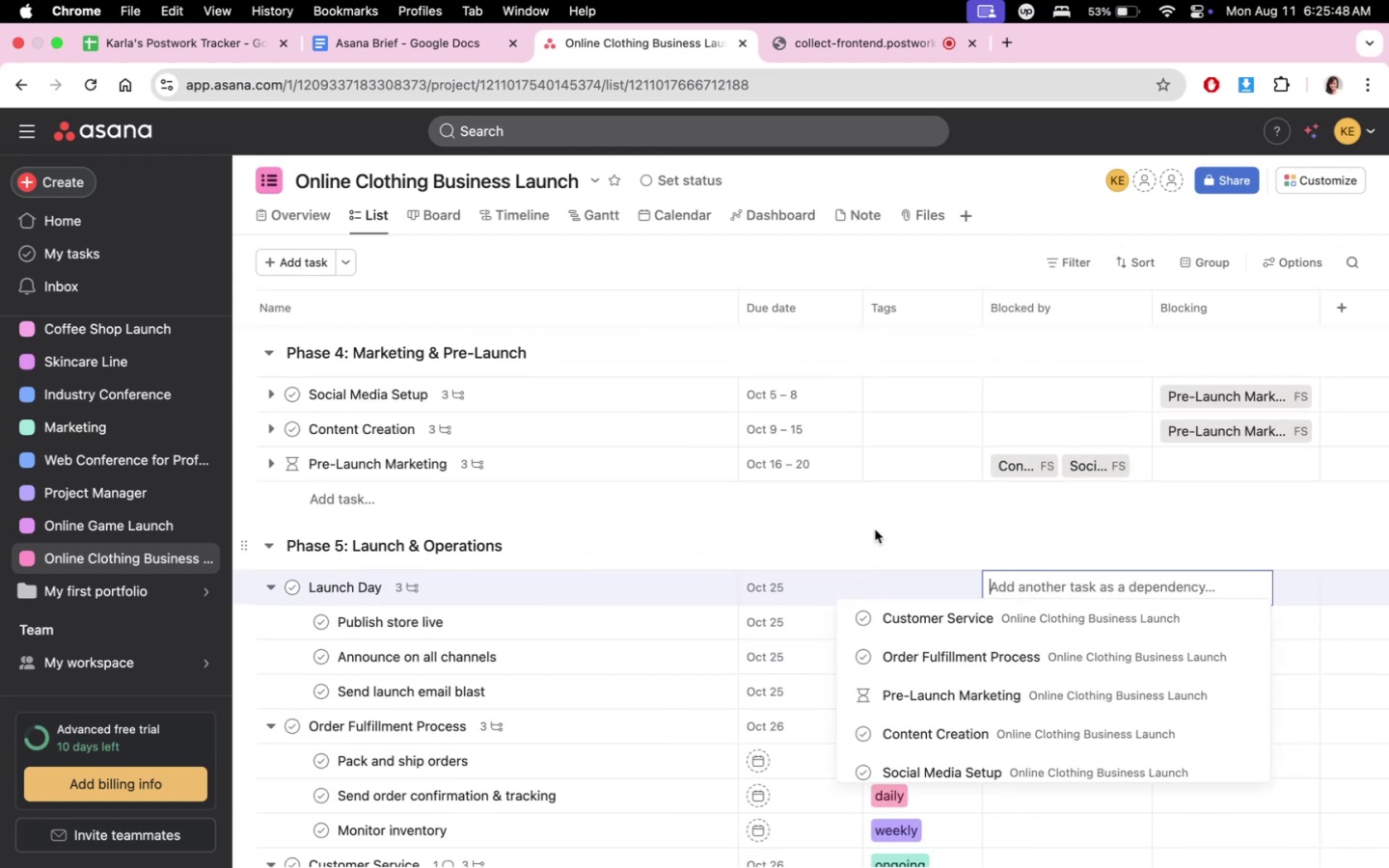 
type(phase)
 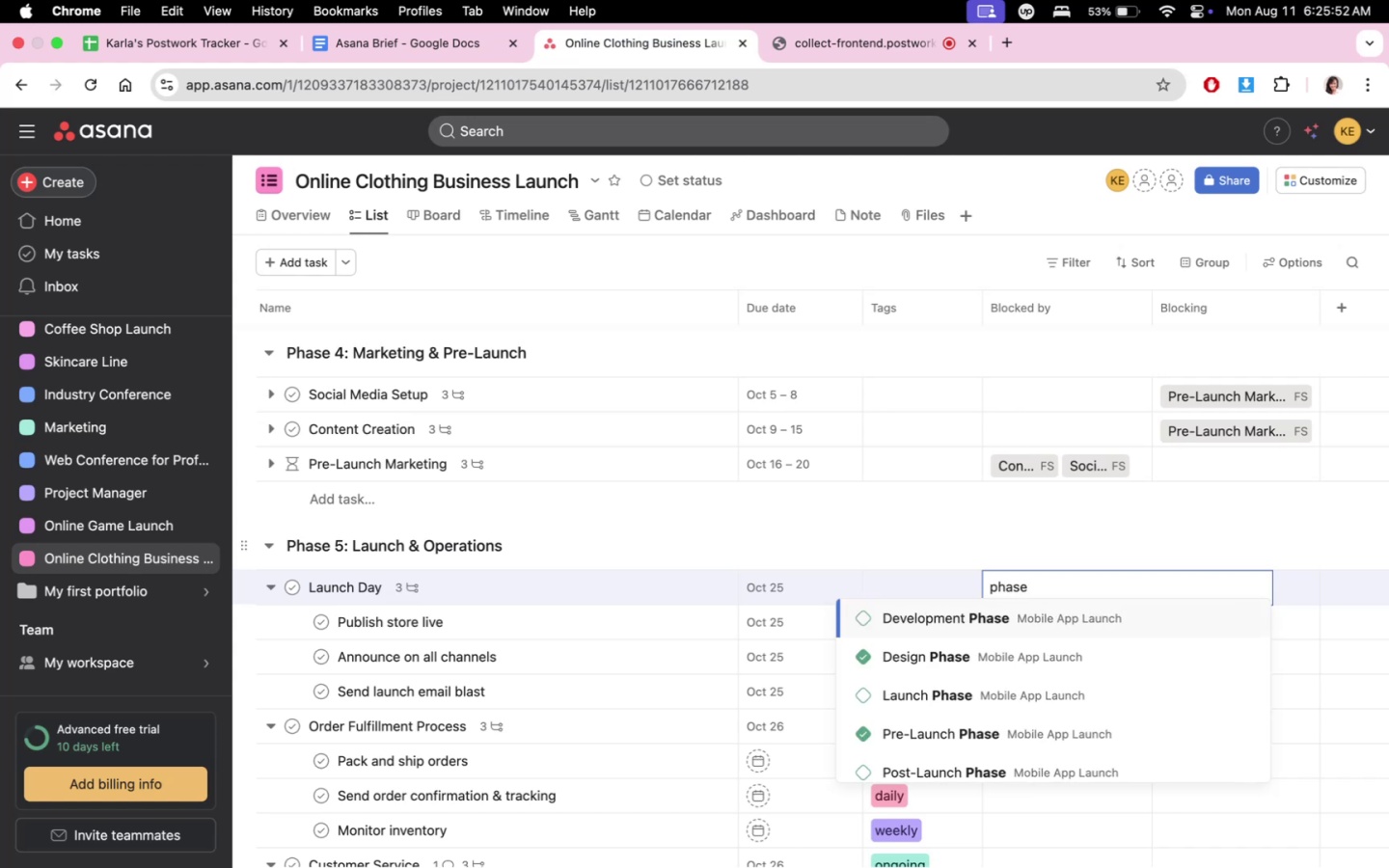 
scroll: coordinate [1127, 698], scroll_direction: down, amount: 13.0
 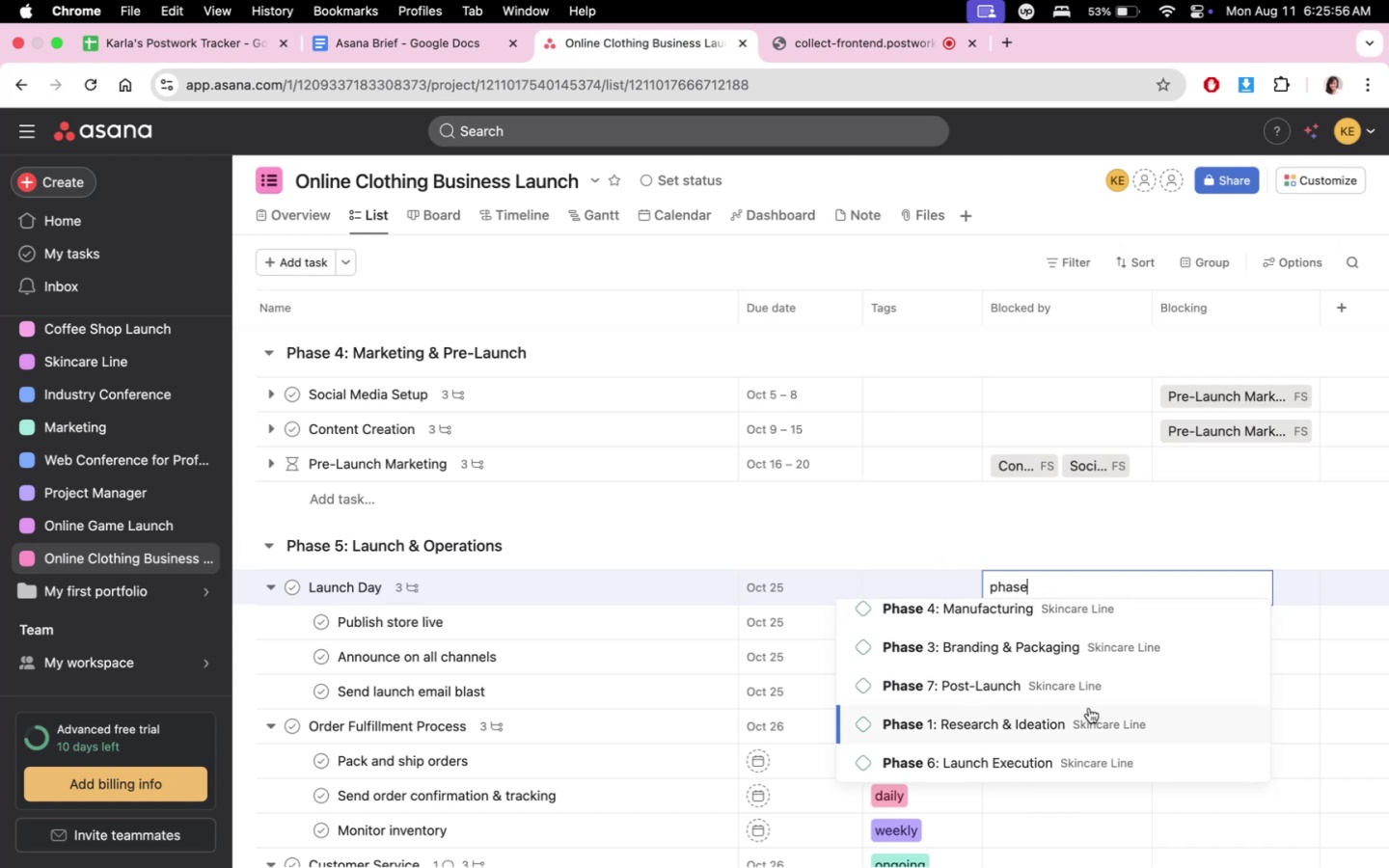 
wait(5.16)
 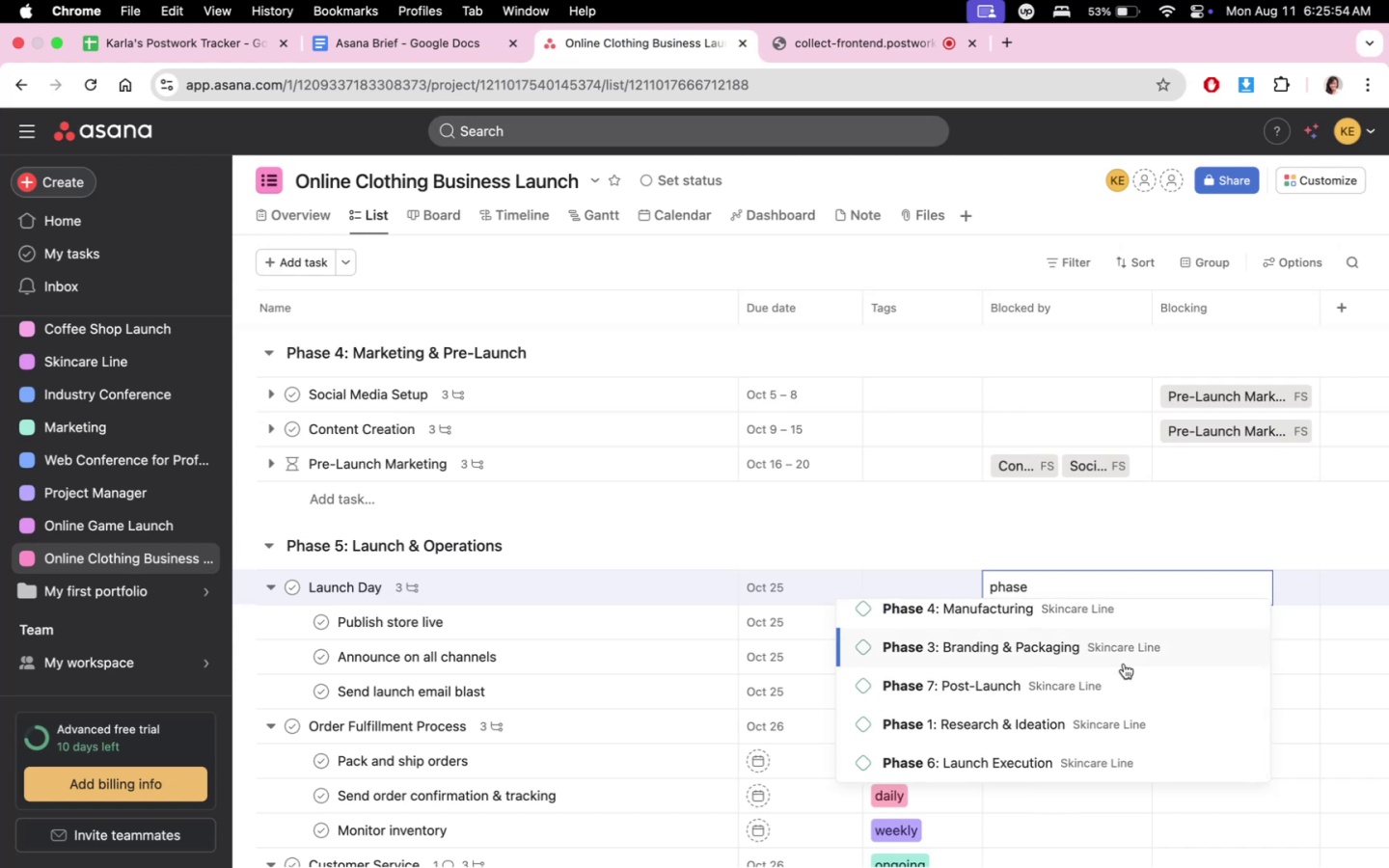 
scroll: coordinate [1089, 700], scroll_direction: down, amount: 3.0
 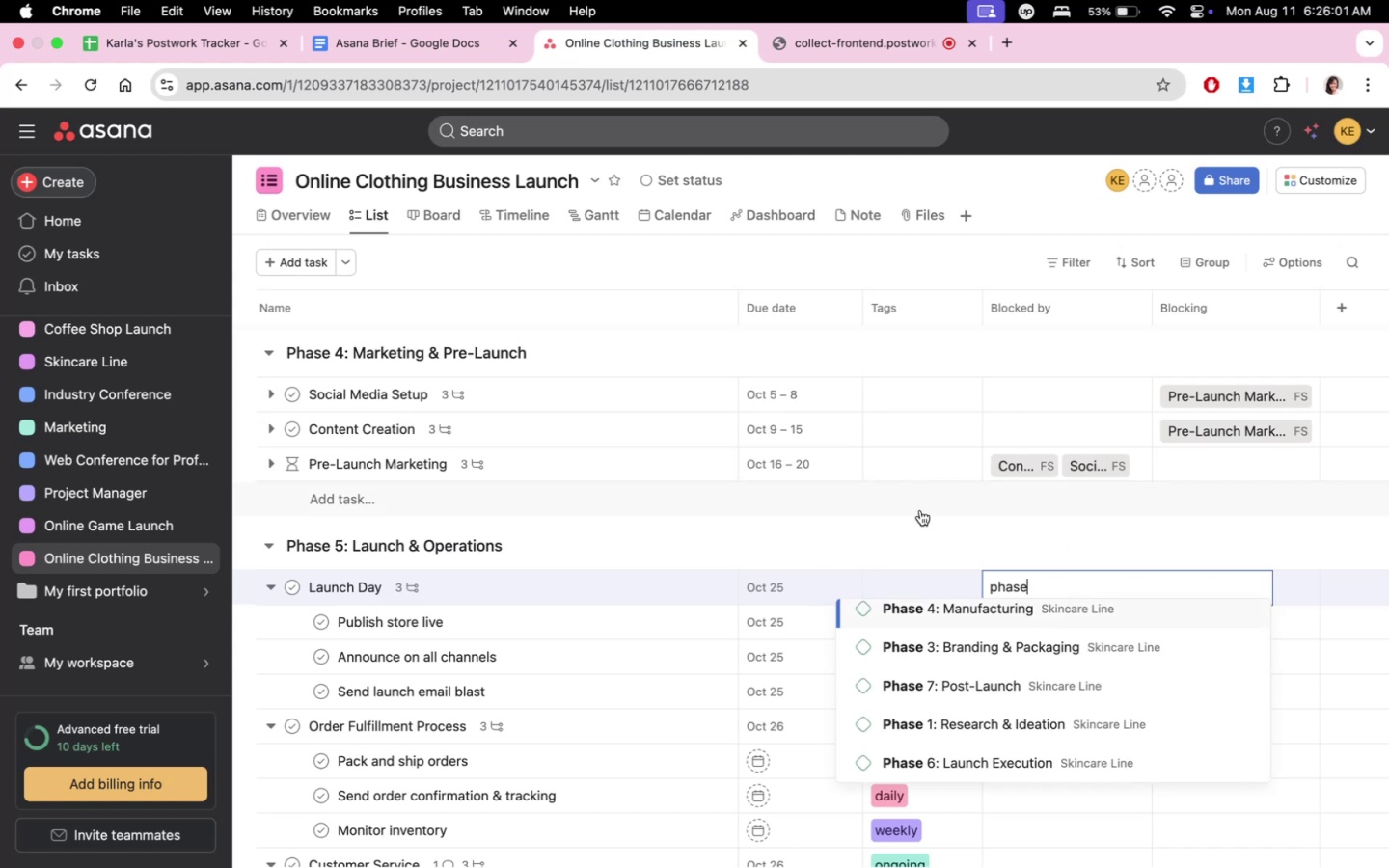 
left_click([926, 520])
 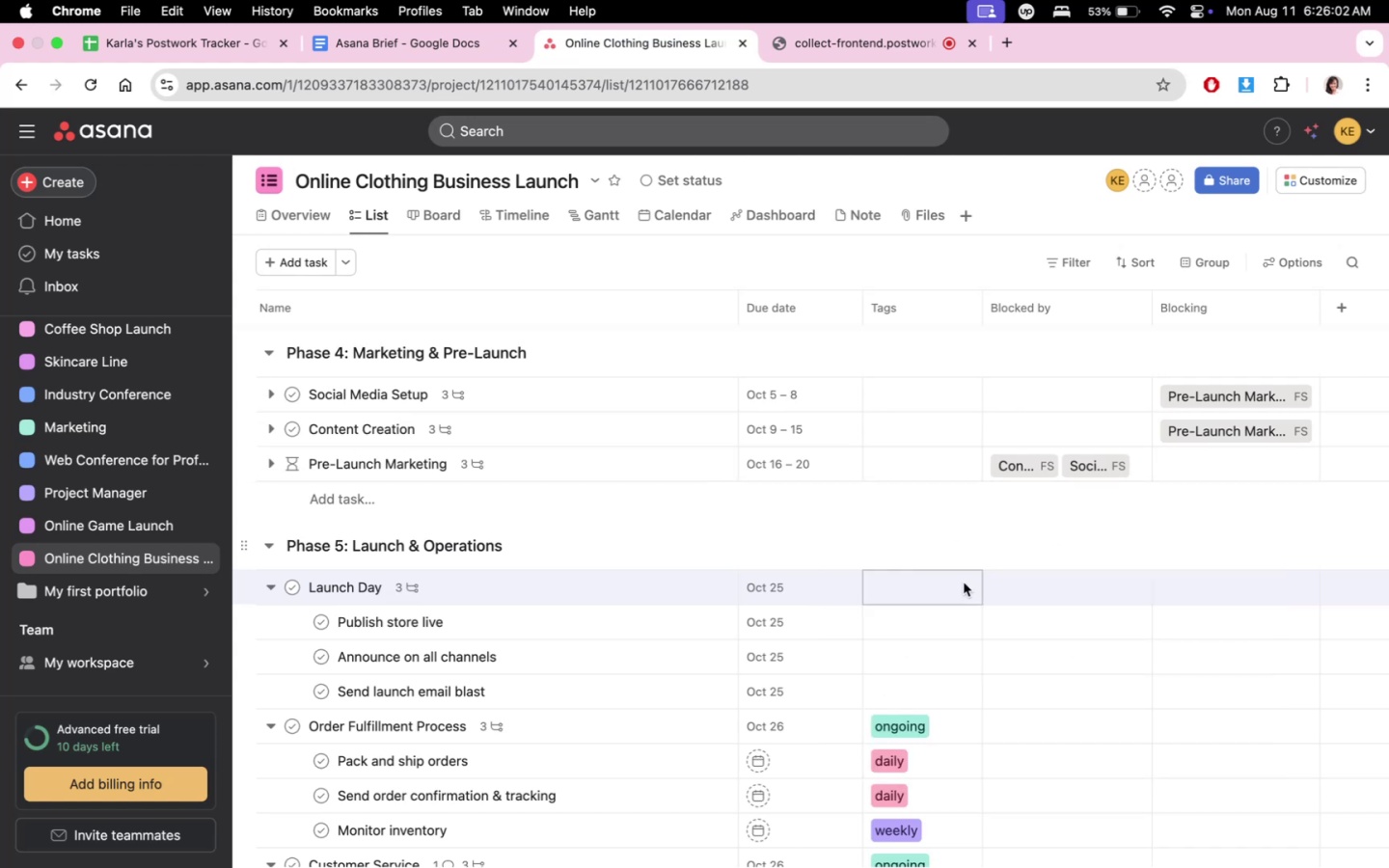 
scroll: coordinate [966, 625], scroll_direction: up, amount: 55.0
 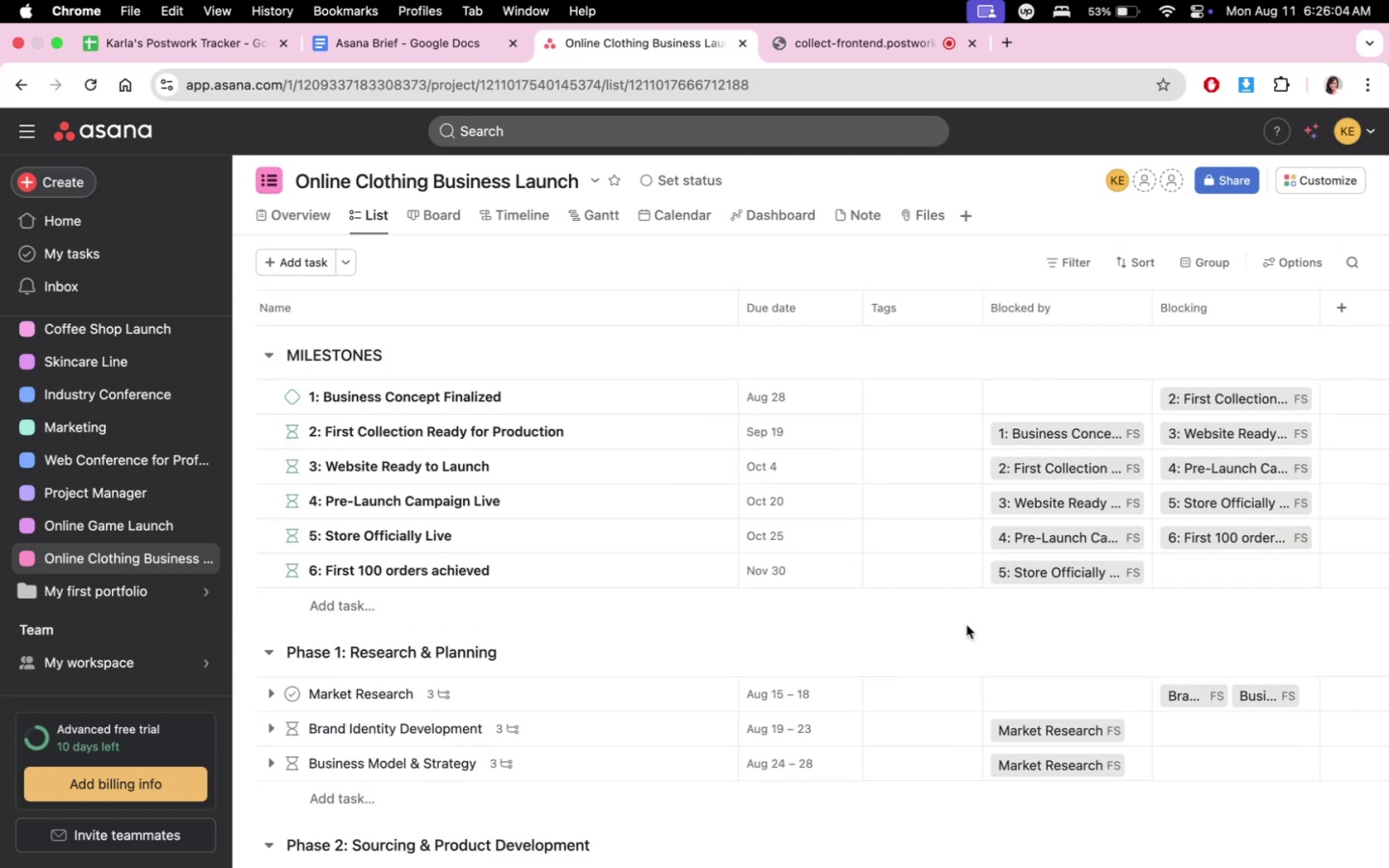 
scroll: coordinate [967, 625], scroll_direction: down, amount: 17.0
 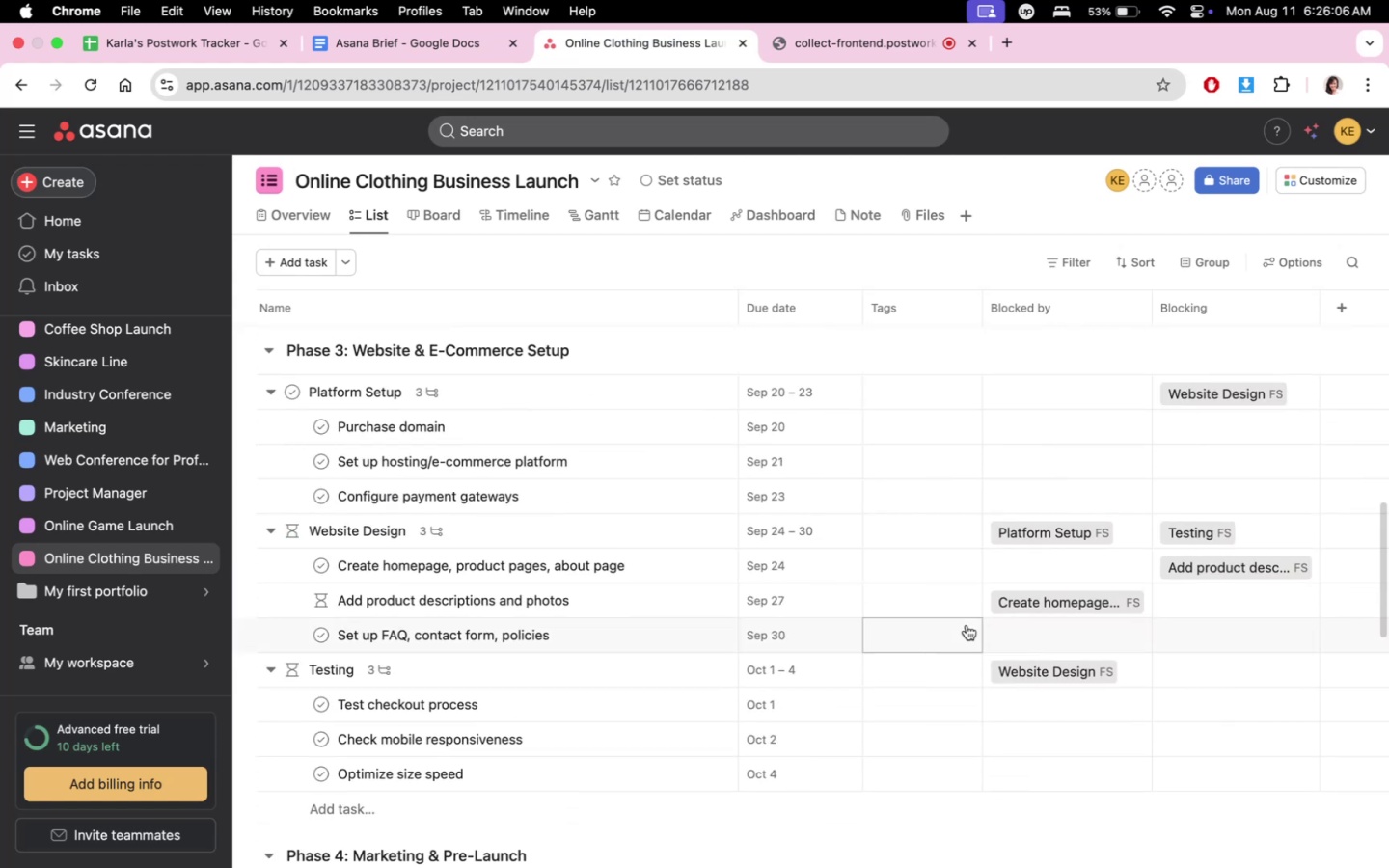 
scroll: coordinate [967, 625], scroll_direction: up, amount: 10.0
 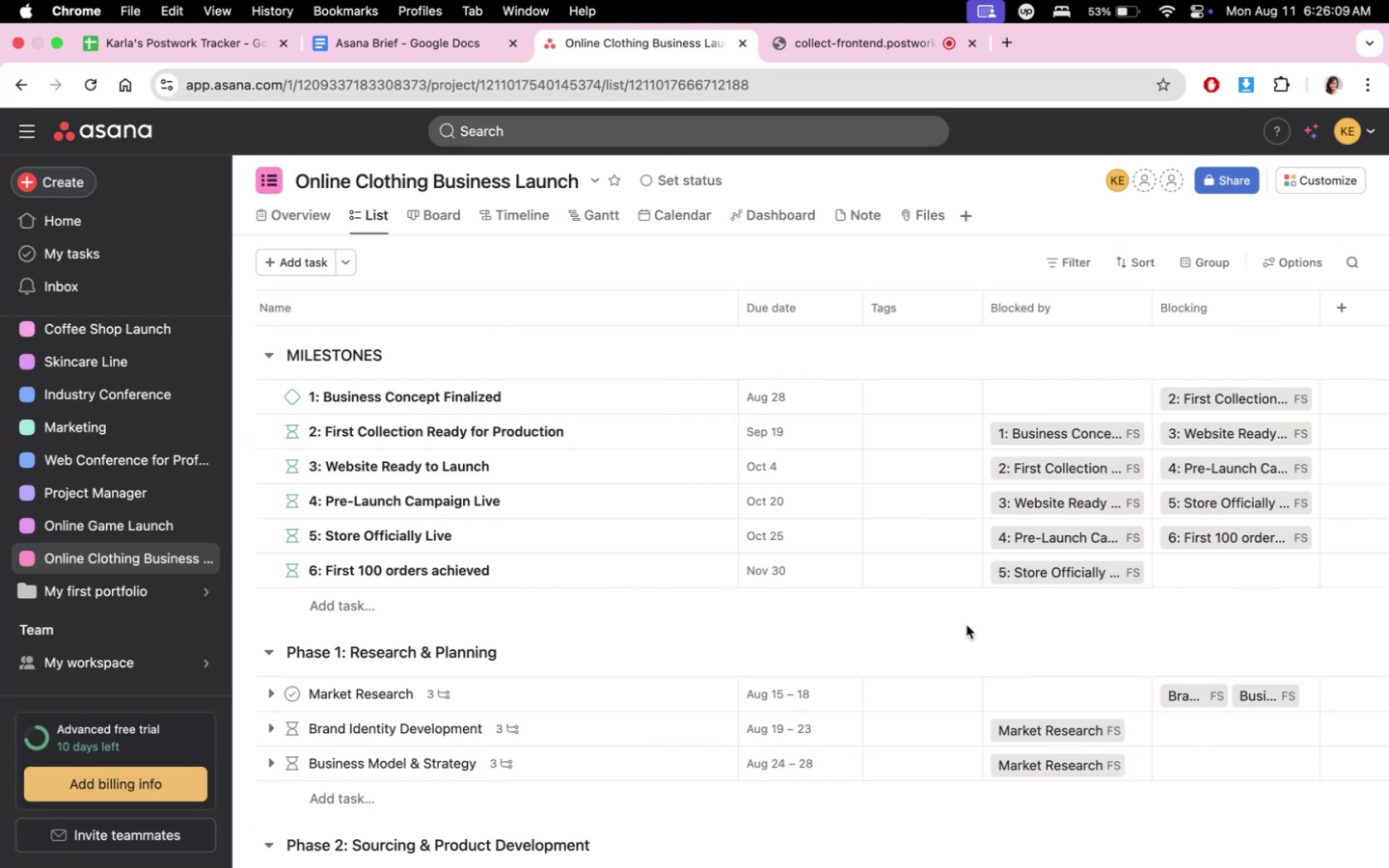 
scroll: coordinate [967, 625], scroll_direction: down, amount: 27.0
 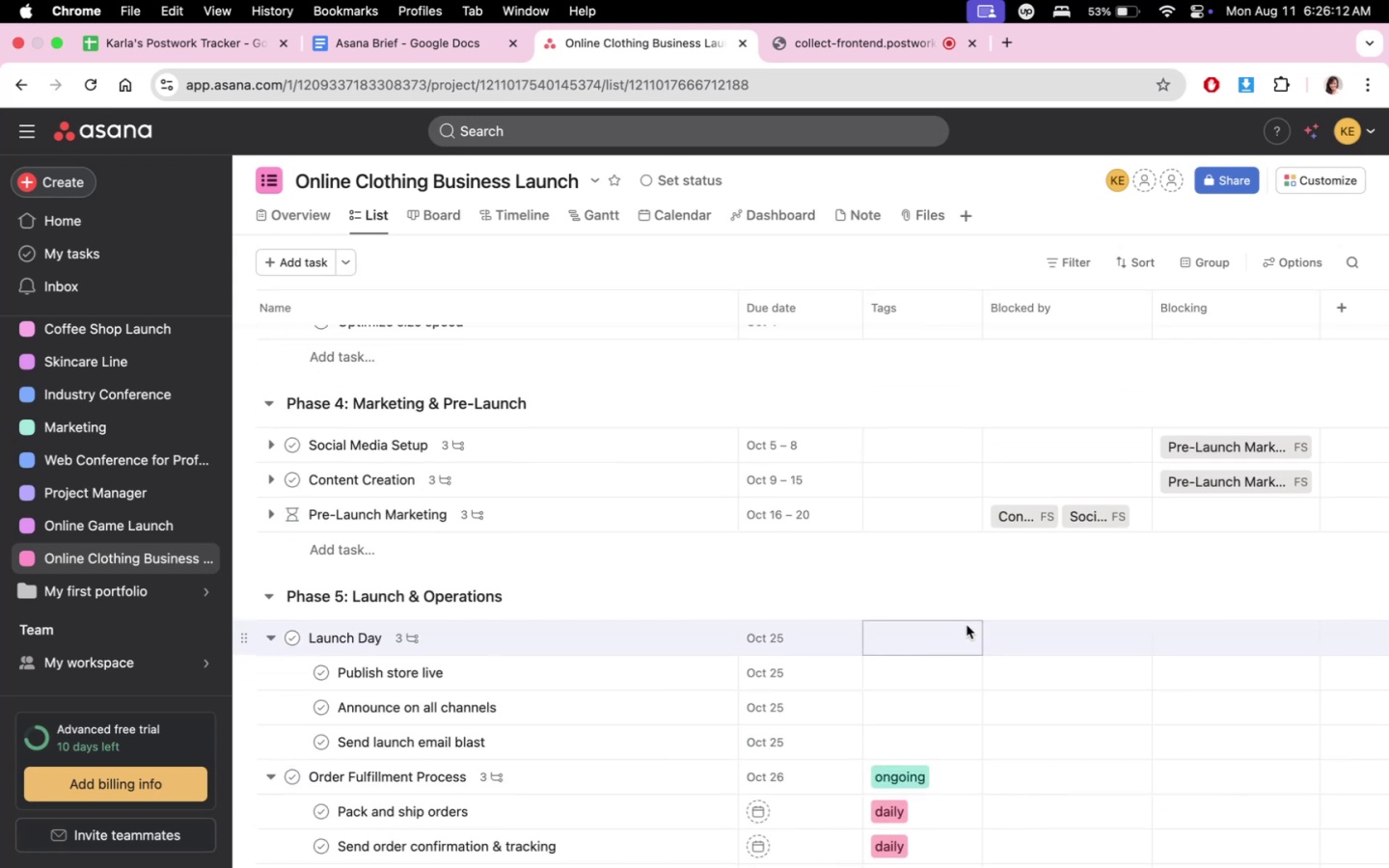 
scroll: coordinate [967, 625], scroll_direction: up, amount: 13.0
 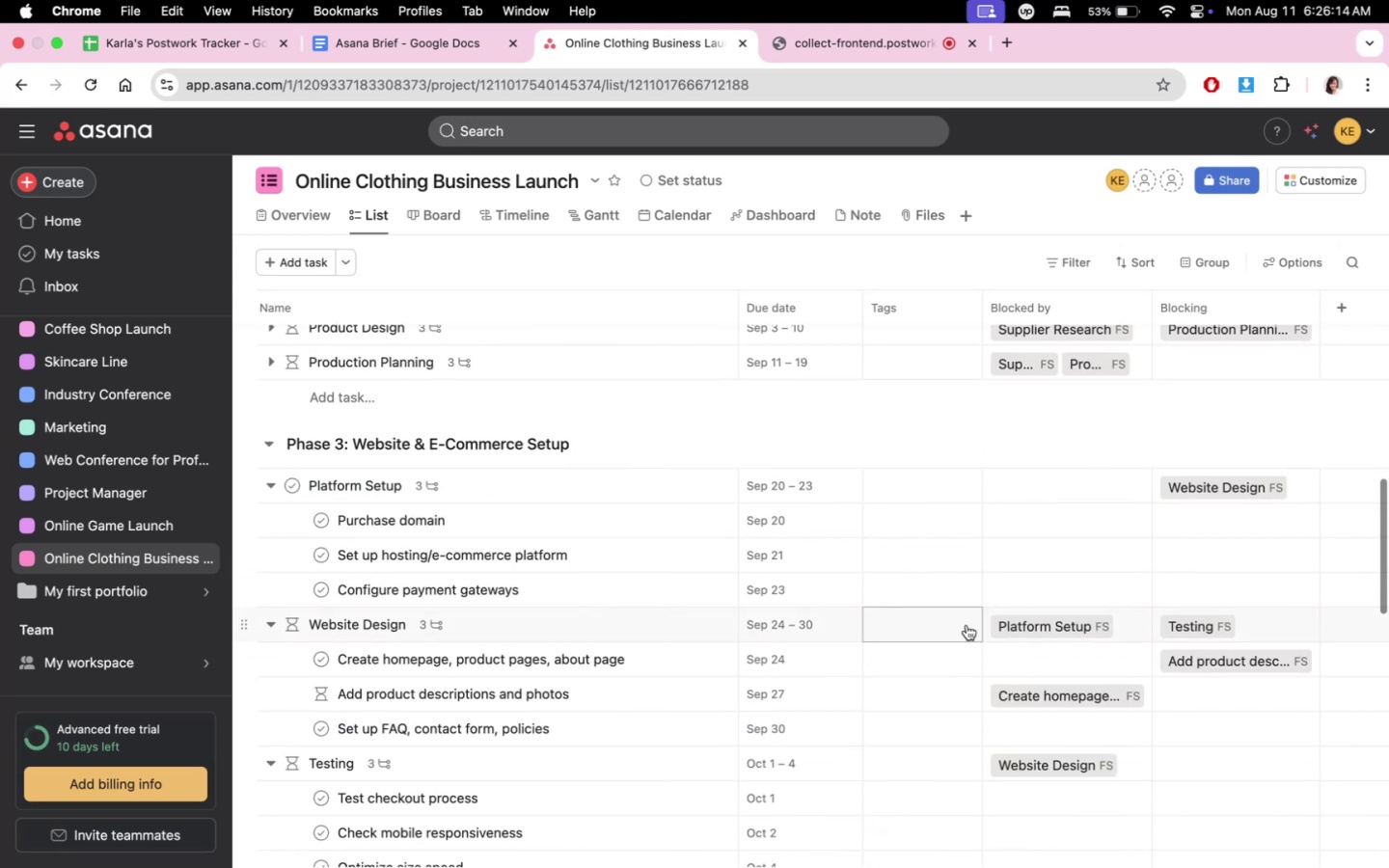 
scroll: coordinate [967, 625], scroll_direction: down, amount: 15.0
 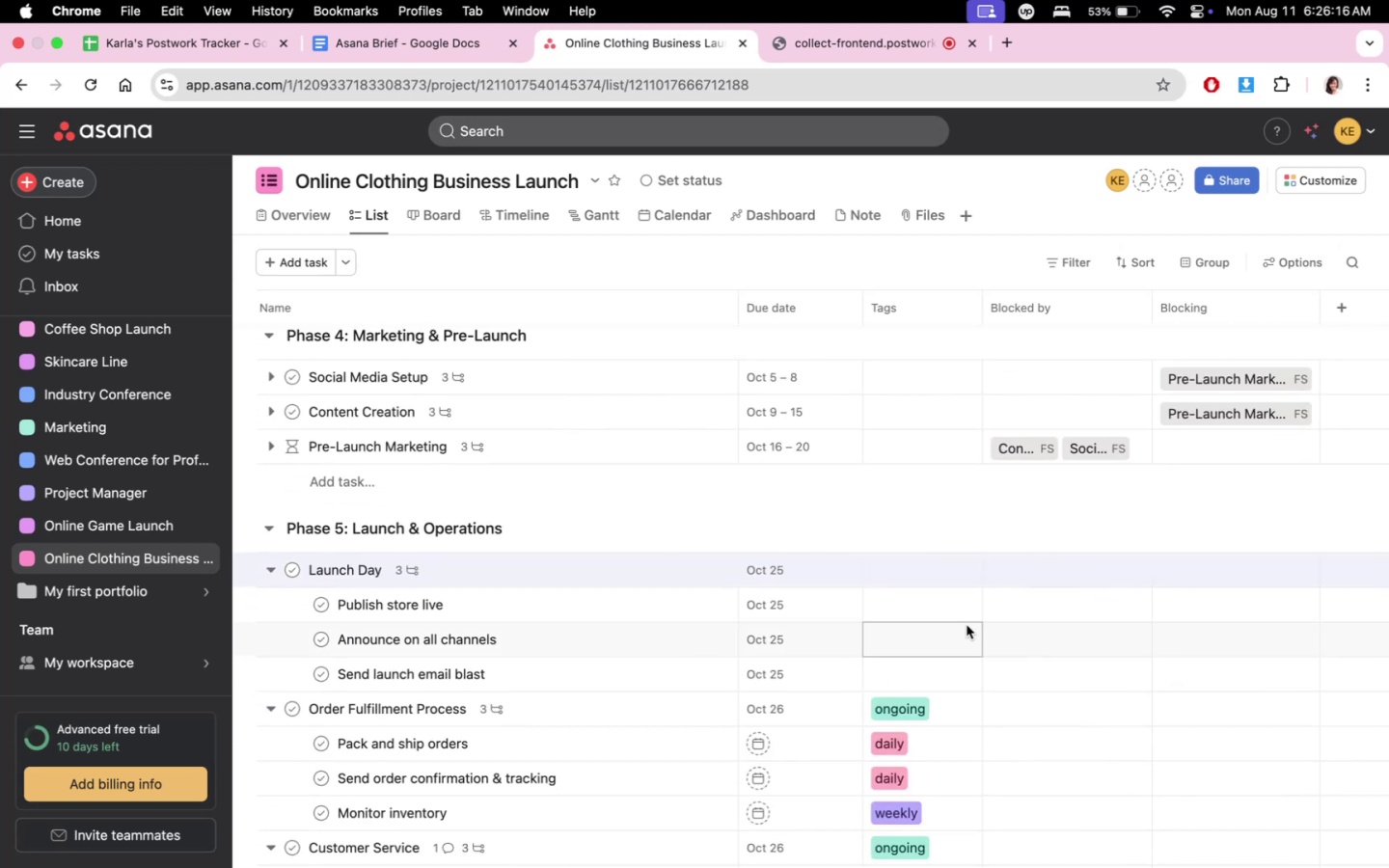 
scroll: coordinate [967, 625], scroll_direction: up, amount: 22.0
 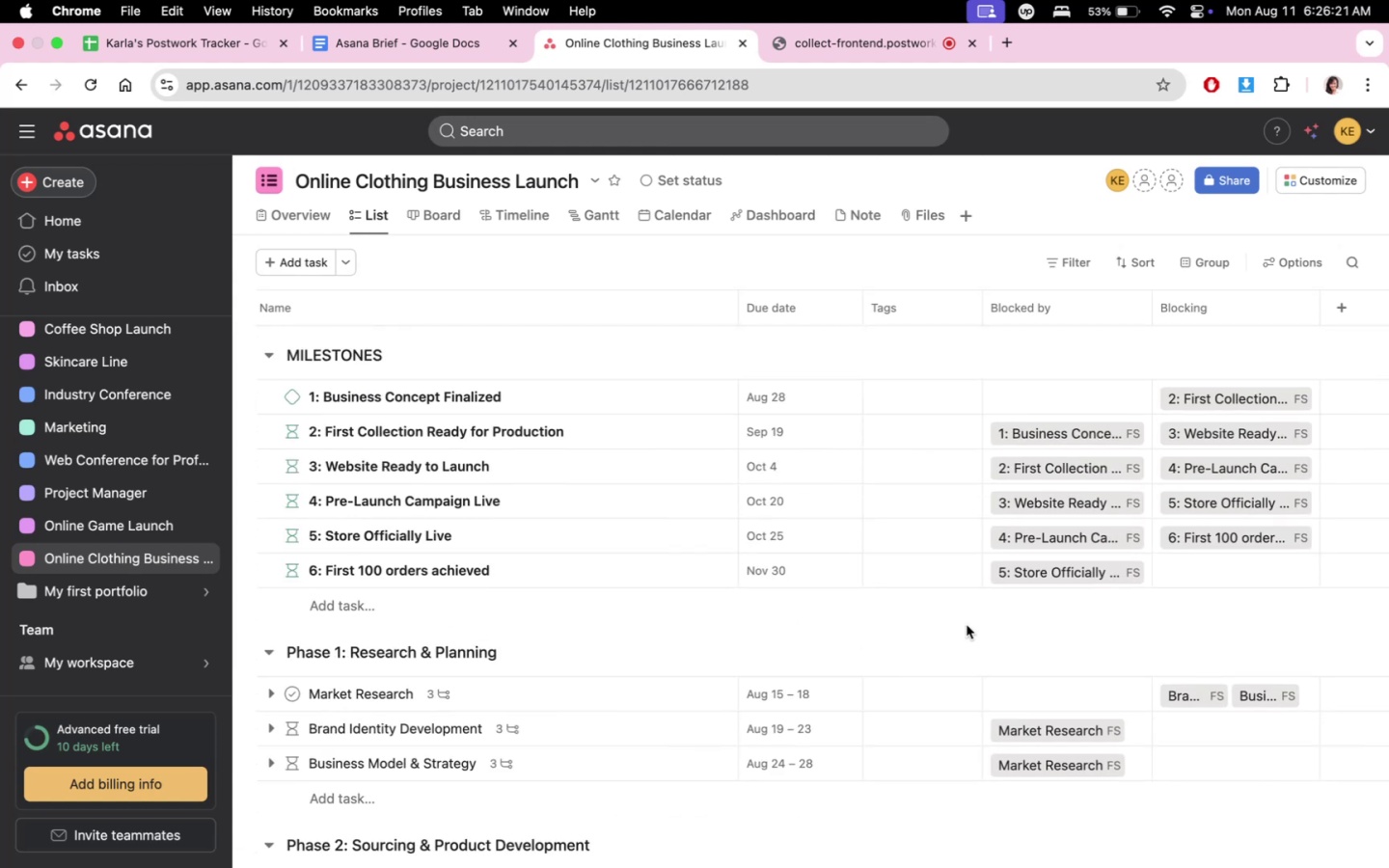 
scroll: coordinate [967, 625], scroll_direction: down, amount: 33.0
 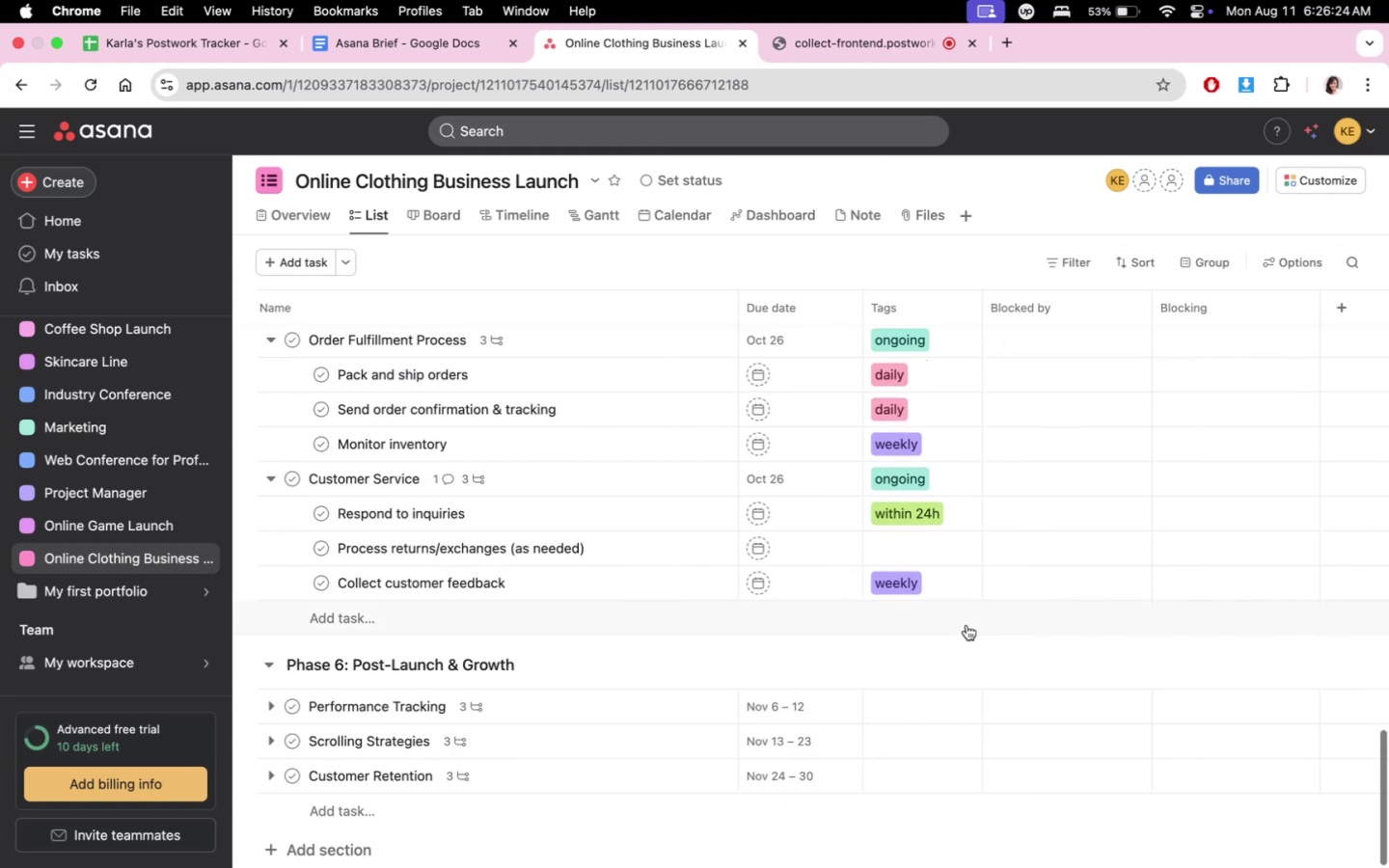 
scroll: coordinate [967, 625], scroll_direction: up, amount: 3.0
 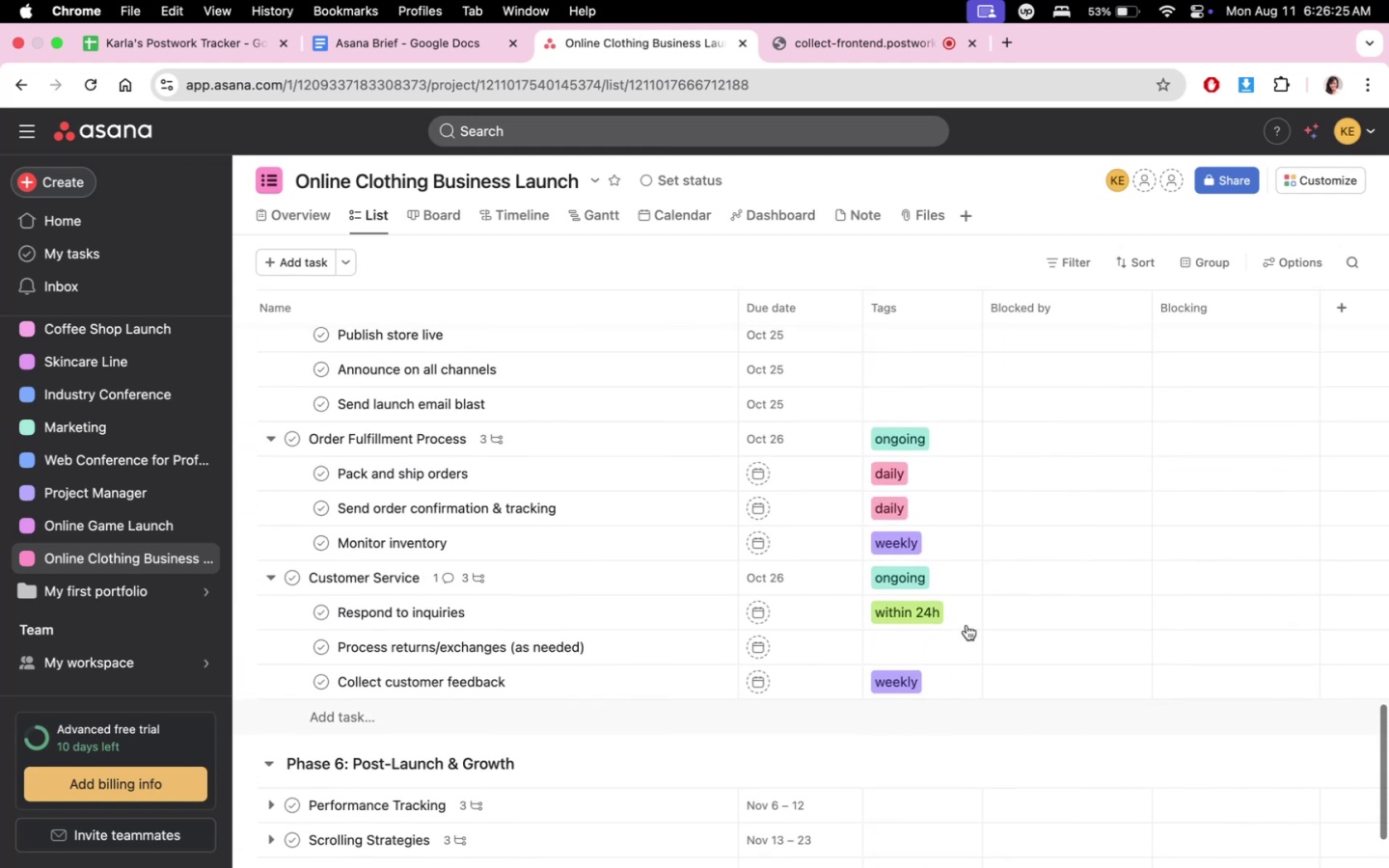 
scroll: coordinate [967, 625], scroll_direction: down, amount: 6.0
 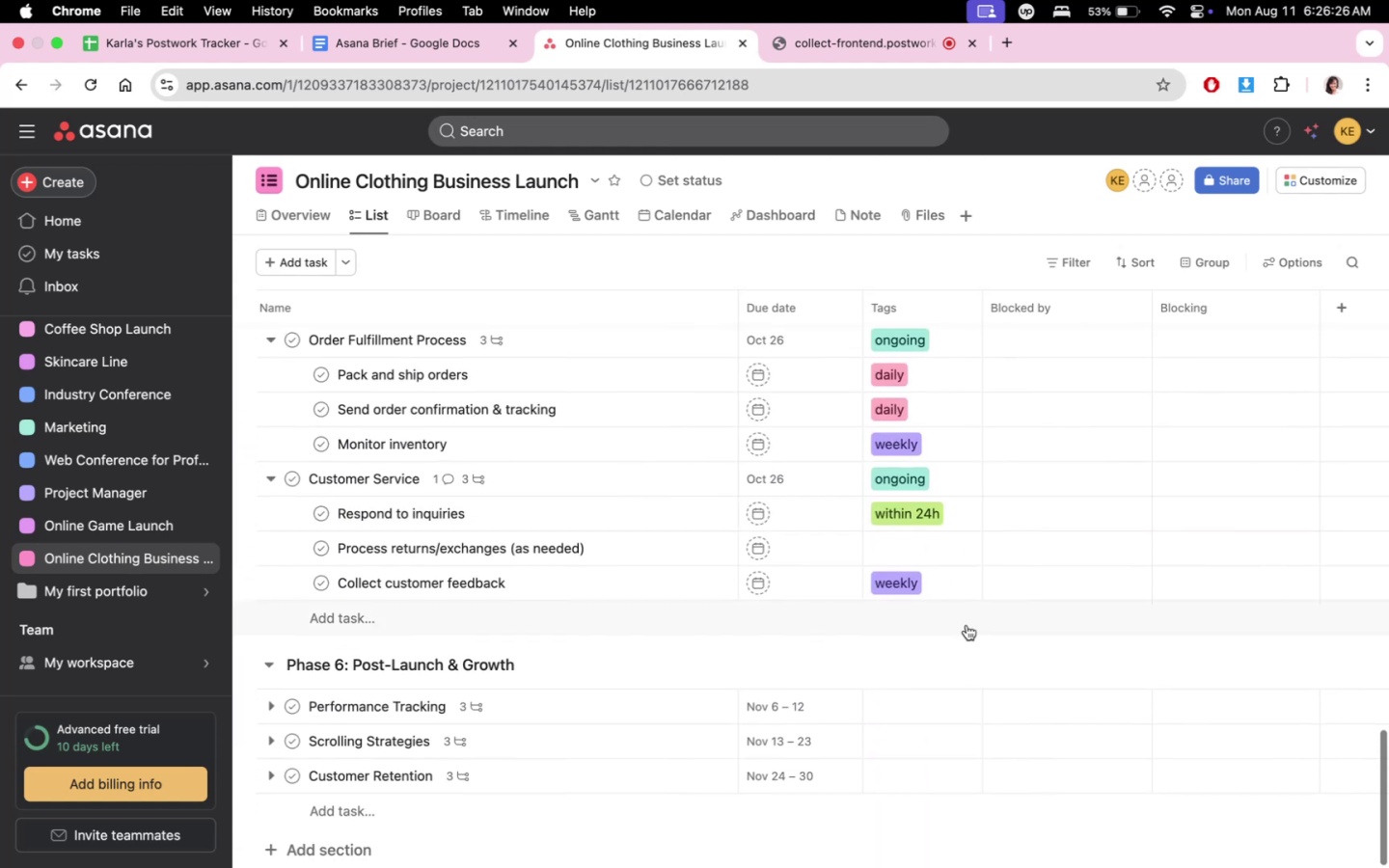 
scroll: coordinate [950, 539], scroll_direction: up, amount: 7.0
 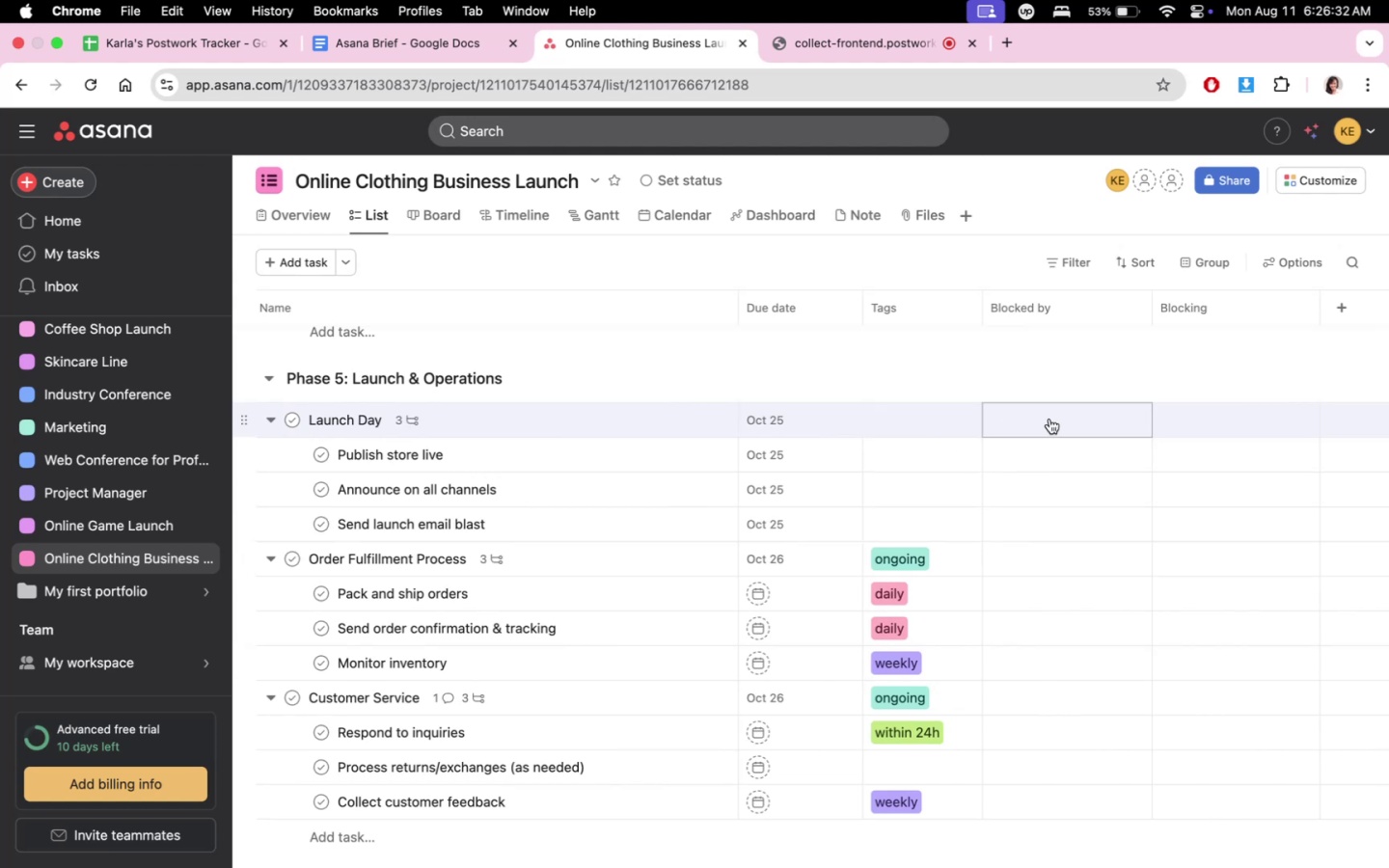 
wait(6.72)
 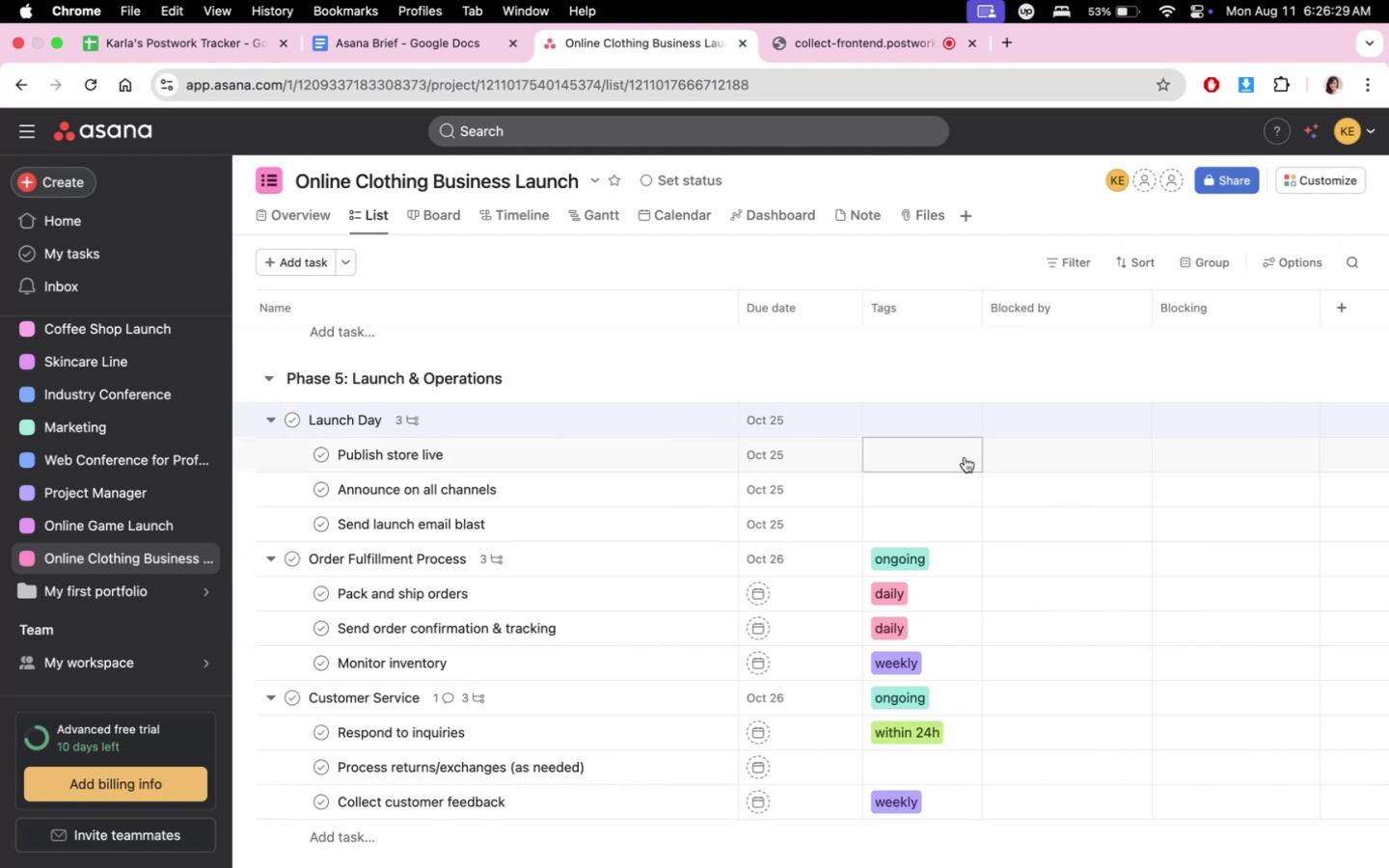 
left_click([1049, 420])
 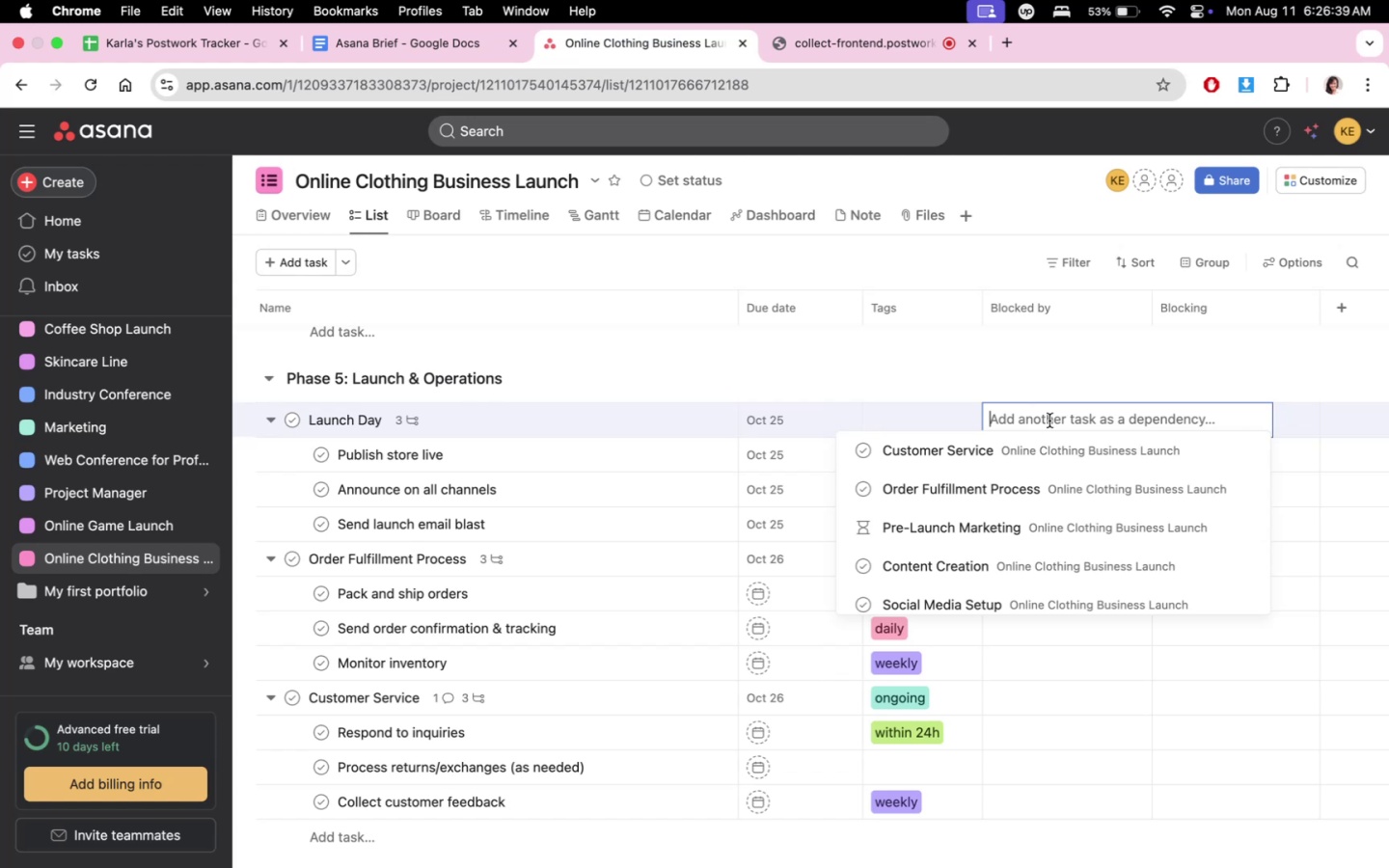 
wait(6.12)
 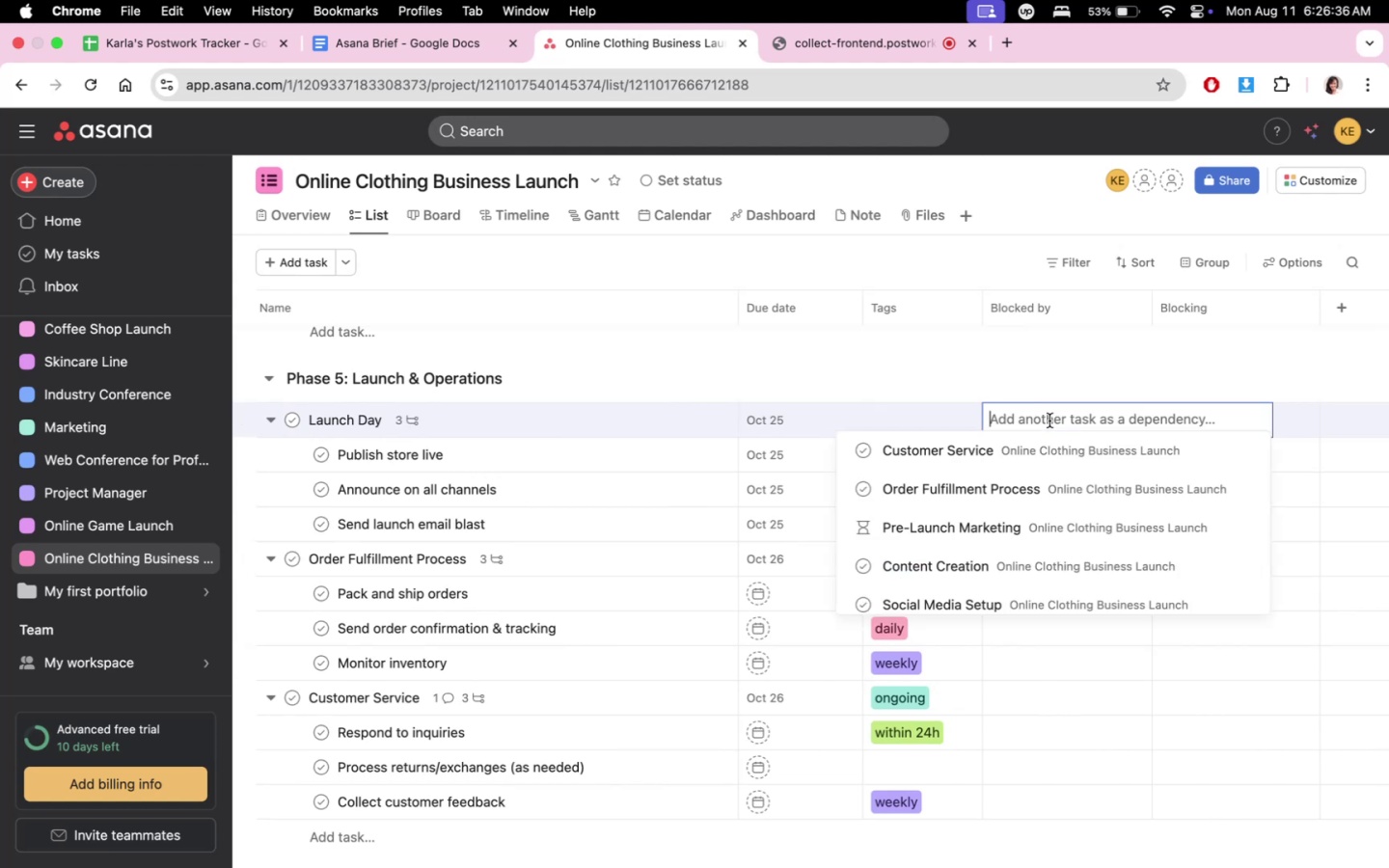 
left_click([1022, 379])
 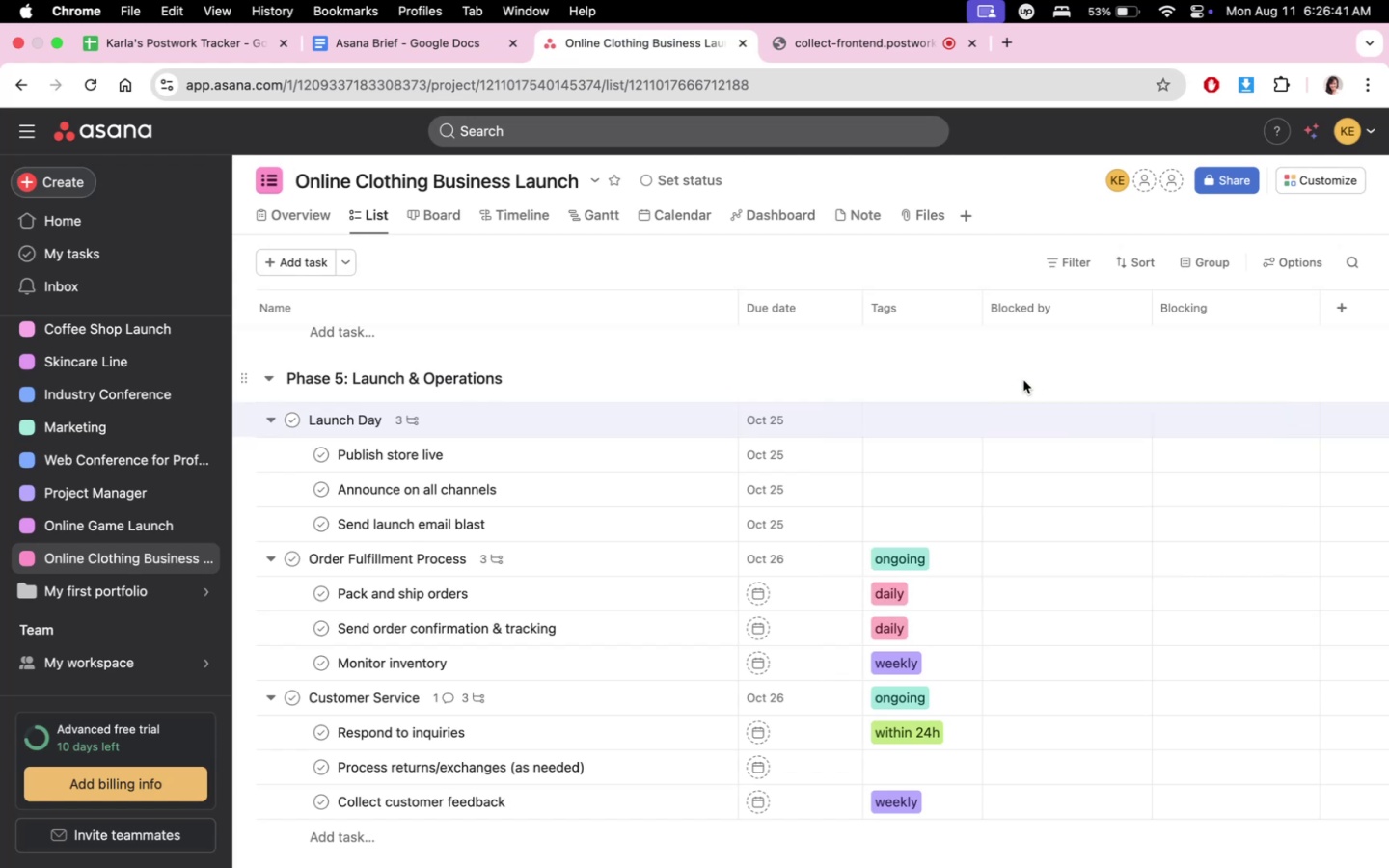 
scroll: coordinate [1053, 664], scroll_direction: up, amount: 37.0
 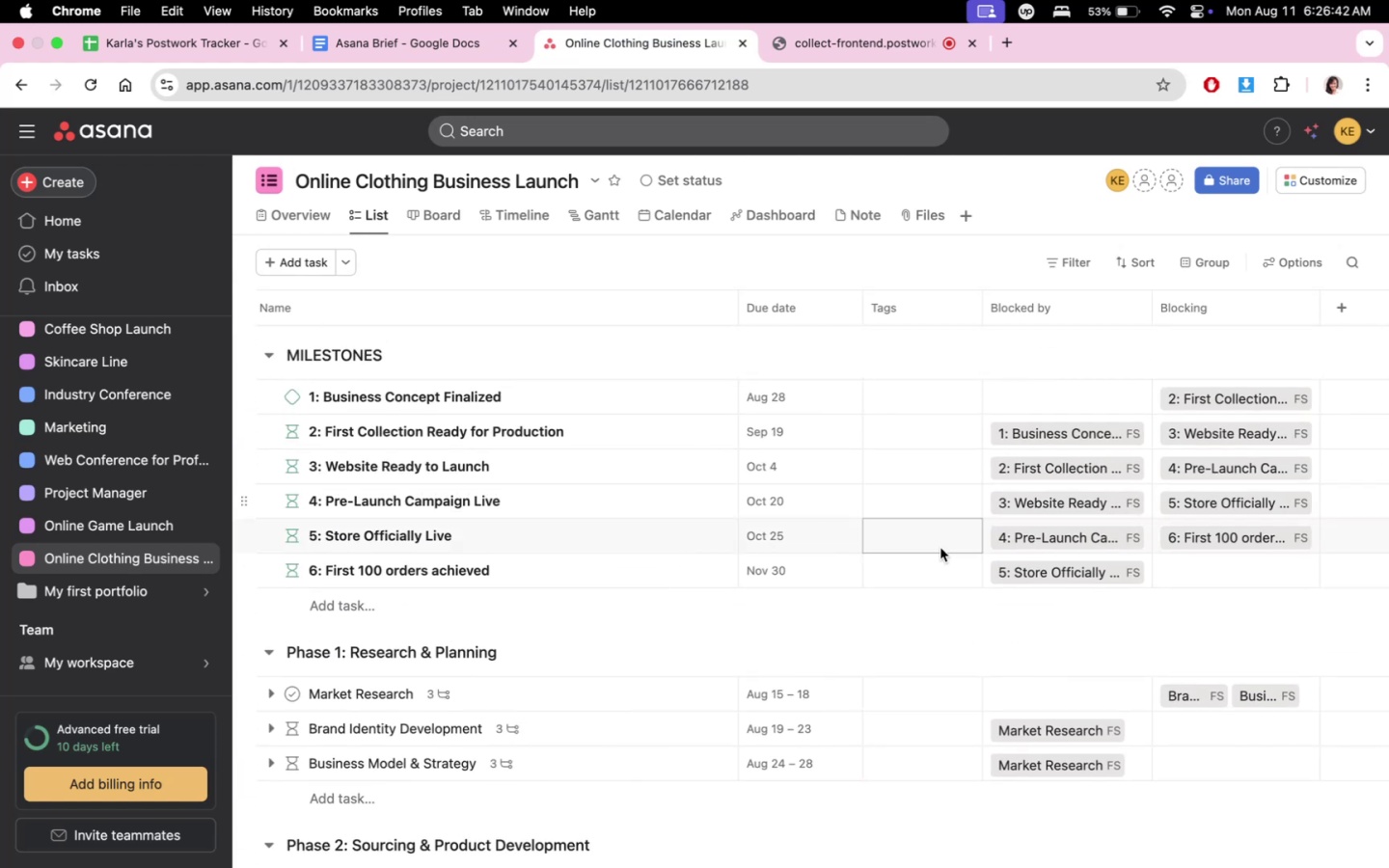 
scroll: coordinate [972, 845], scroll_direction: down, amount: 33.0
 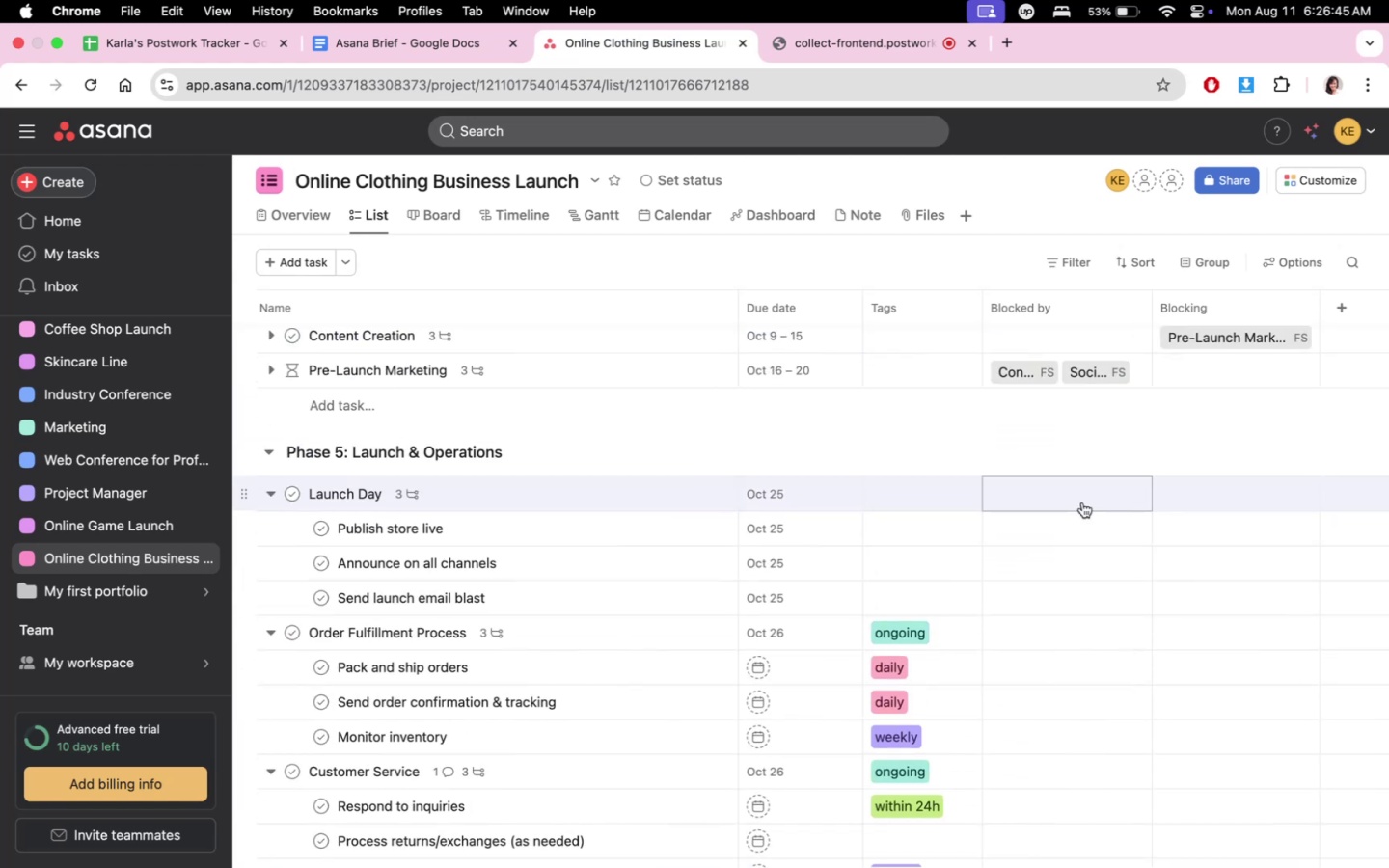 
left_click([1082, 502])
 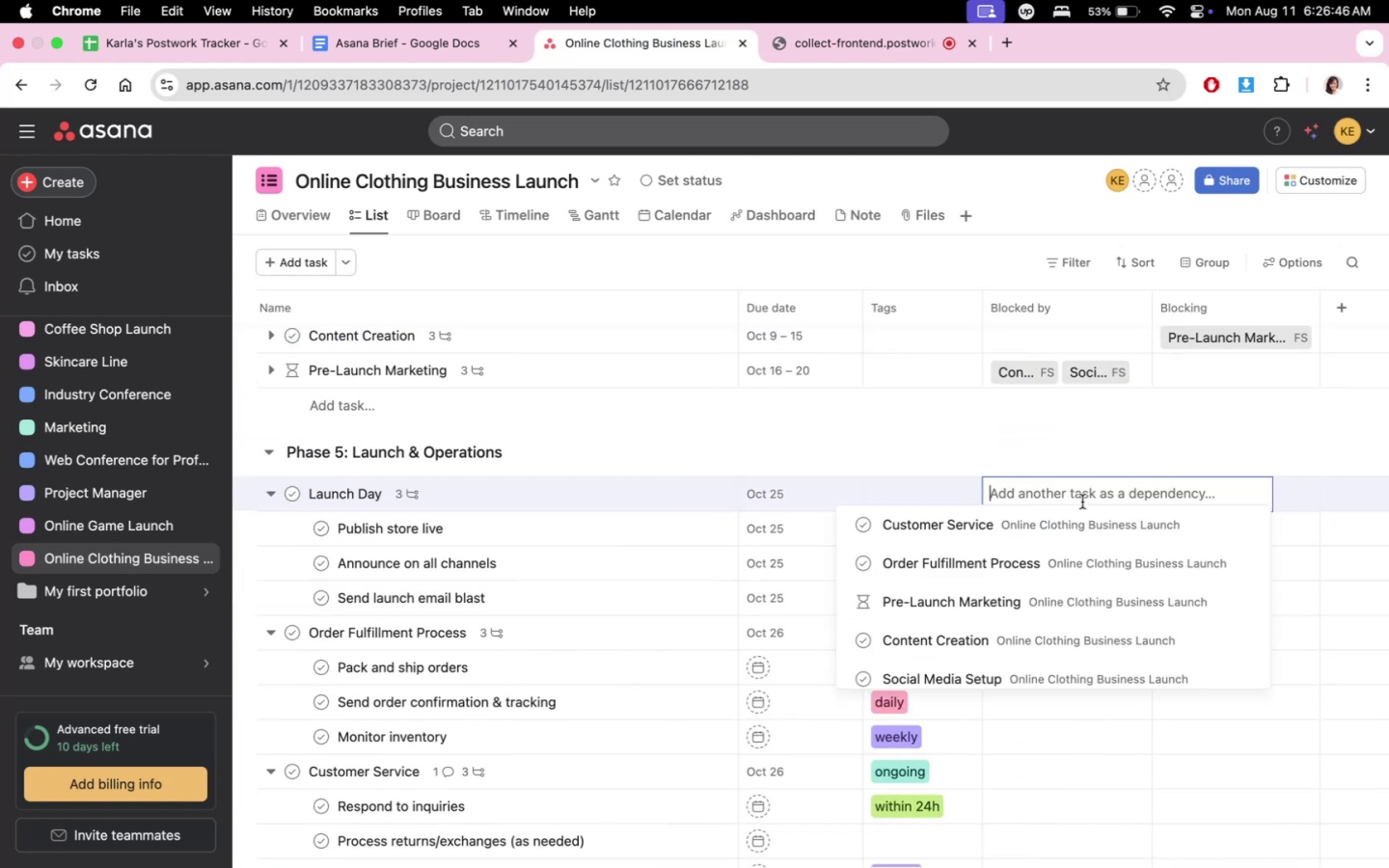 
key(3)
 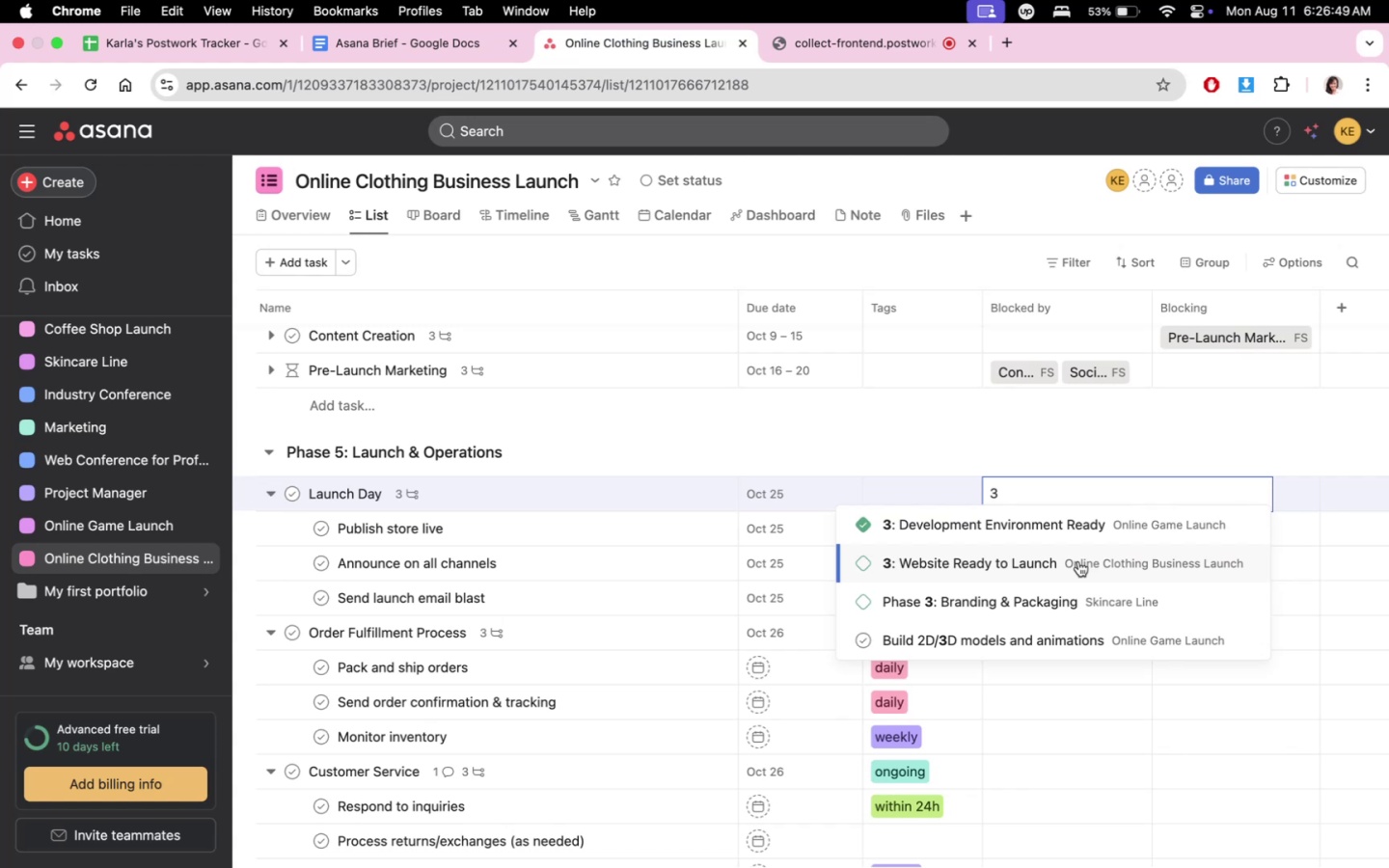 
left_click([1078, 561])
 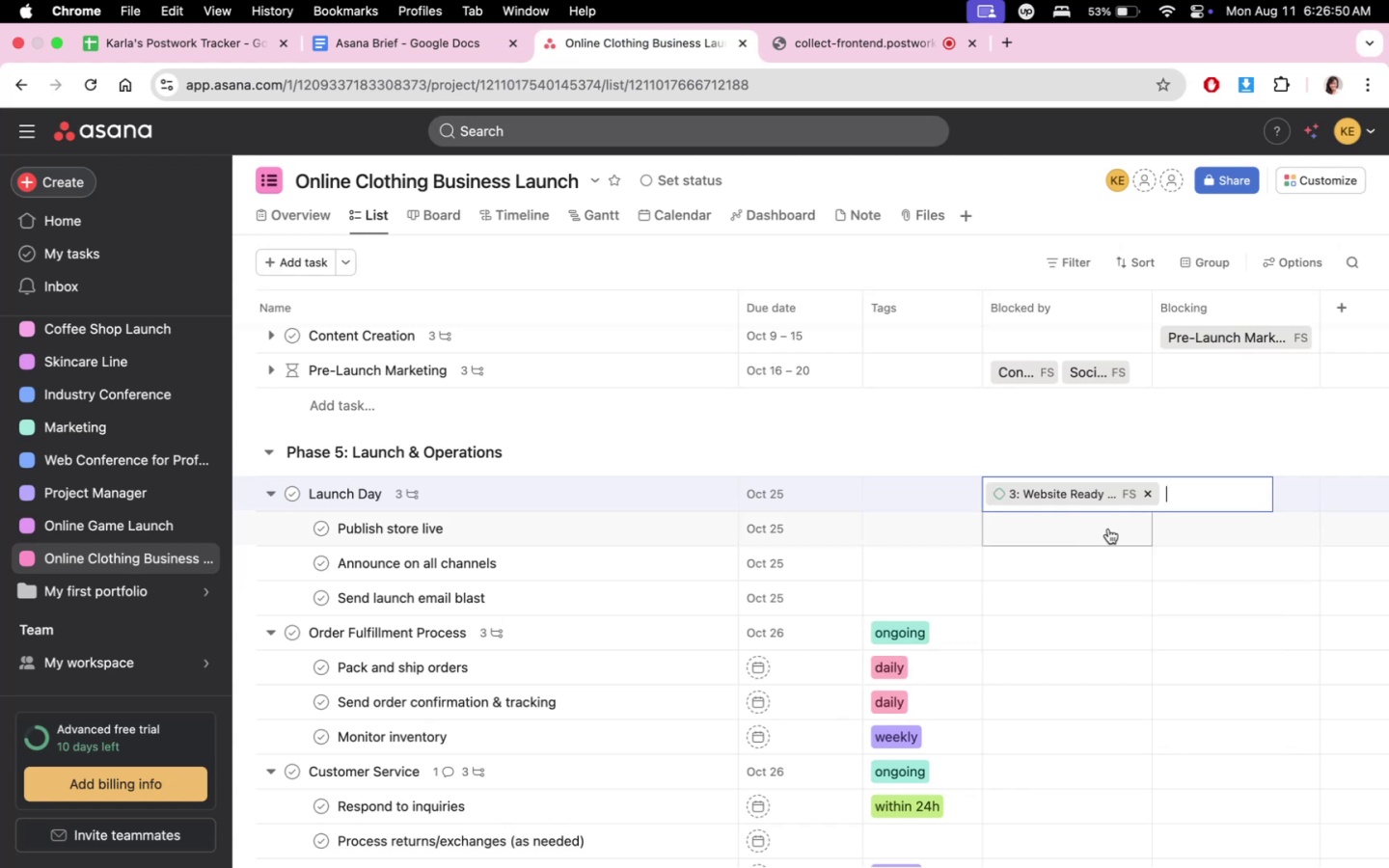 
key(4)
 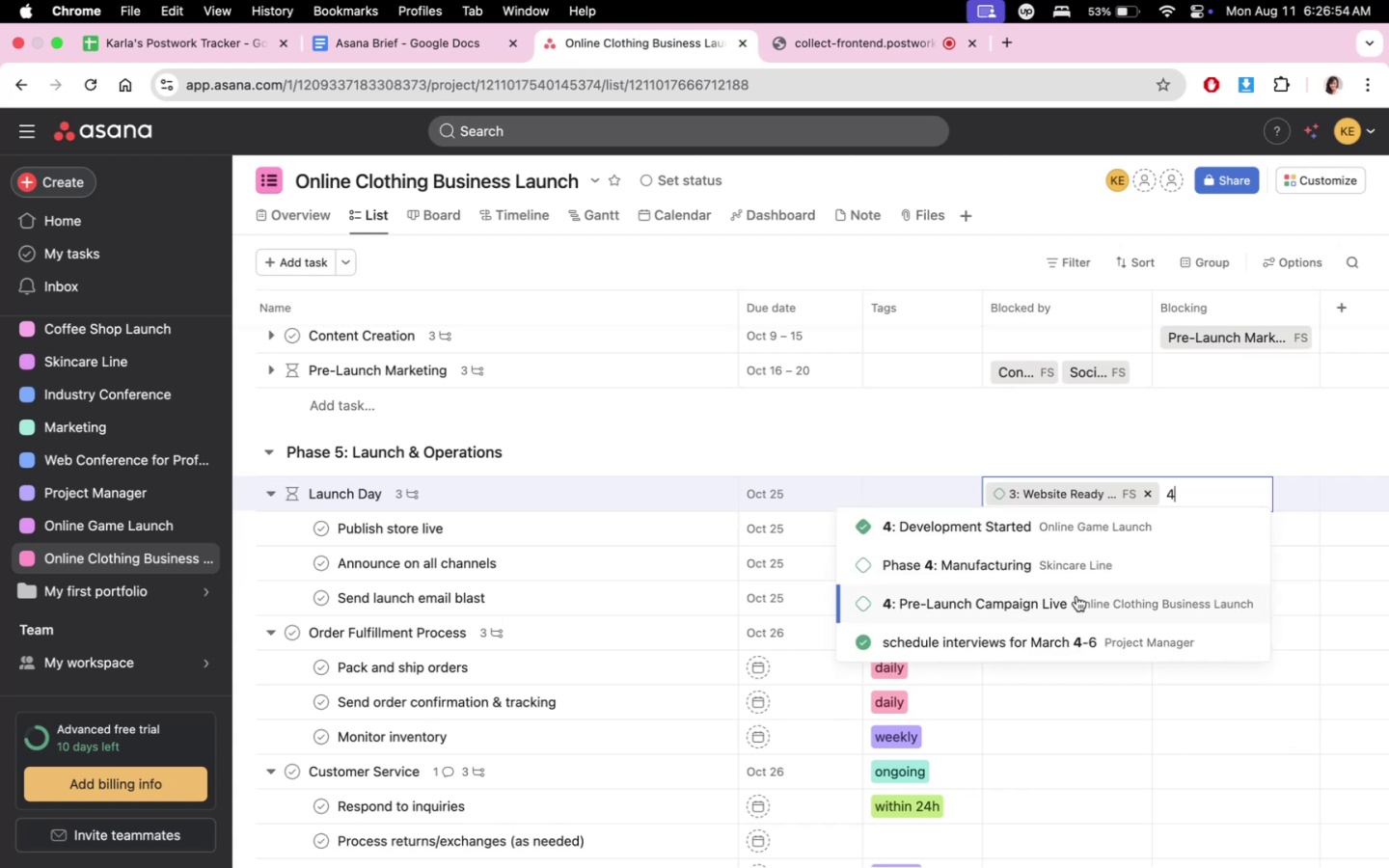 
left_click([1076, 596])
 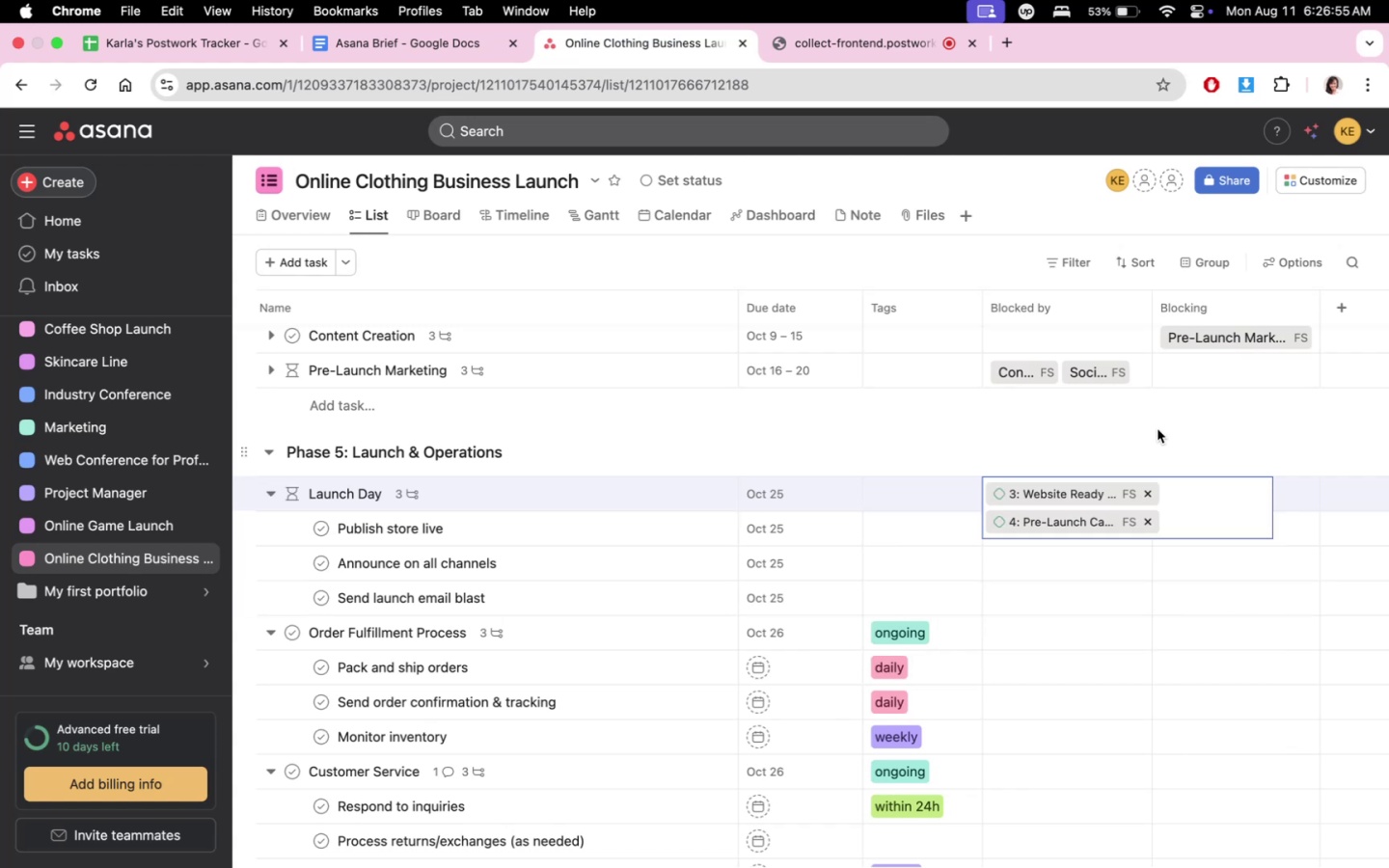 
left_click([1158, 424])
 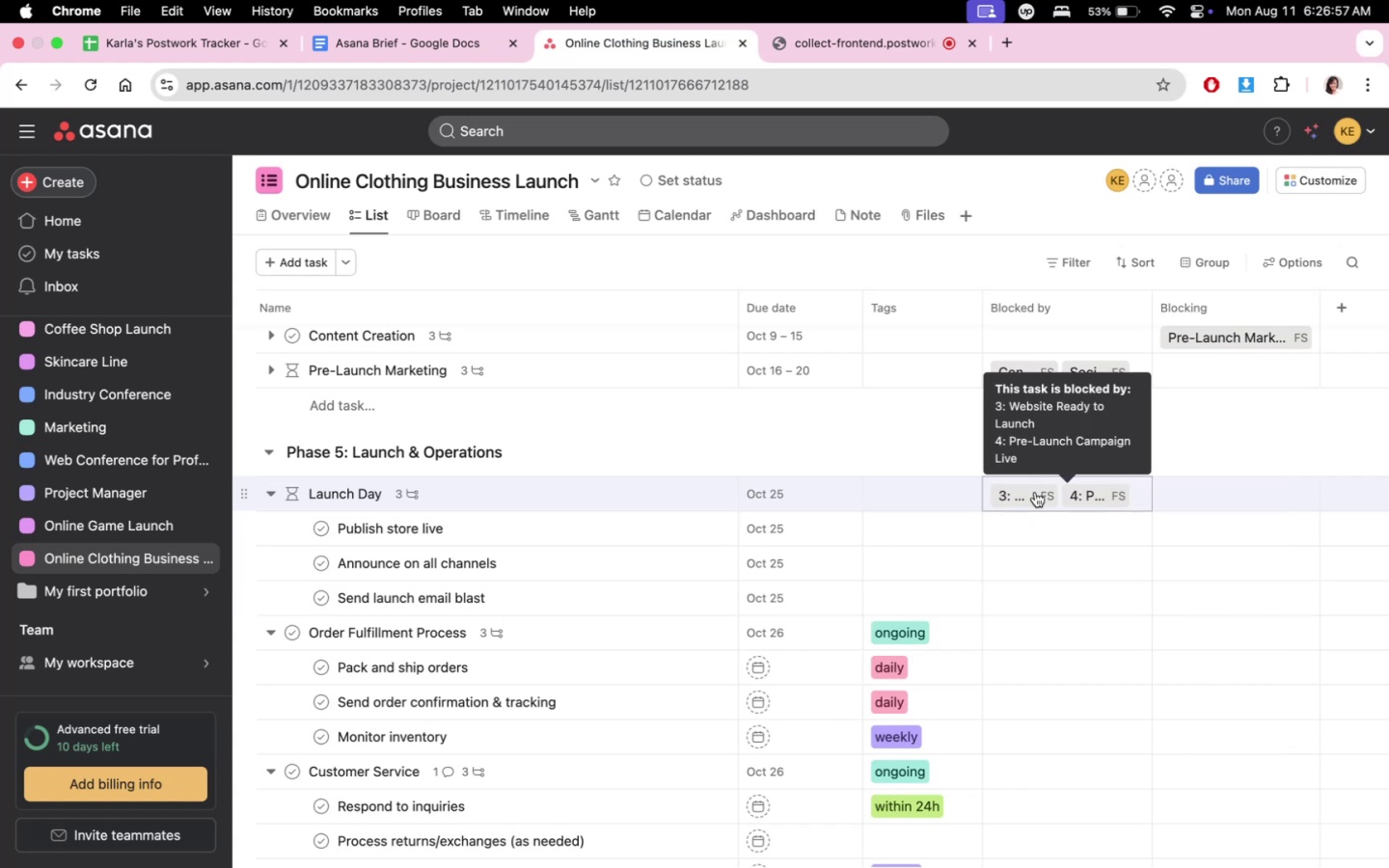 
left_click([1035, 492])
 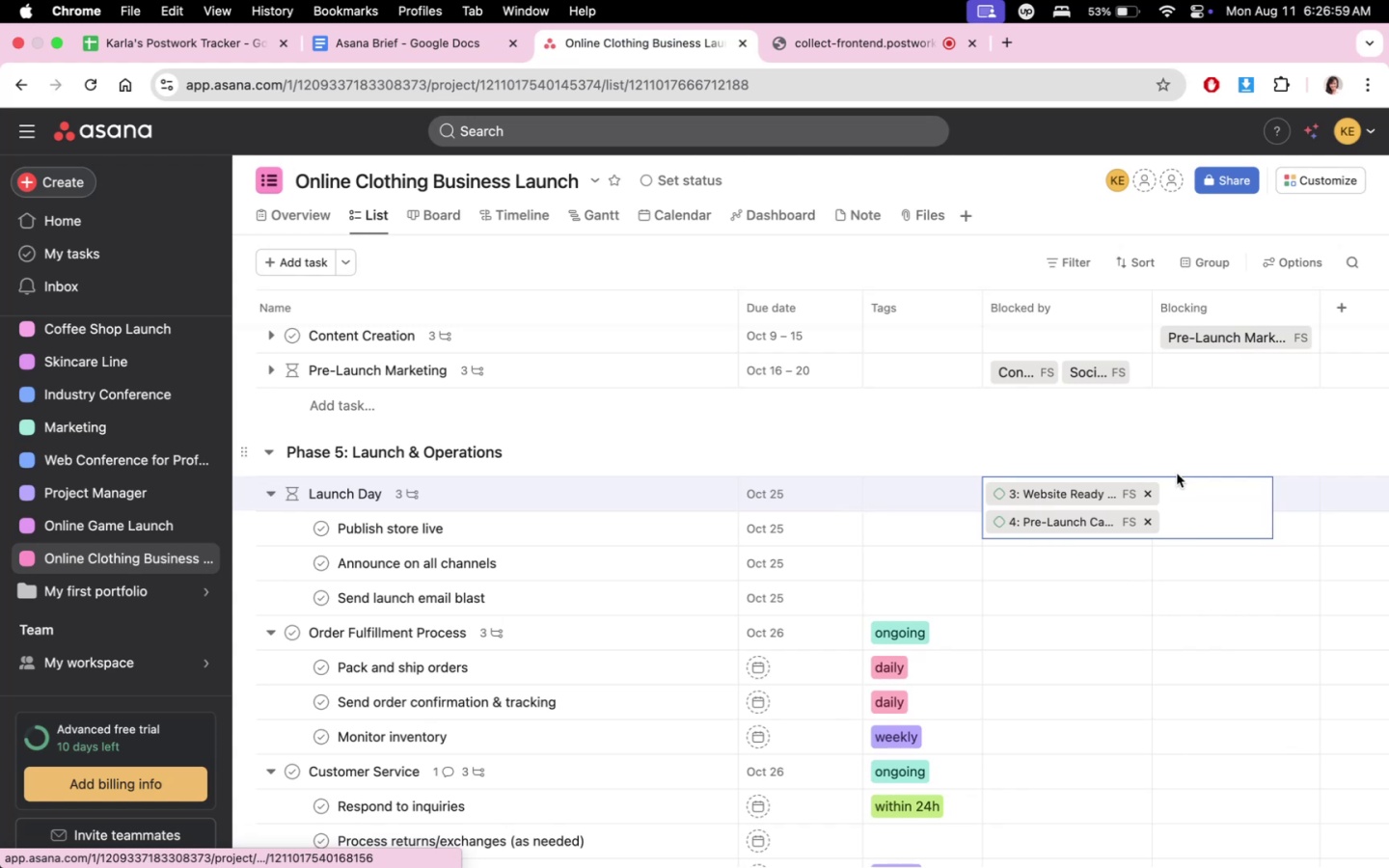 
left_click([1103, 487])
 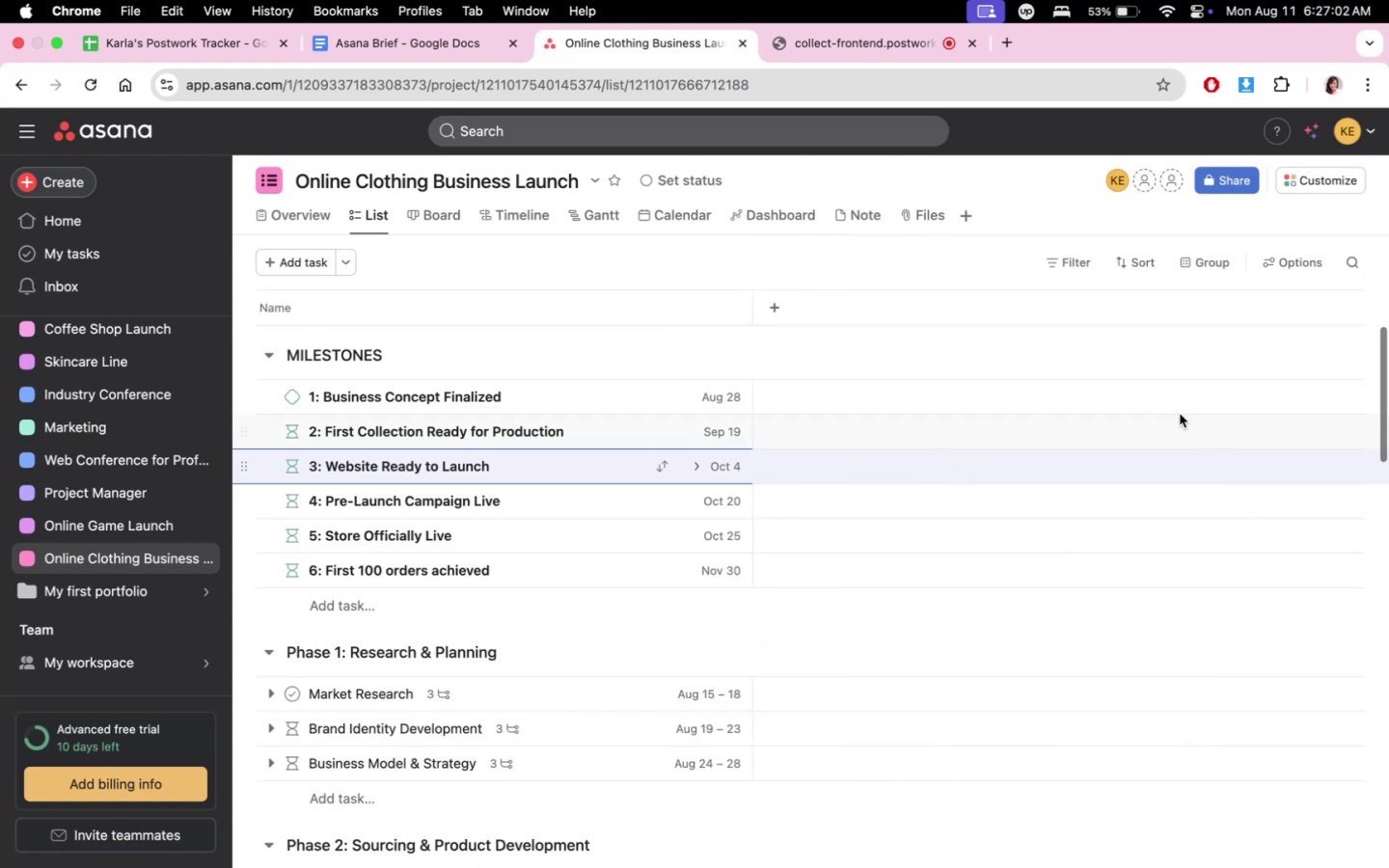 
left_click([1160, 637])
 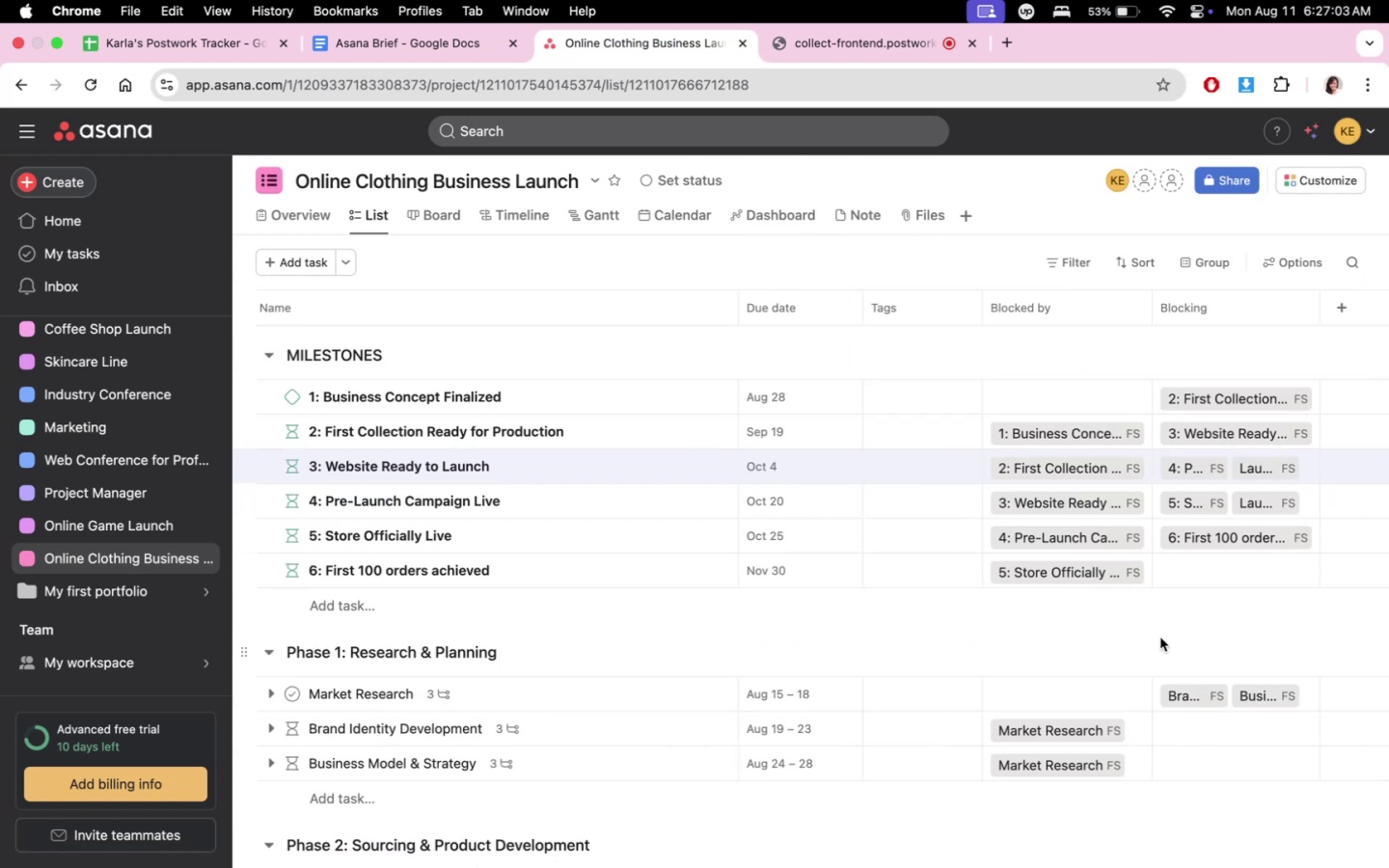 
scroll: coordinate [1149, 729], scroll_direction: up, amount: 10.0
 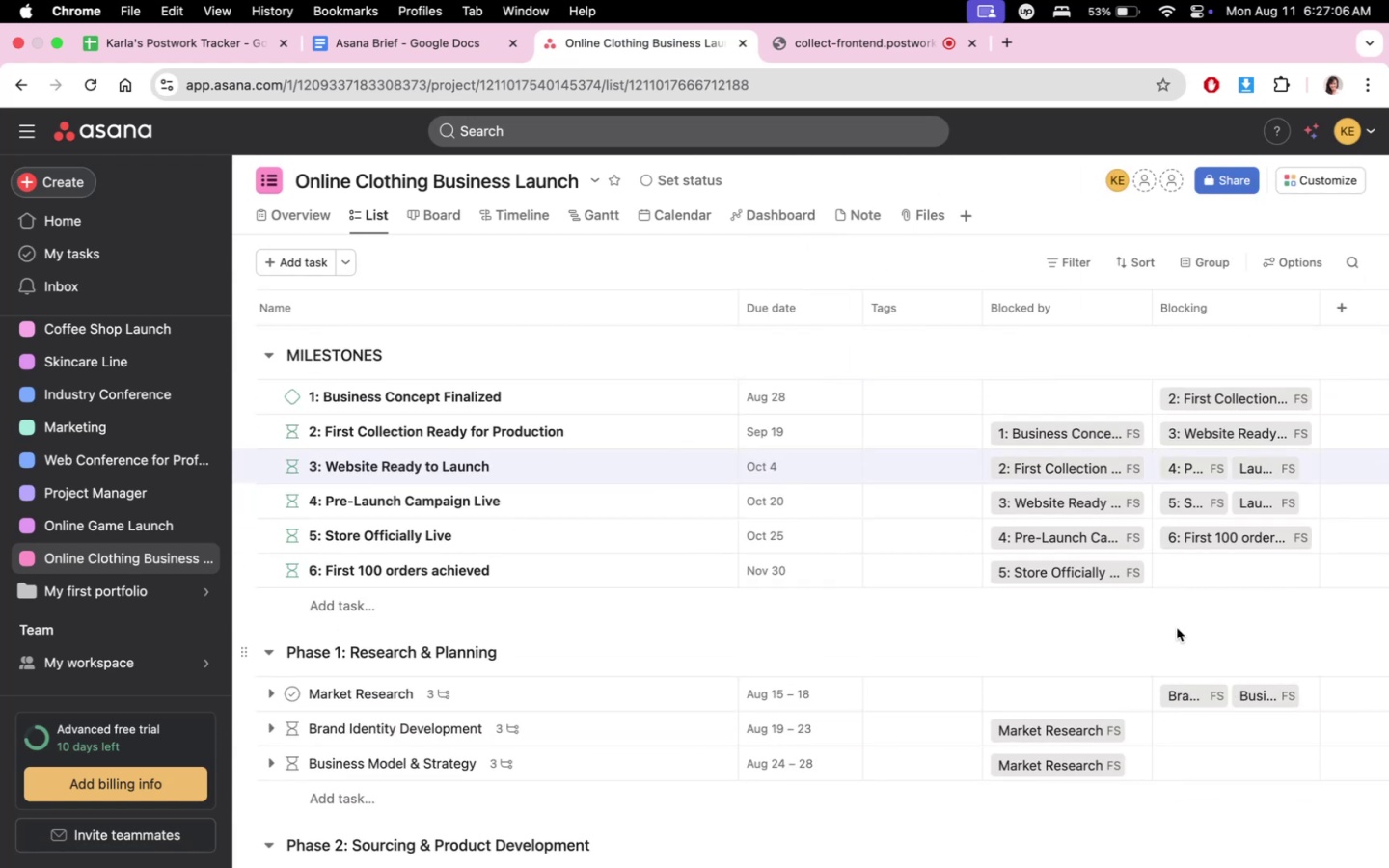 
scroll: coordinate [1164, 698], scroll_direction: down, amount: 39.0
 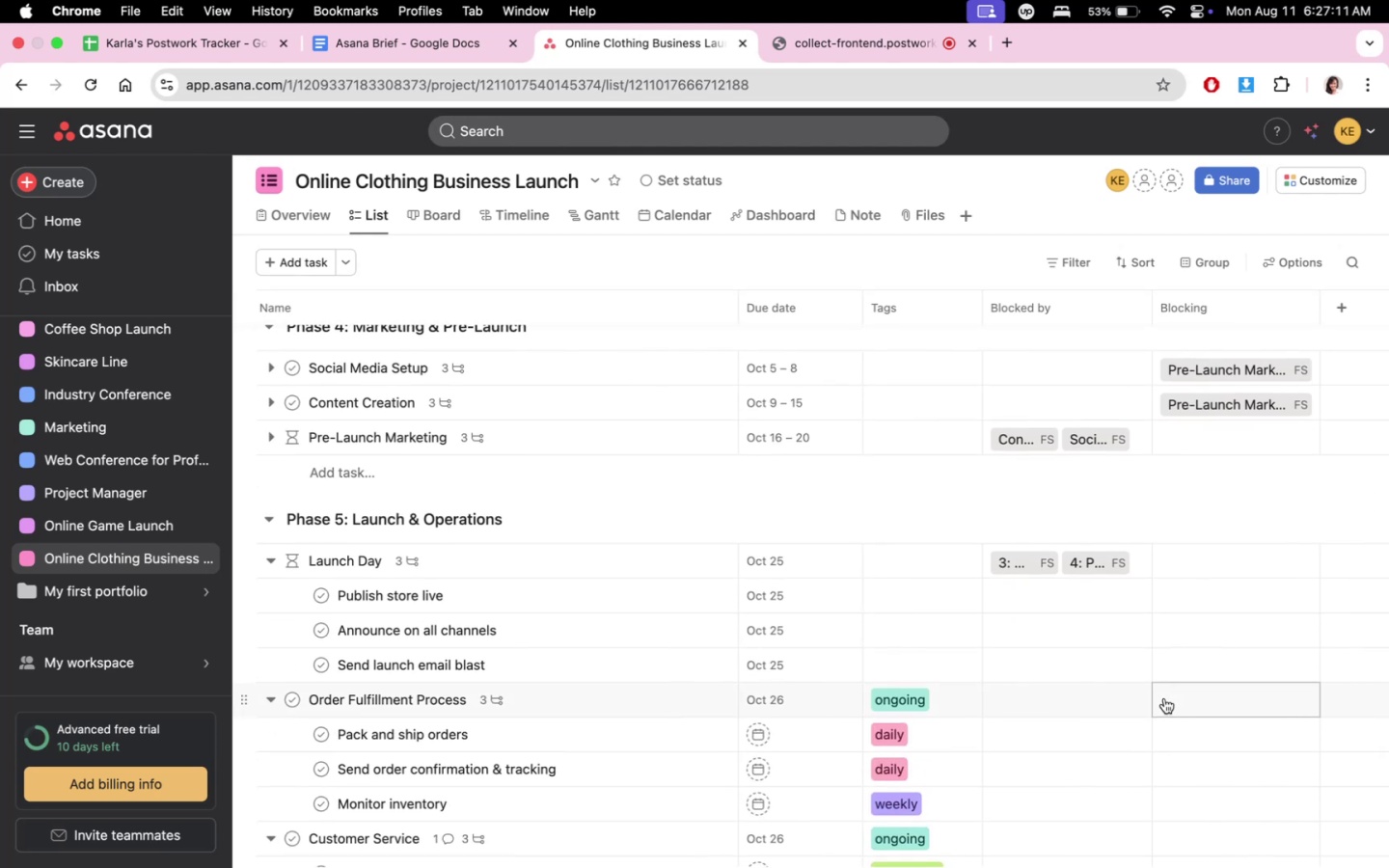 
scroll: coordinate [1166, 700], scroll_direction: up, amount: 5.0
 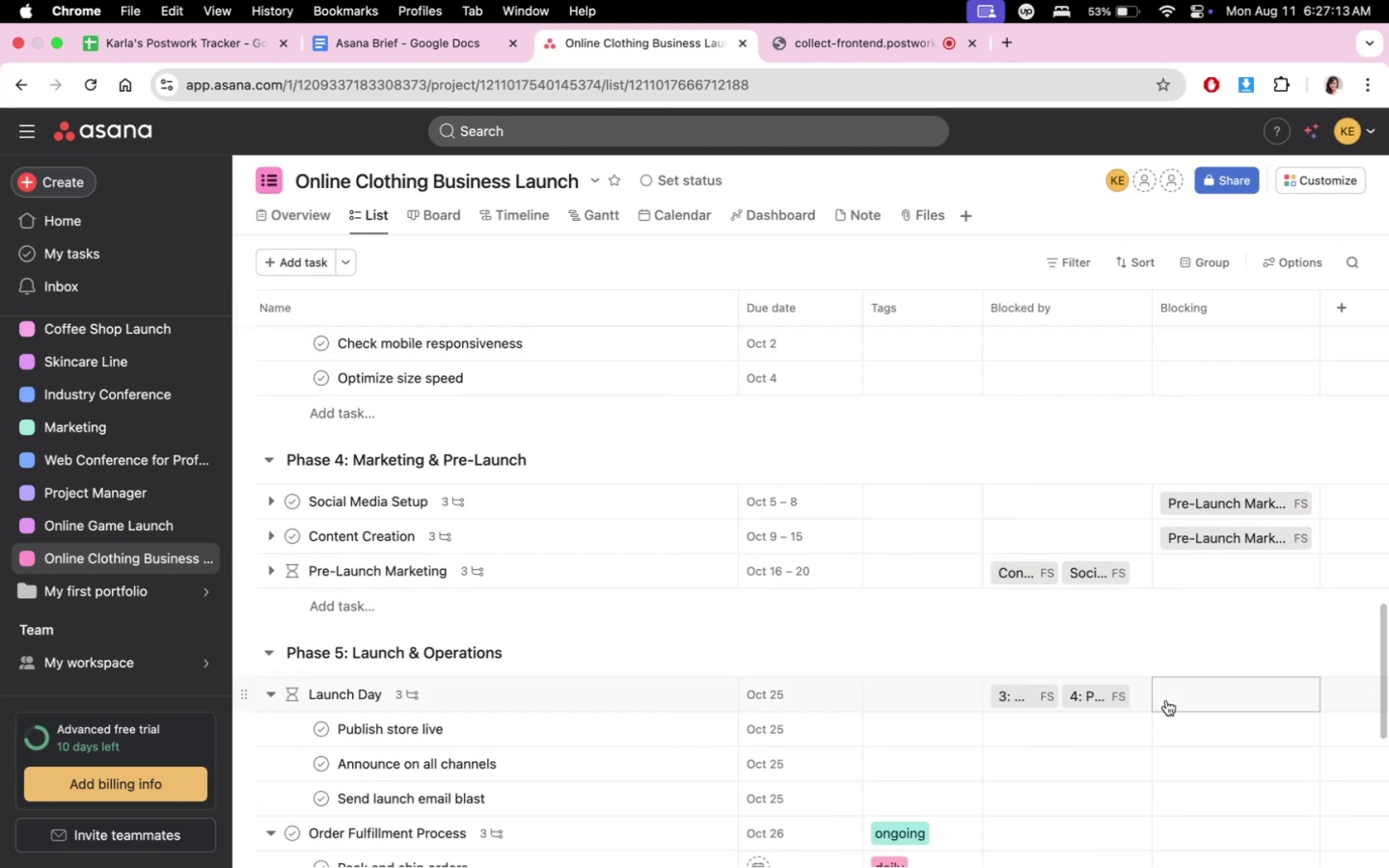 
scroll: coordinate [1166, 699], scroll_direction: down, amount: 7.0
 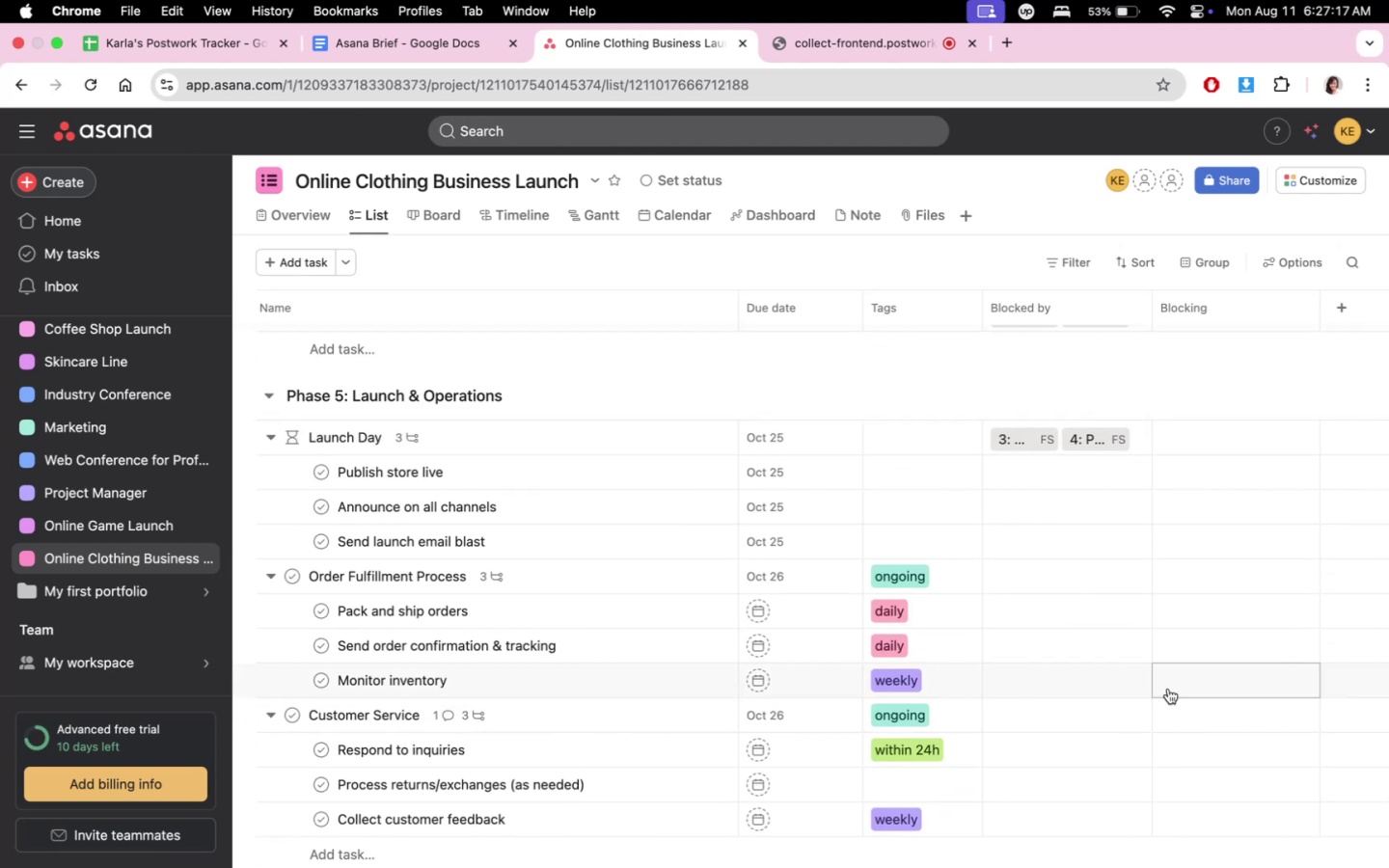 
wait(8.69)
 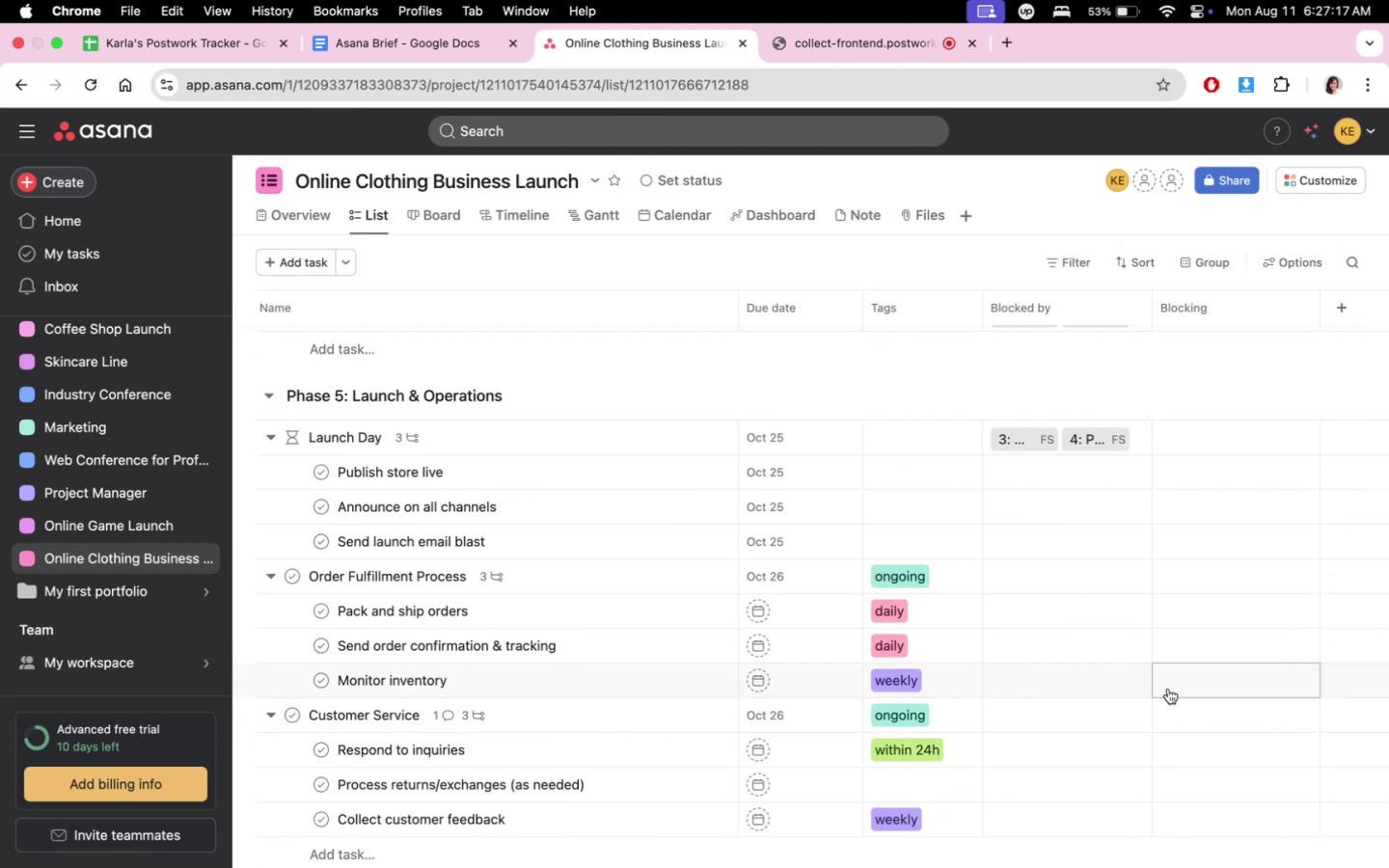 
left_click([1069, 578])
 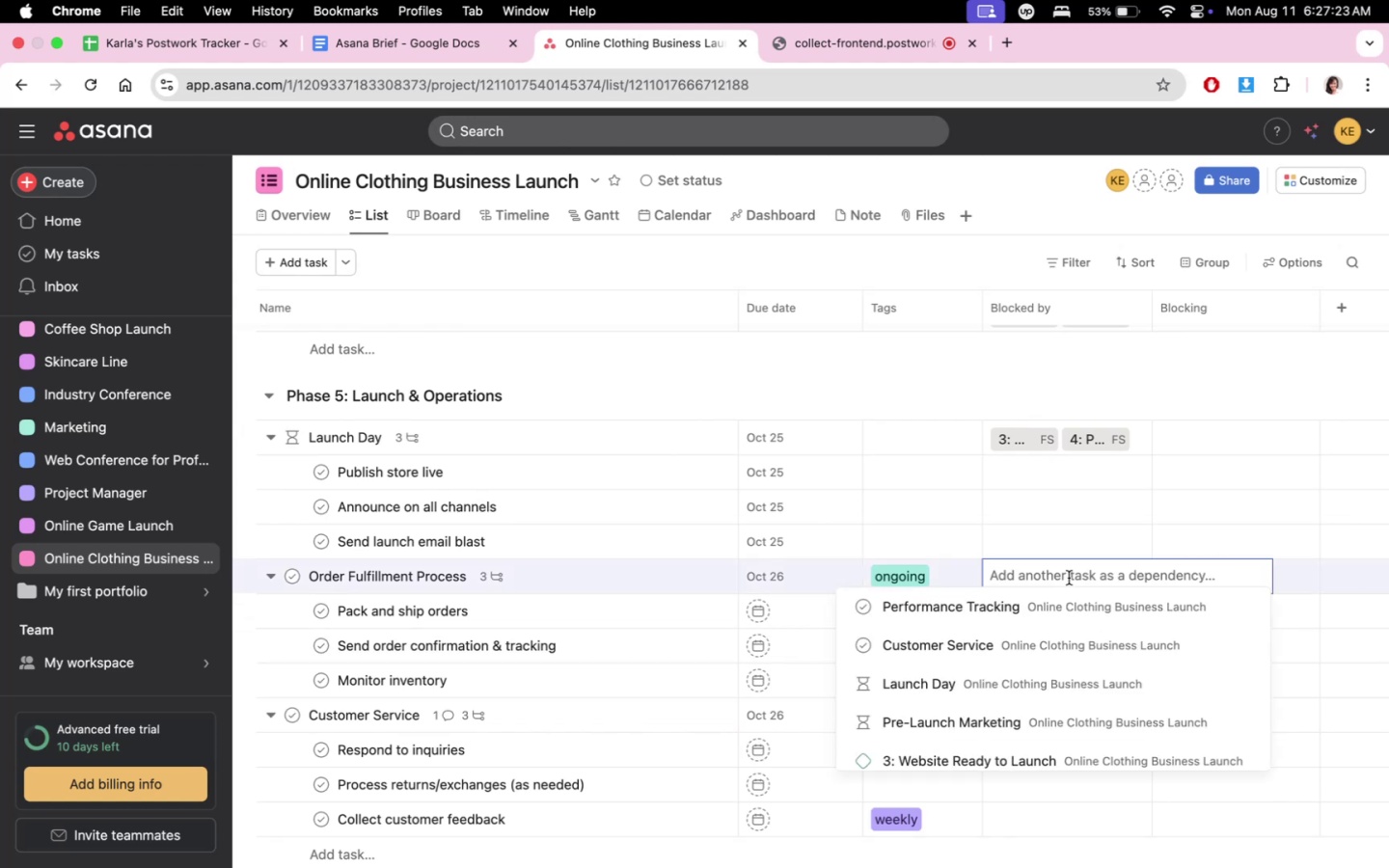 
left_click([1039, 684])
 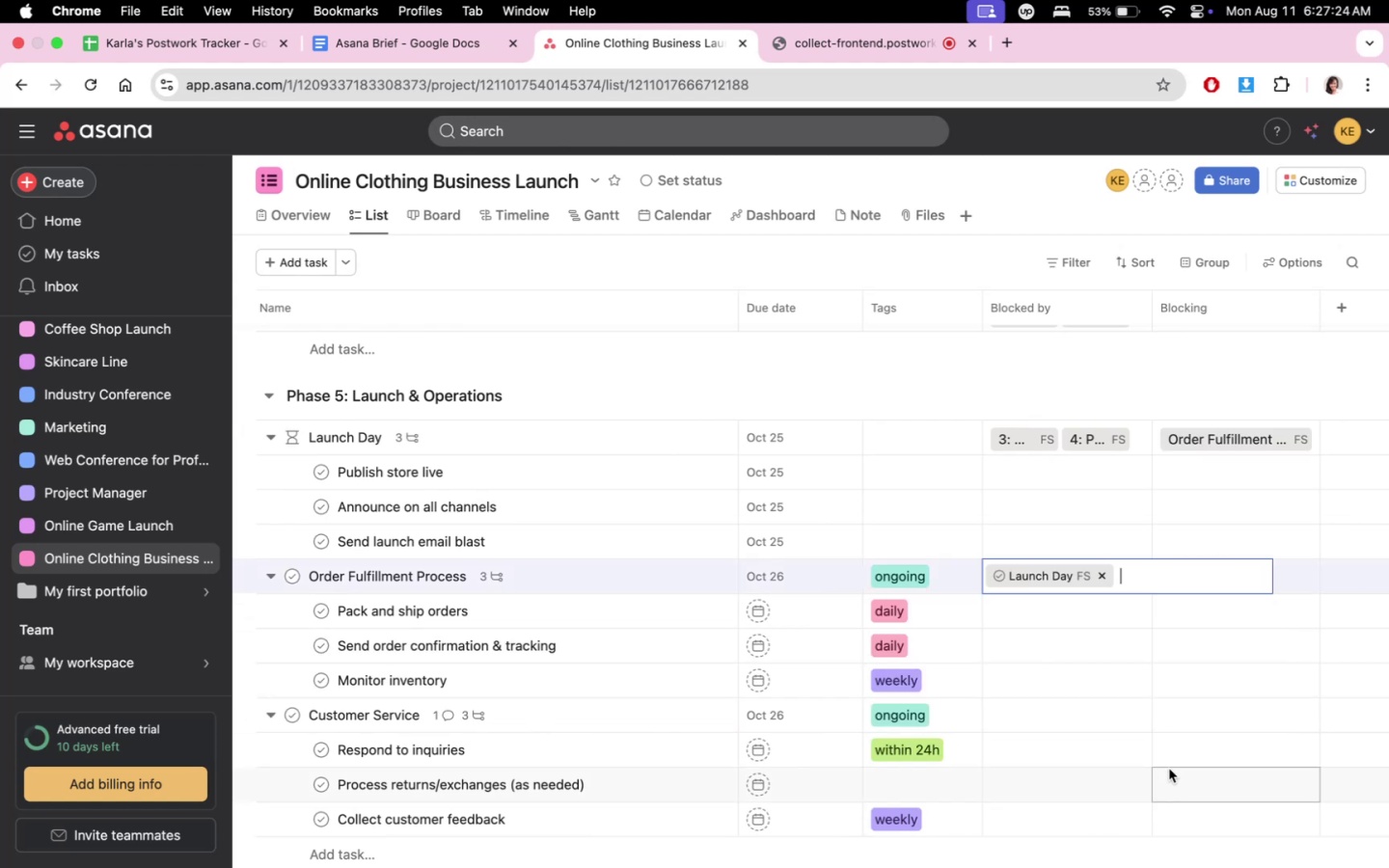 
scroll: coordinate [1095, 842], scroll_direction: down, amount: 3.0
 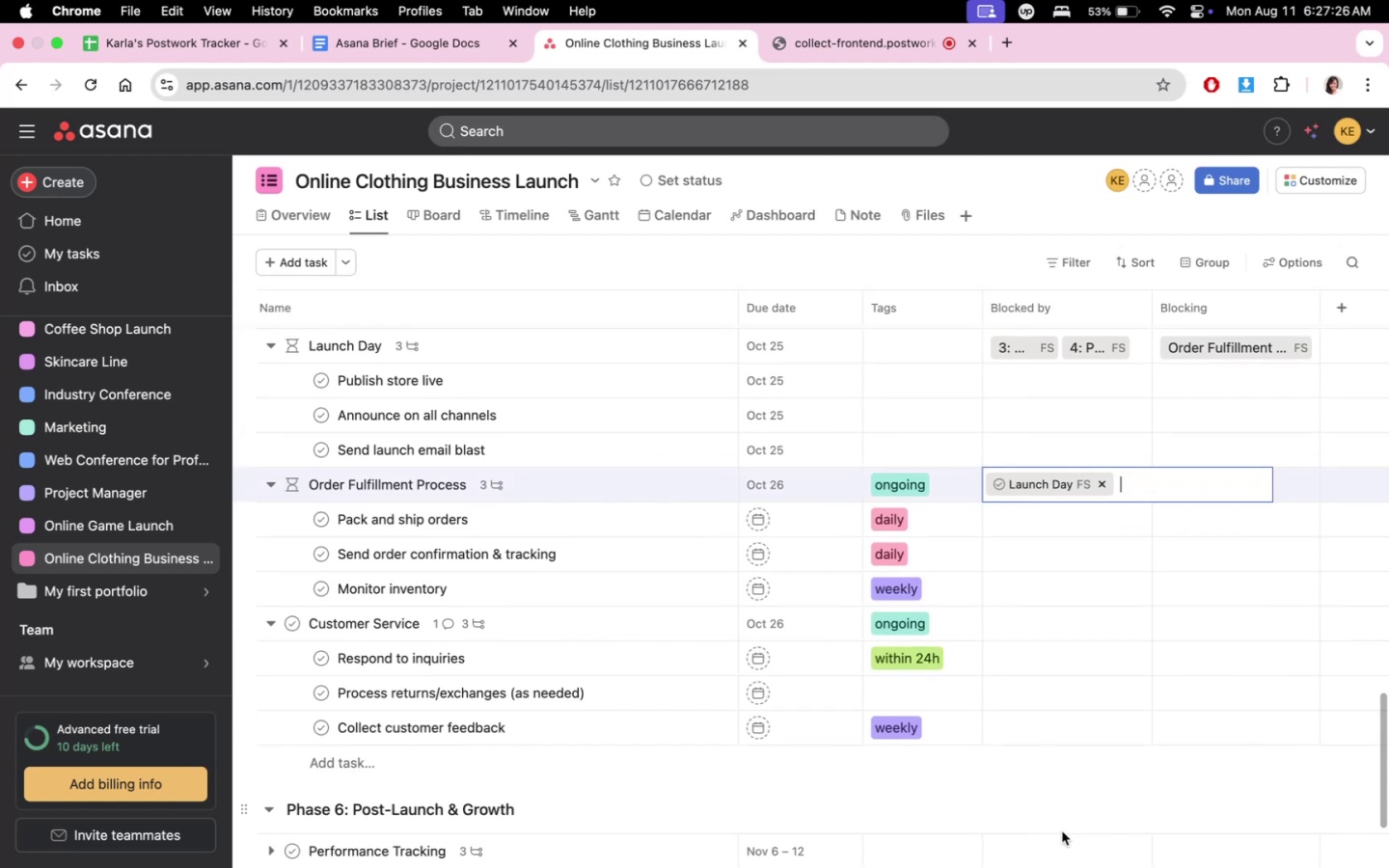 
left_click([1067, 796])
 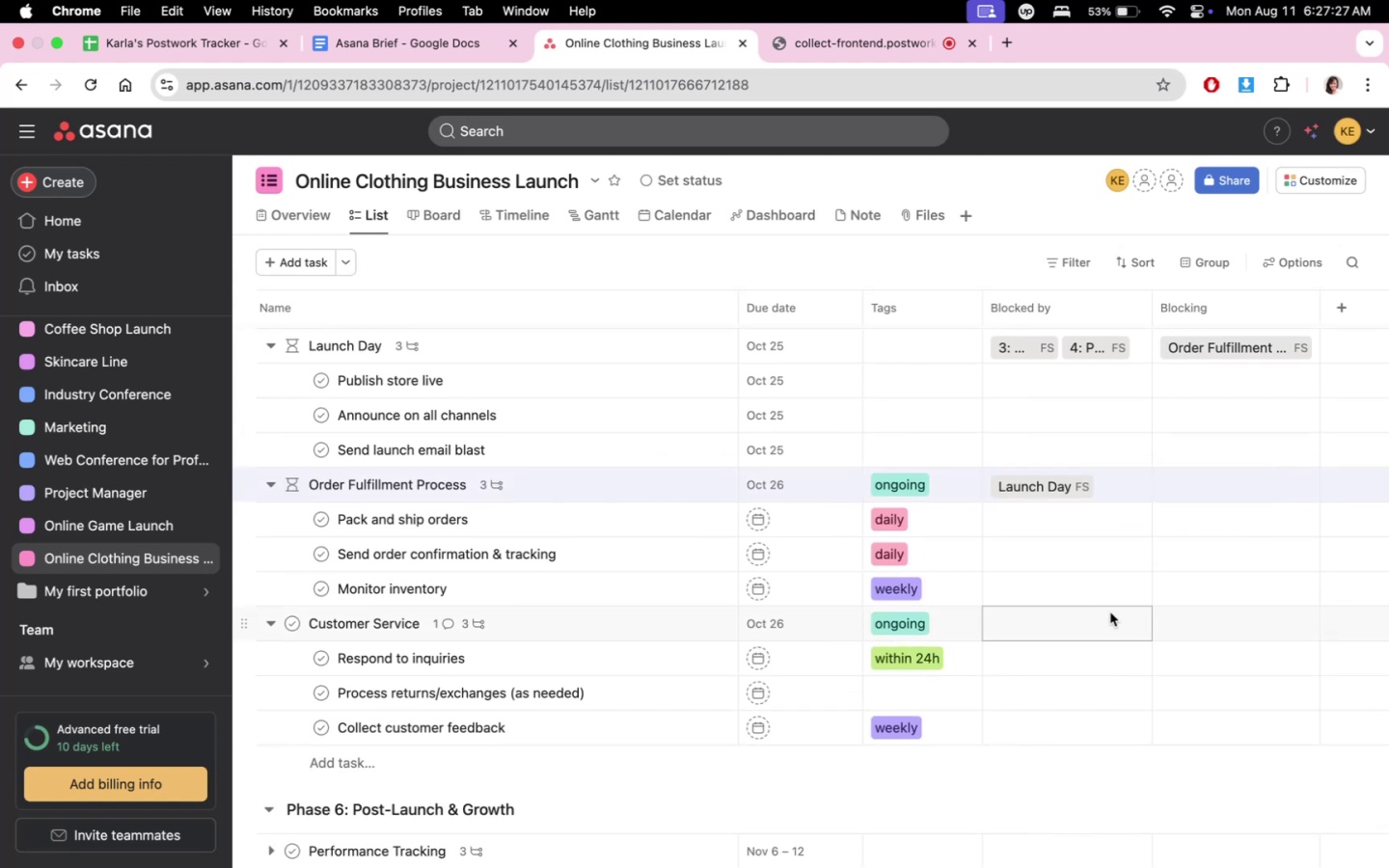 
left_click([1086, 617])
 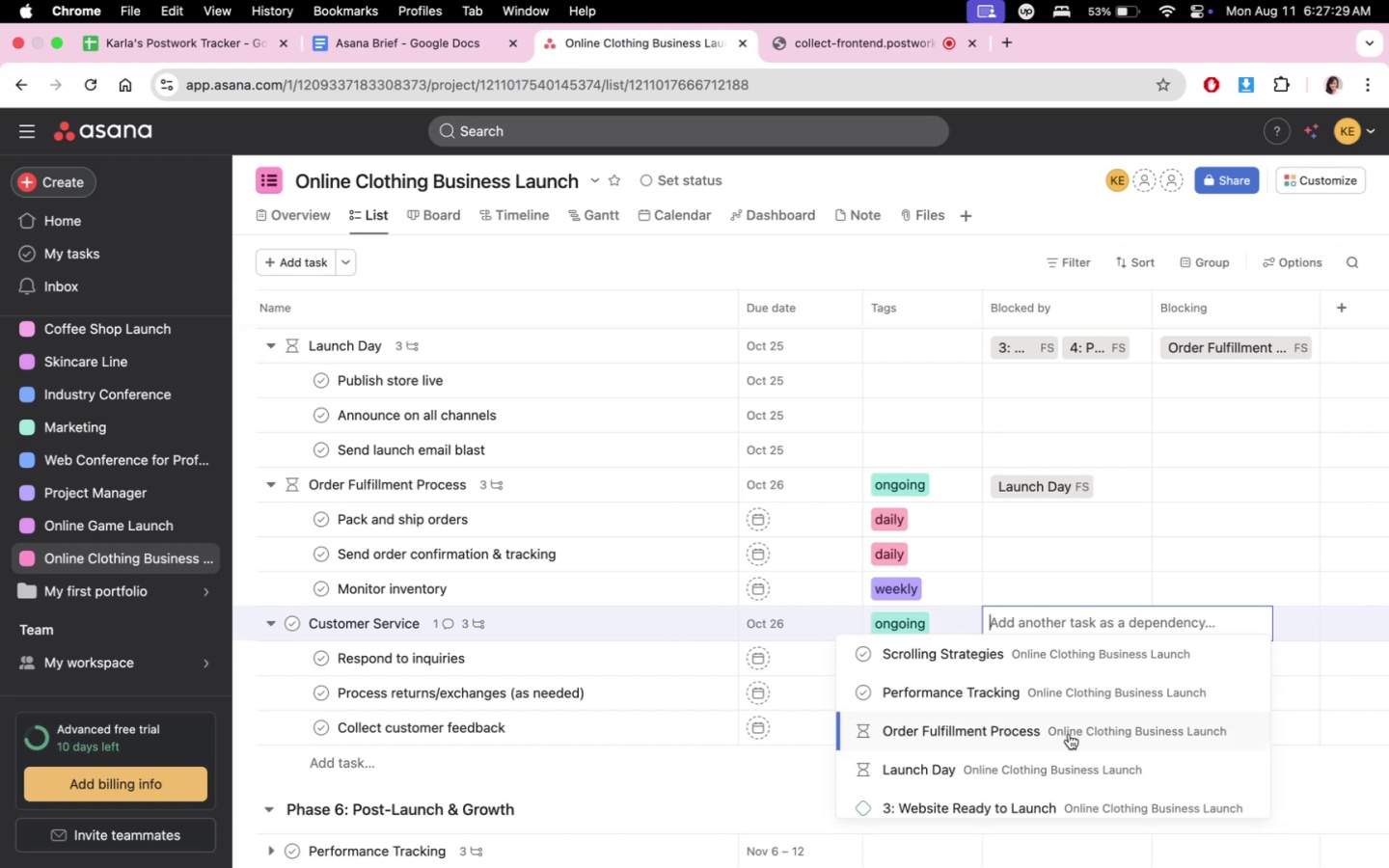 
left_click([1069, 767])
 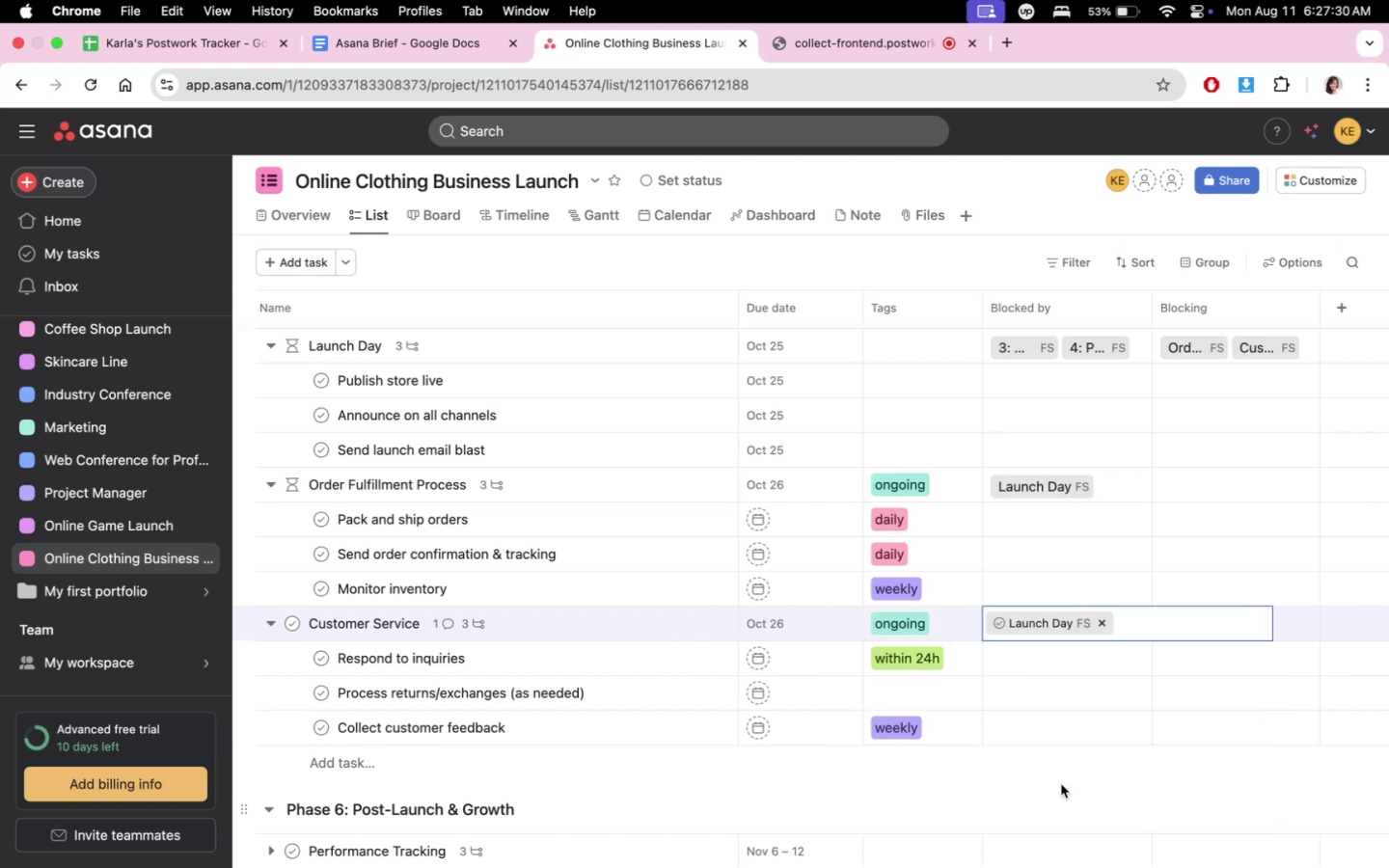 
double_click([1061, 786])
 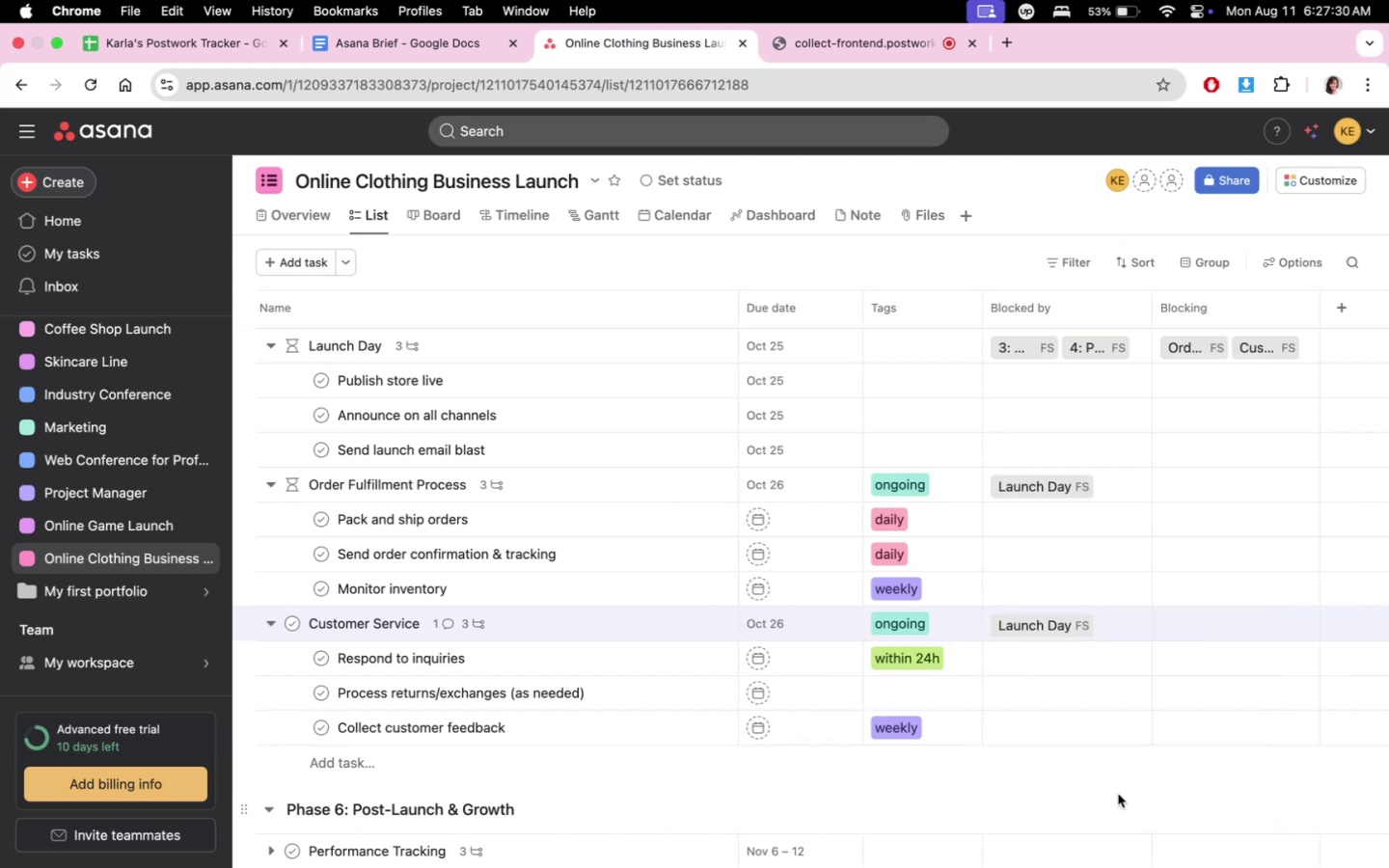 
scroll: coordinate [1123, 800], scroll_direction: down, amount: 5.0
 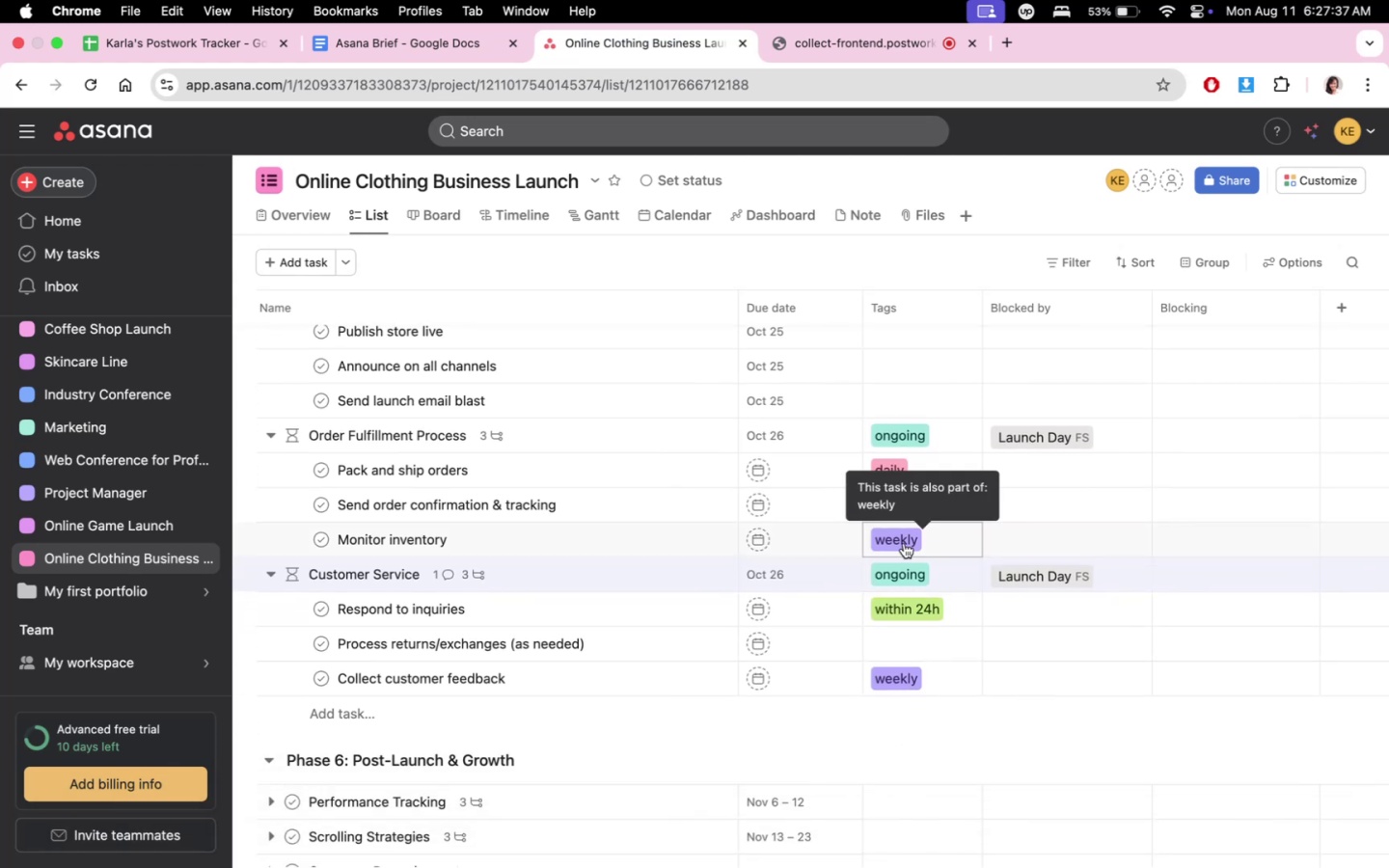 
wait(7.89)
 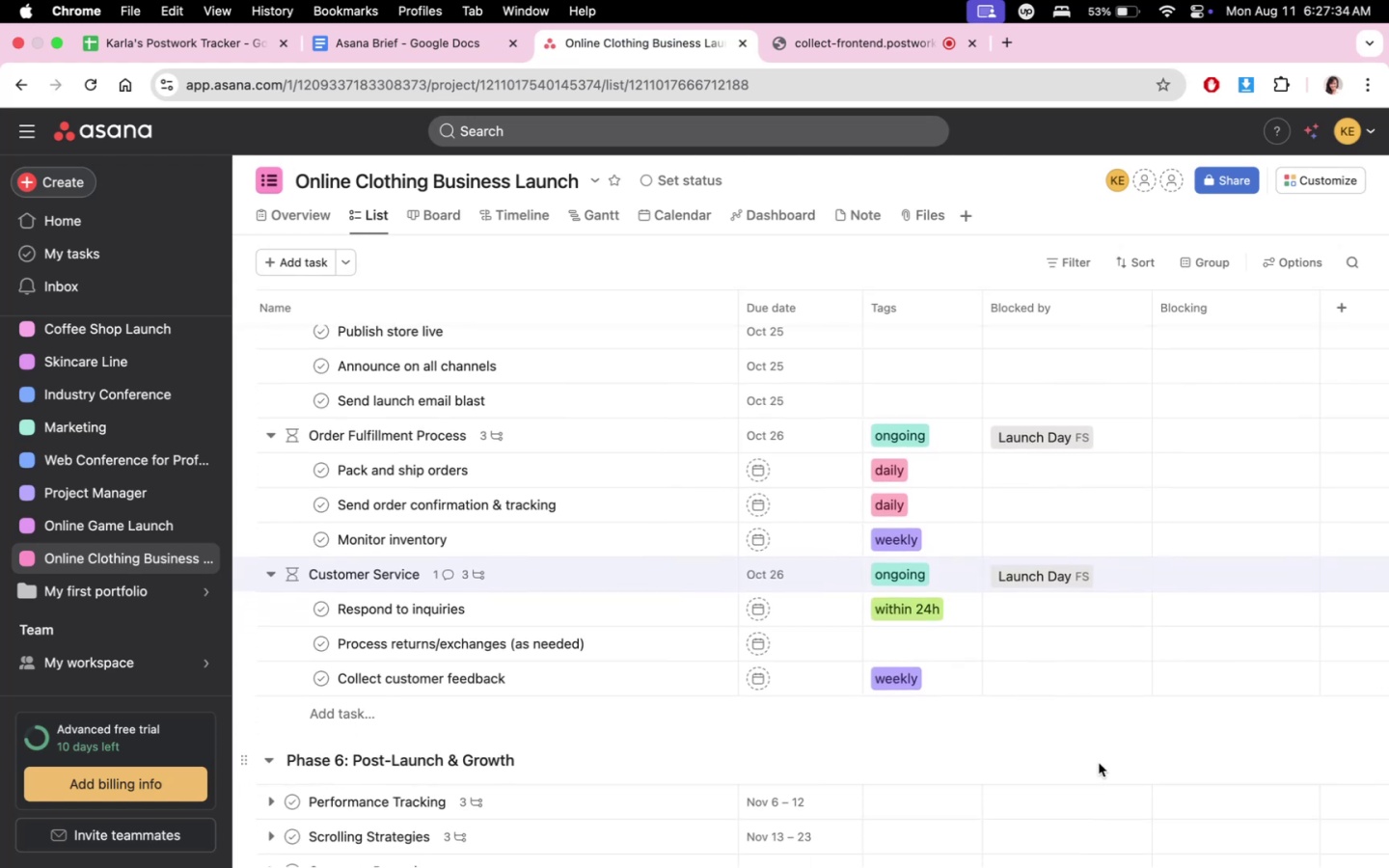 
scroll: coordinate [878, 523], scroll_direction: down, amount: 3.0
 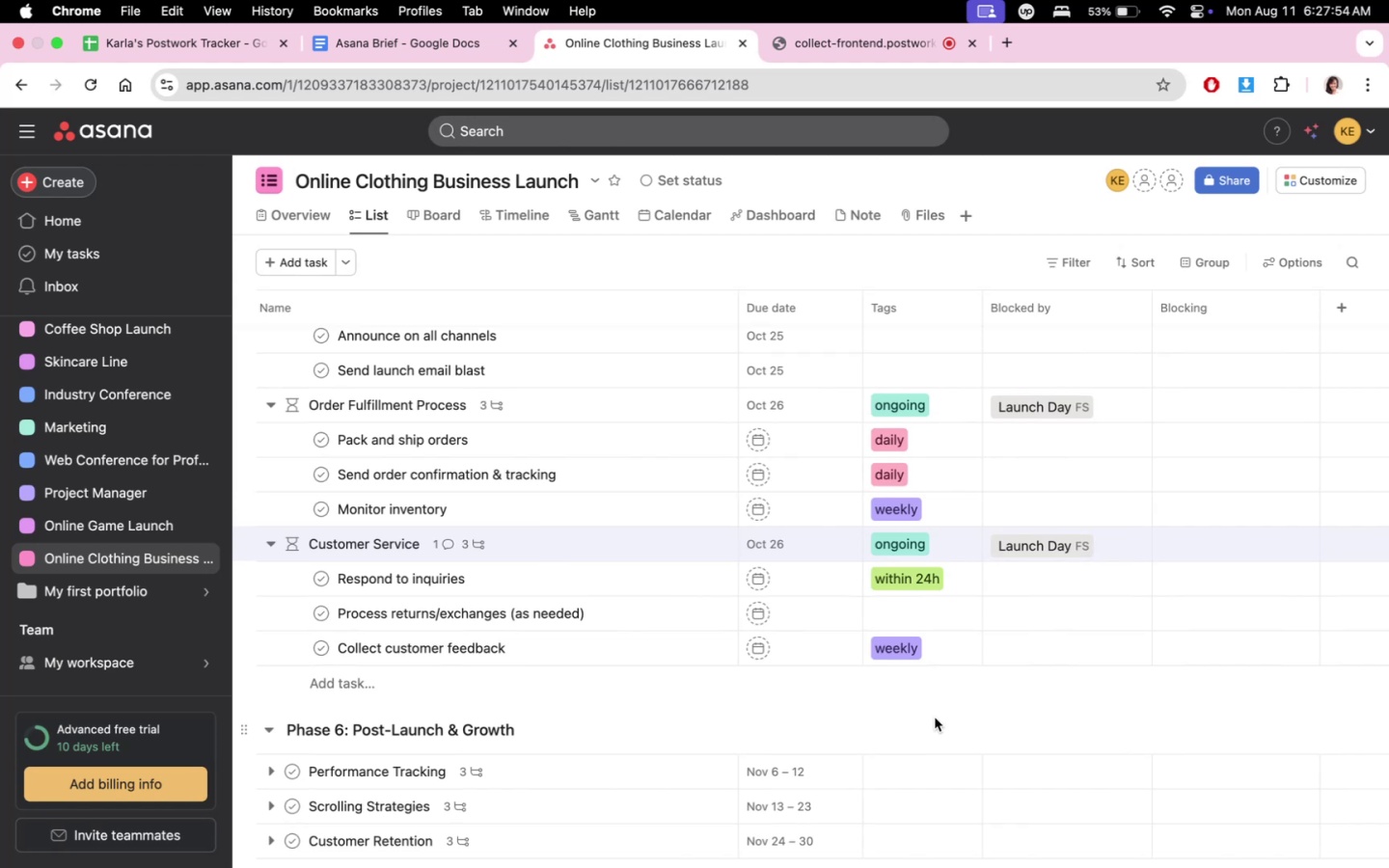 
wait(20.55)
 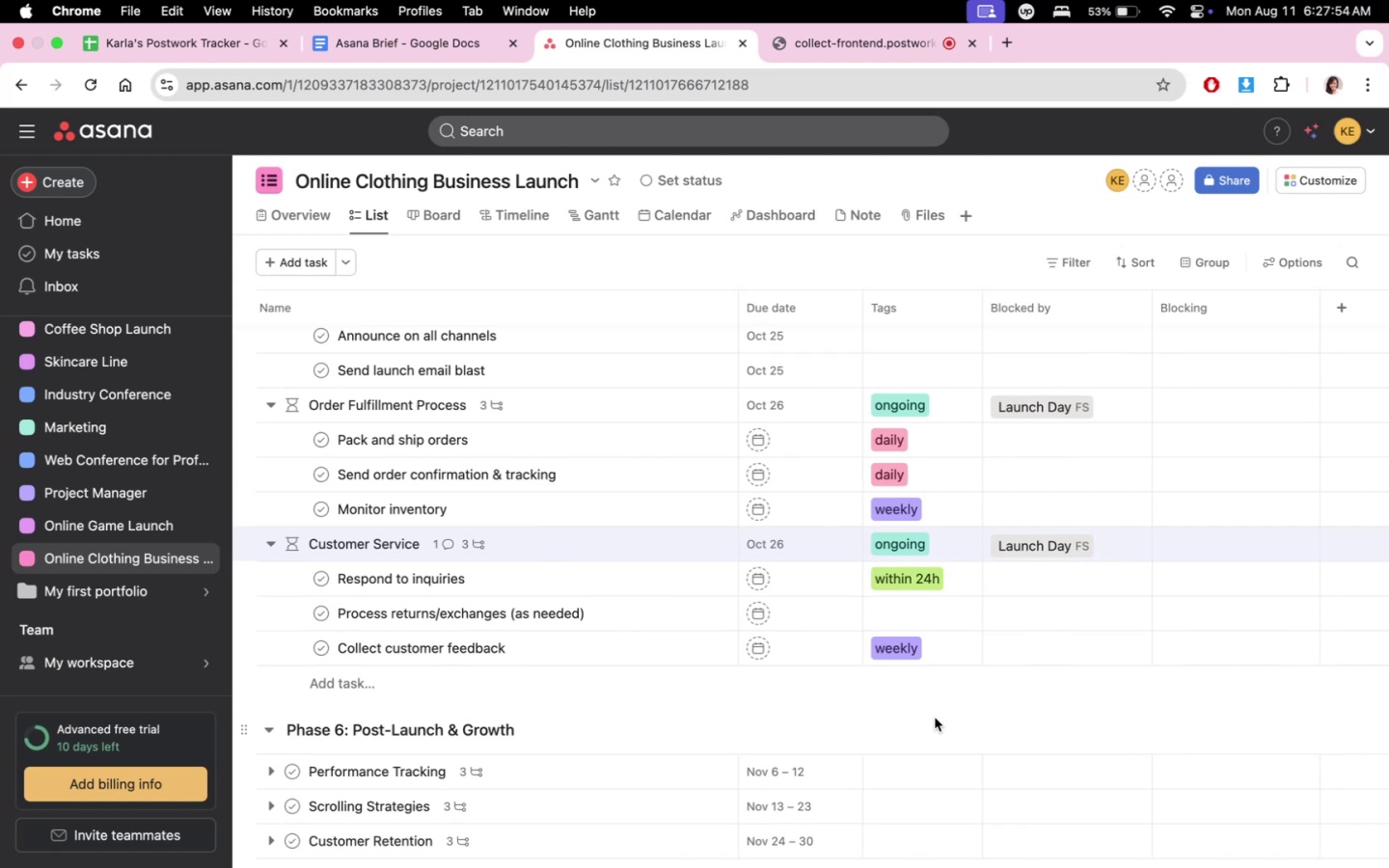 
scroll: coordinate [864, 656], scroll_direction: down, amount: 6.0
 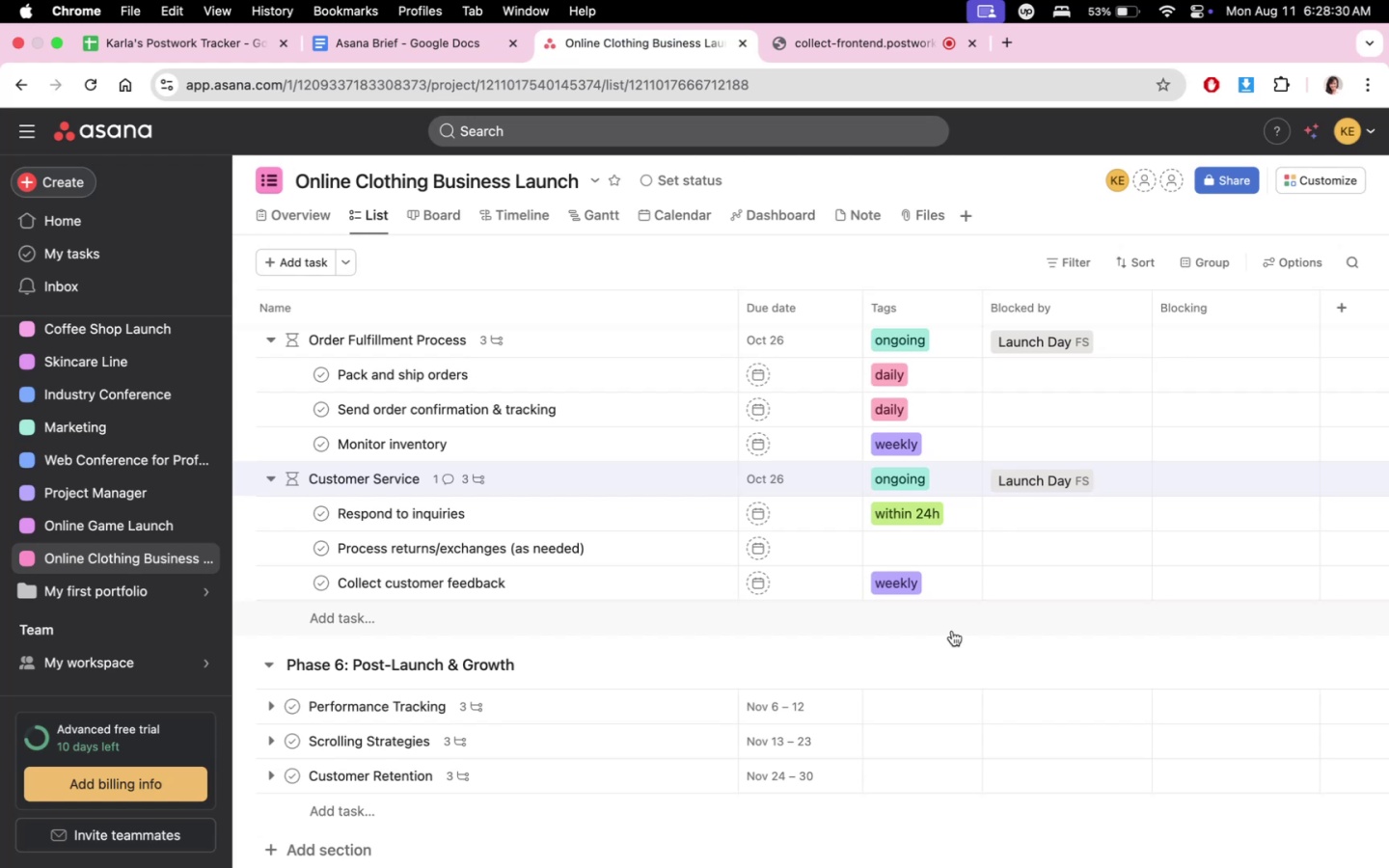 
wait(34.34)
 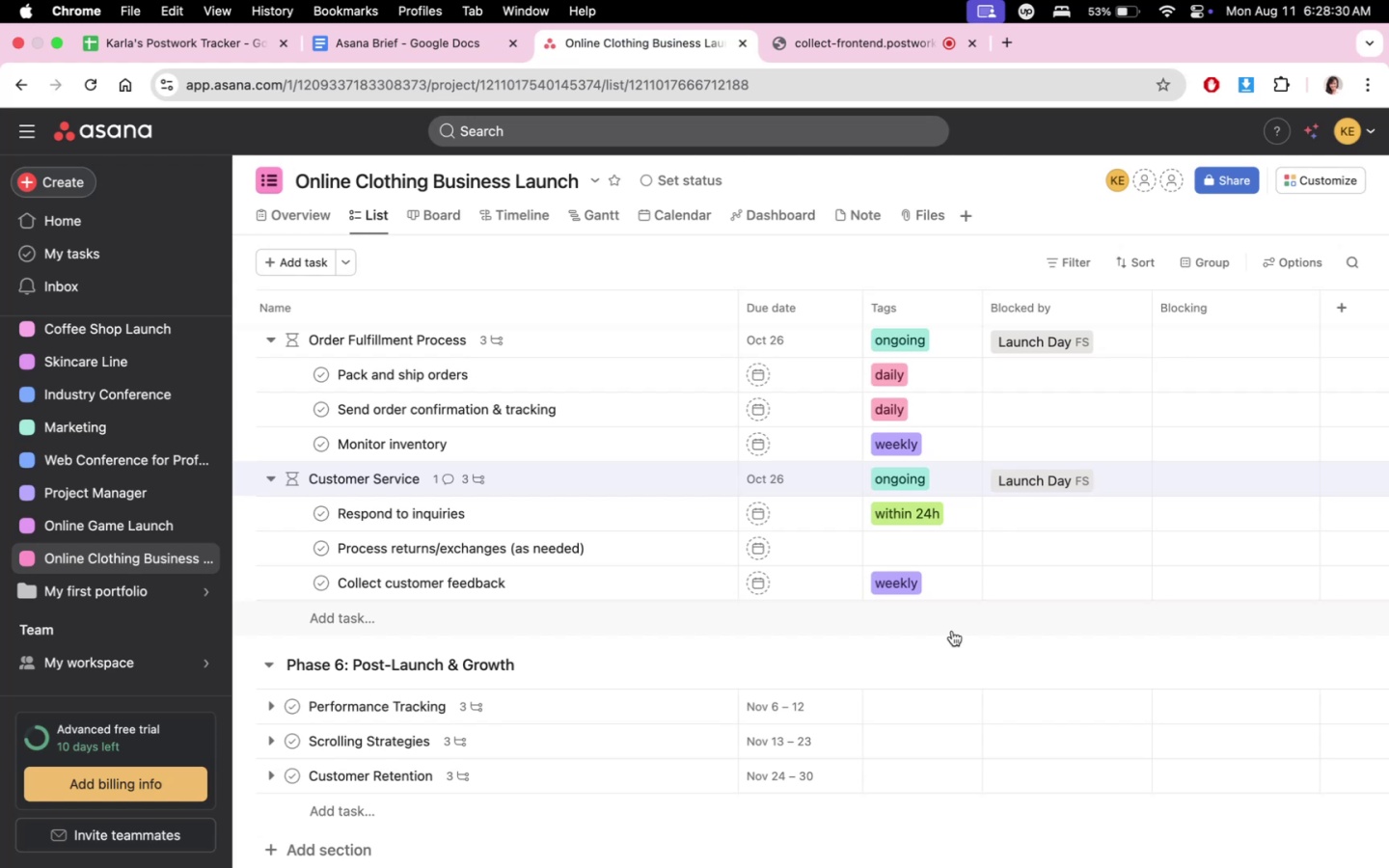 
left_click([262, 708])
 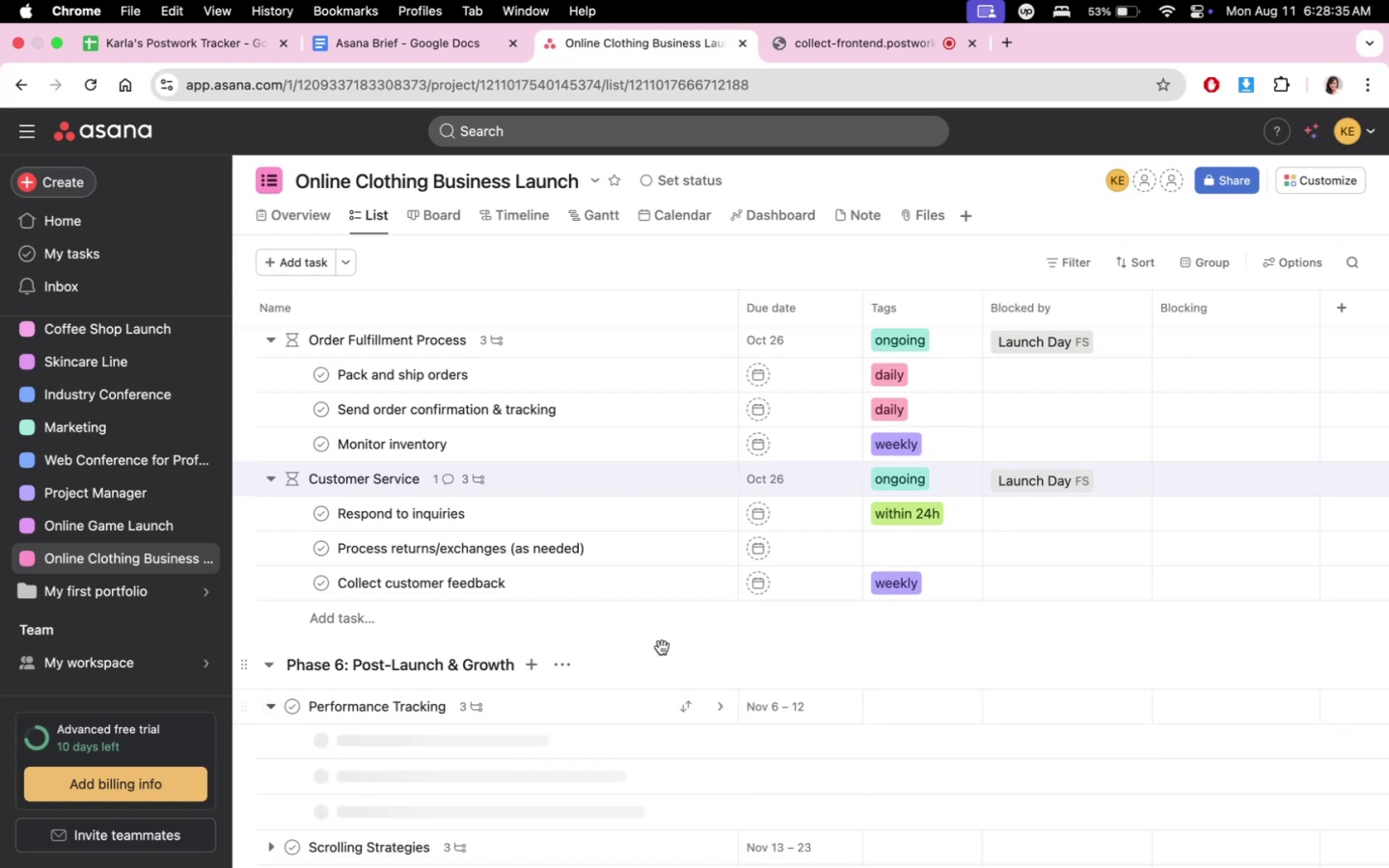 
scroll: coordinate [960, 642], scroll_direction: down, amount: 6.0
 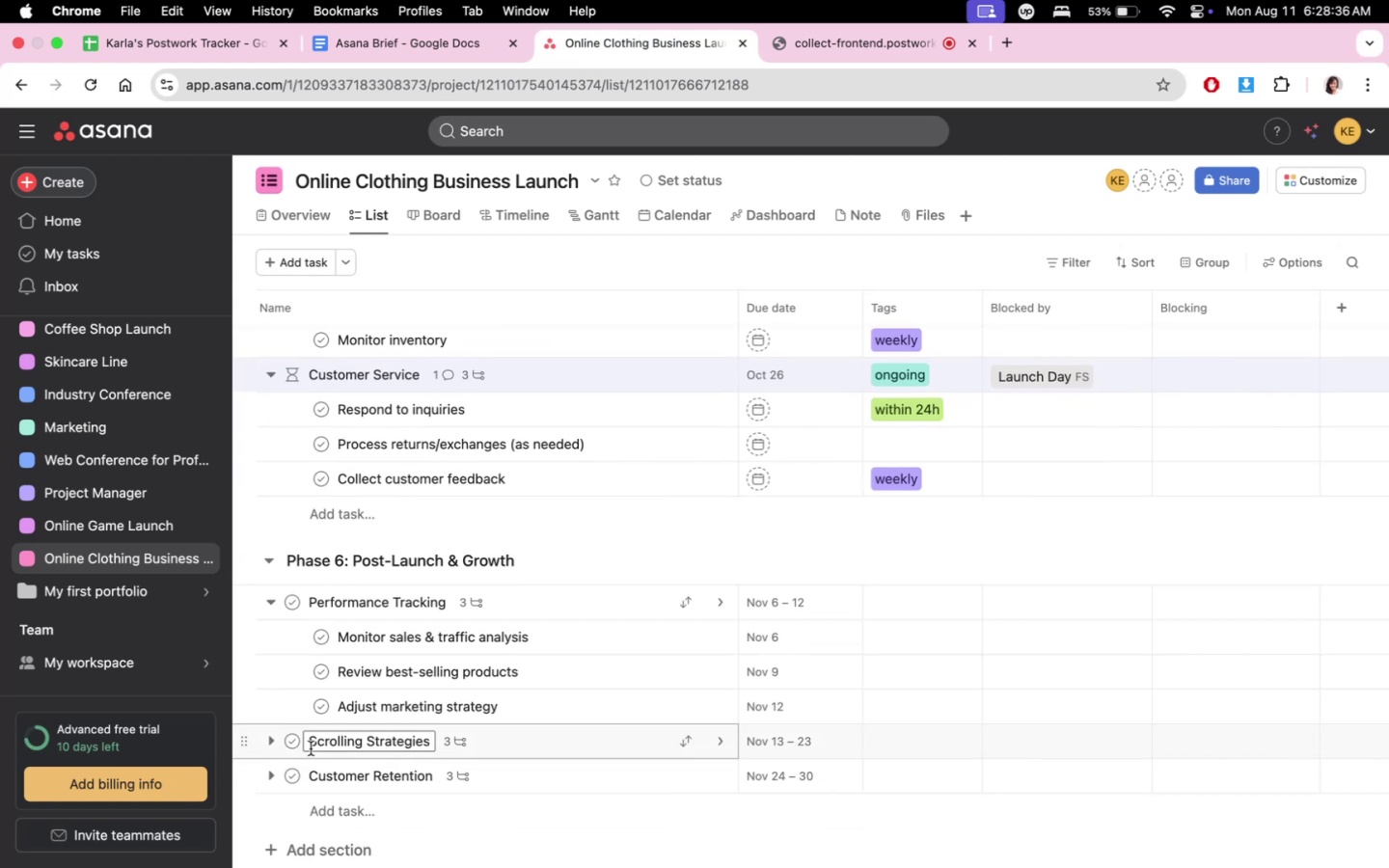 
left_click([268, 741])
 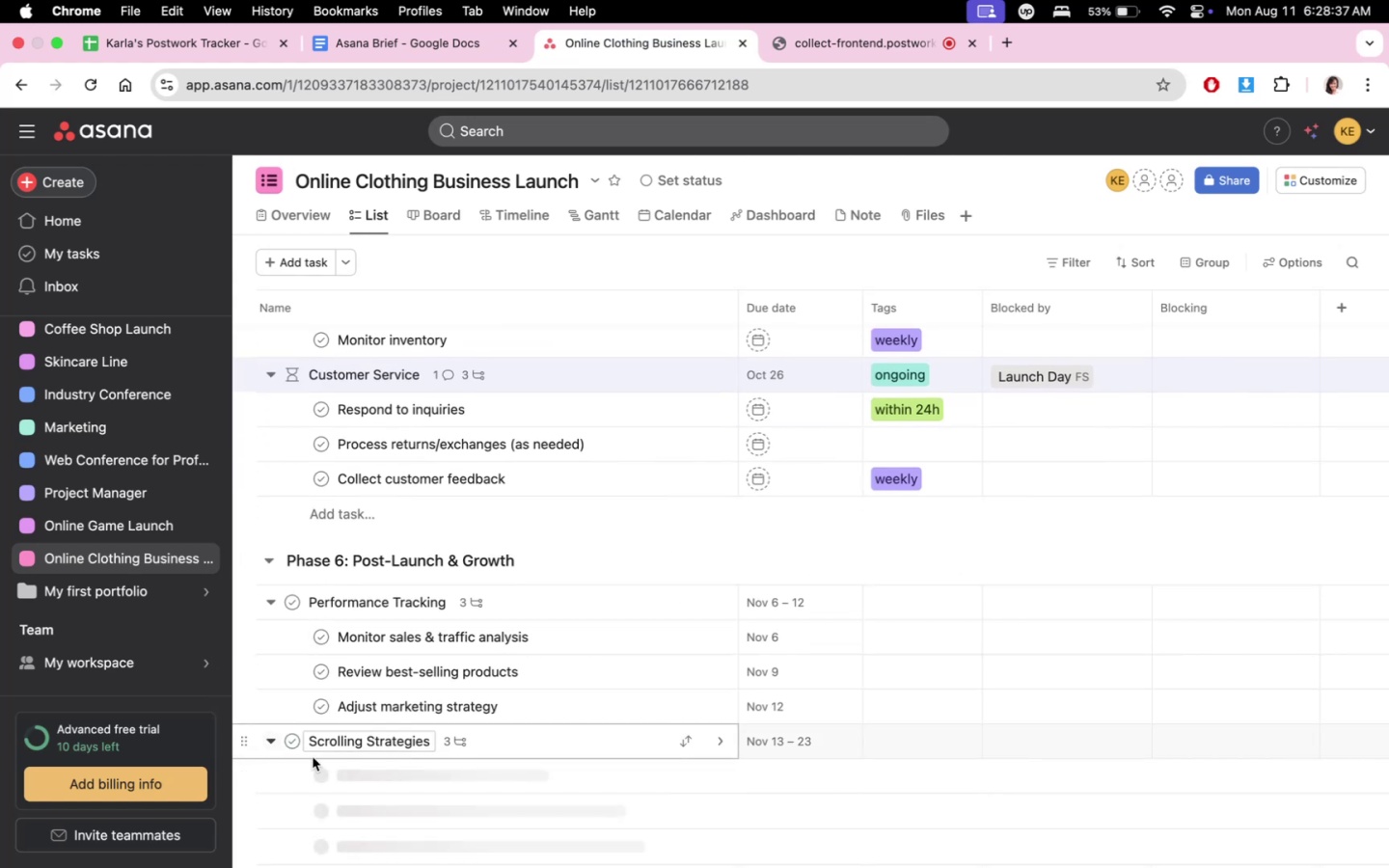 
scroll: coordinate [768, 706], scroll_direction: down, amount: 6.0
 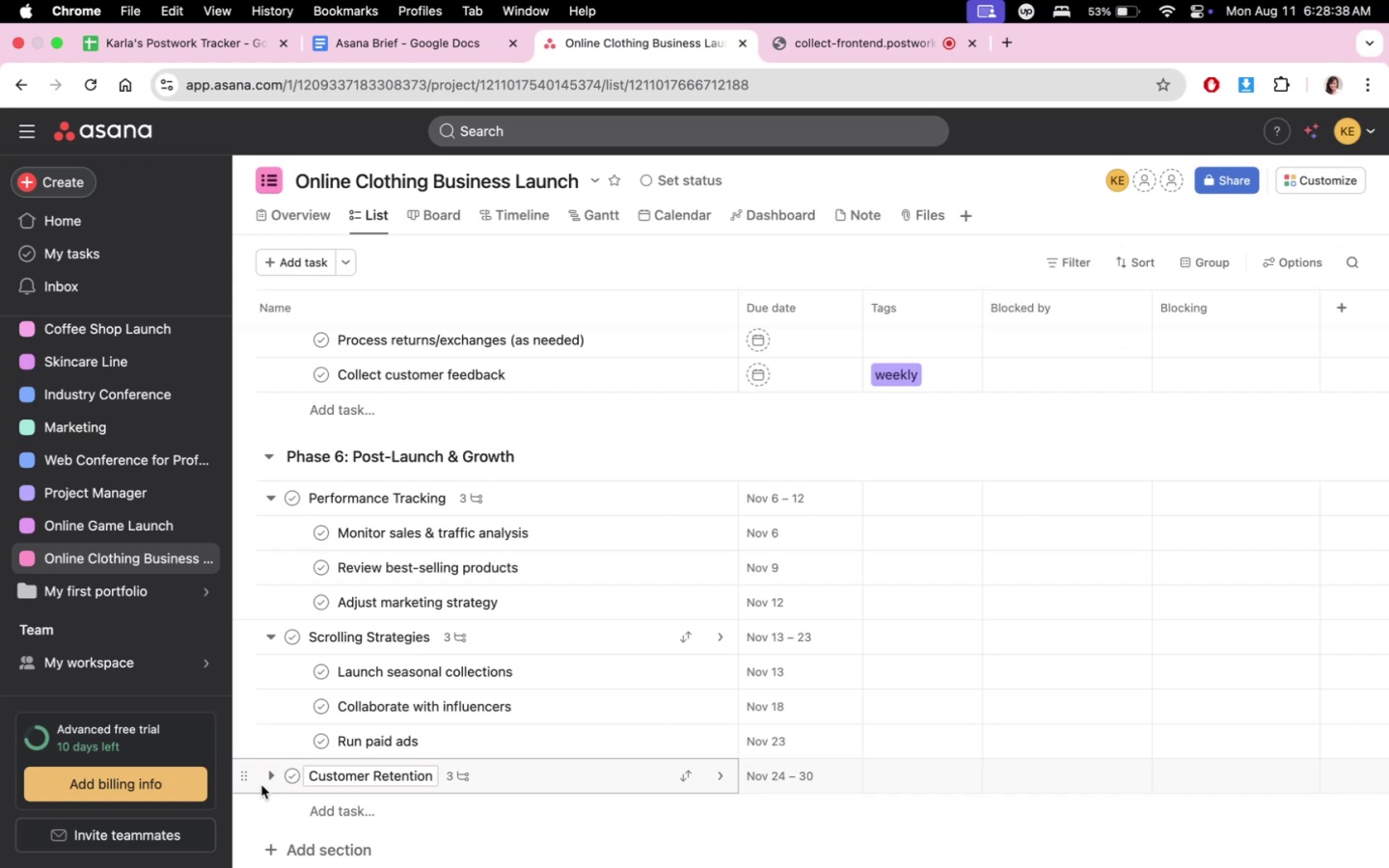 
left_click([267, 777])
 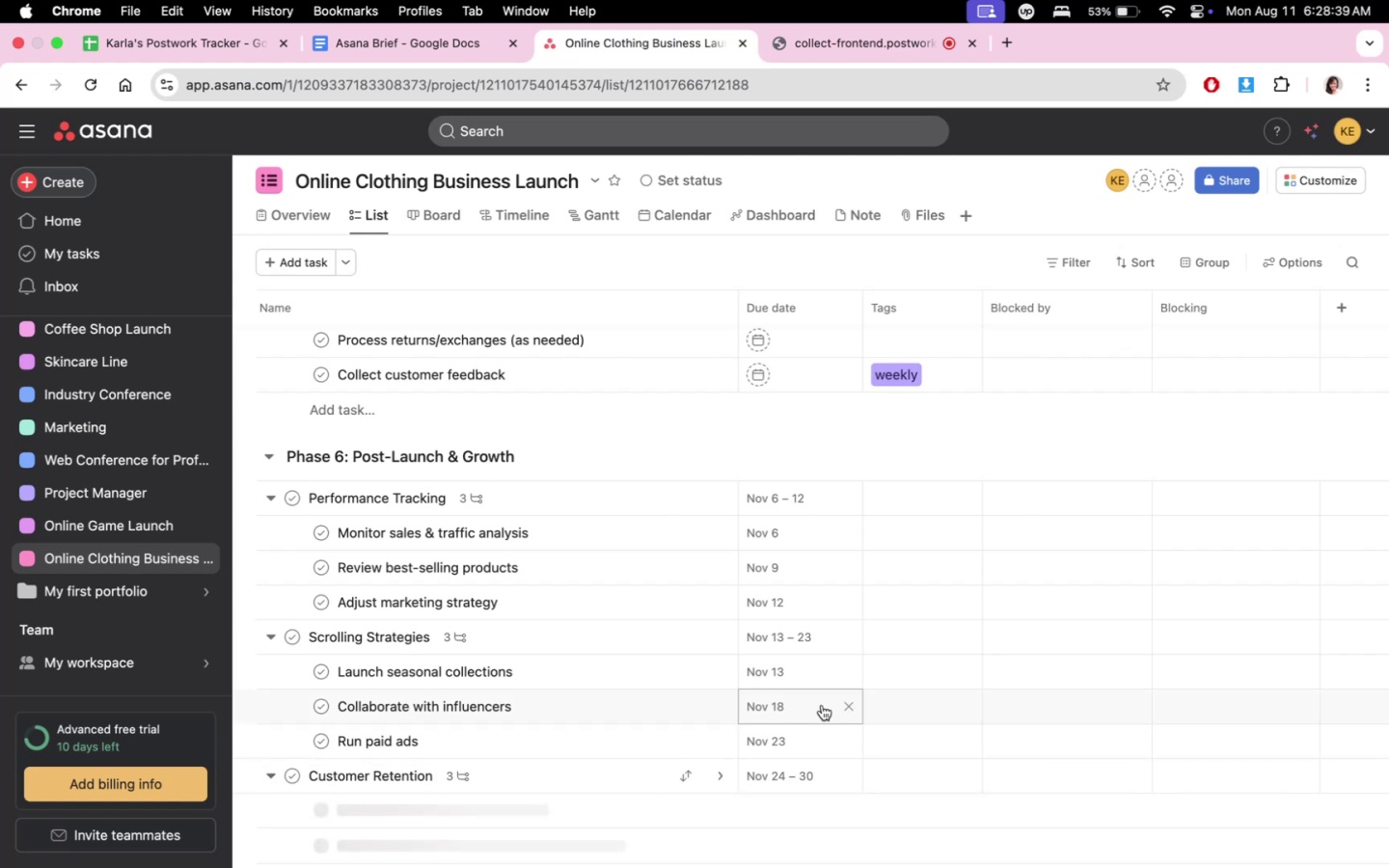 
scroll: coordinate [1040, 724], scroll_direction: down, amount: 5.0
 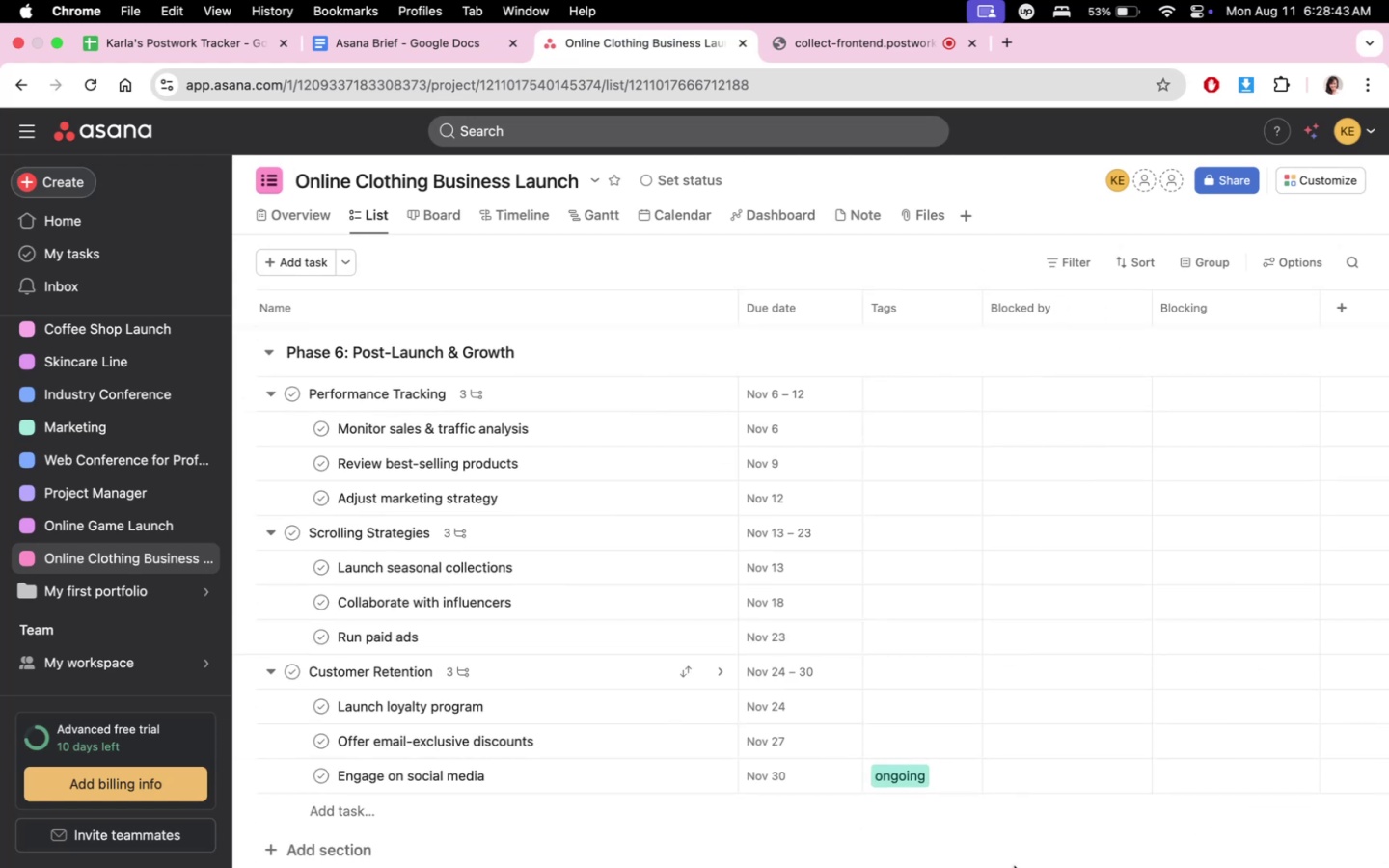 
scroll: coordinate [1008, 466], scroll_direction: up, amount: 11.0
 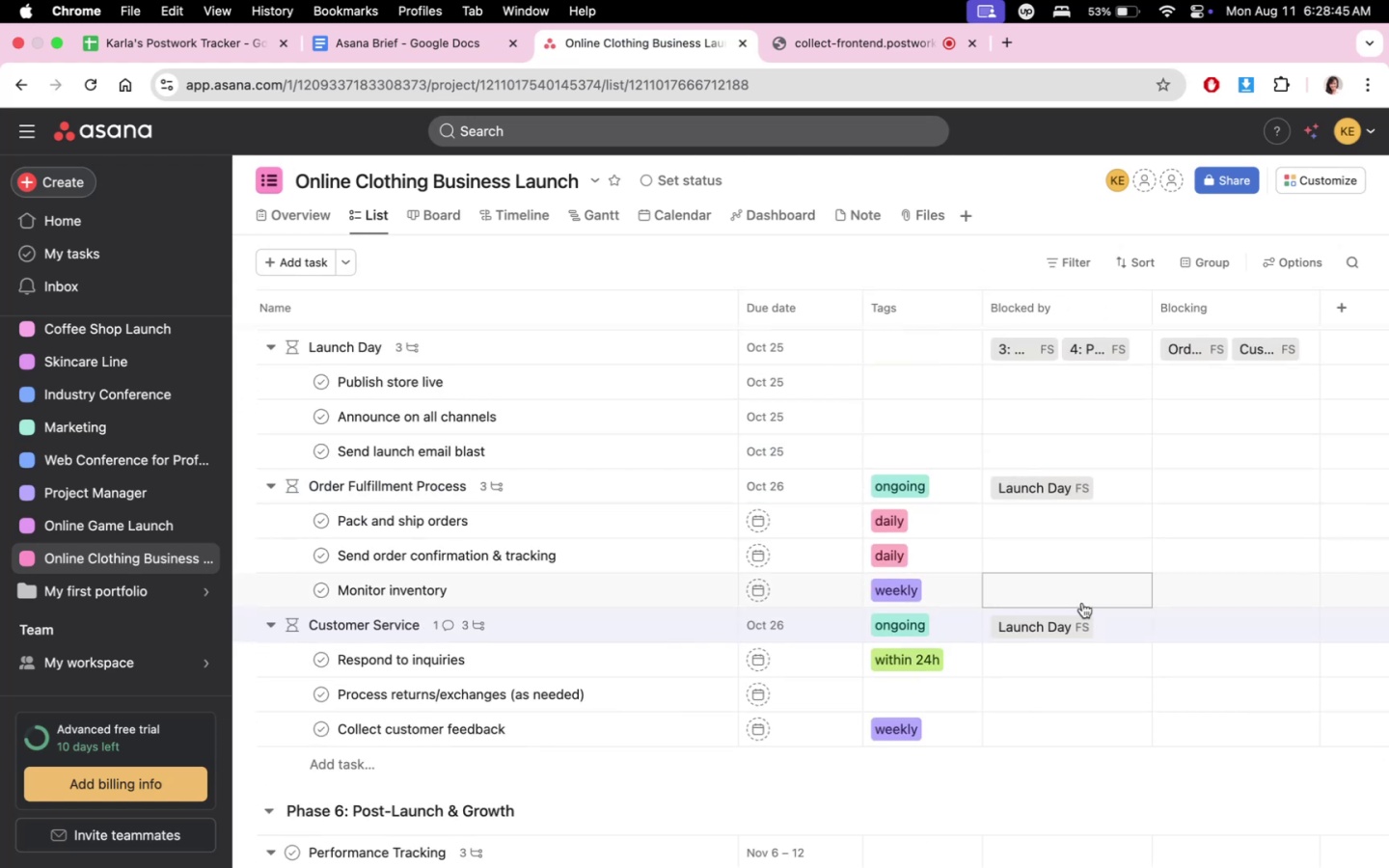 
scroll: coordinate [1101, 710], scroll_direction: down, amount: 12.0
 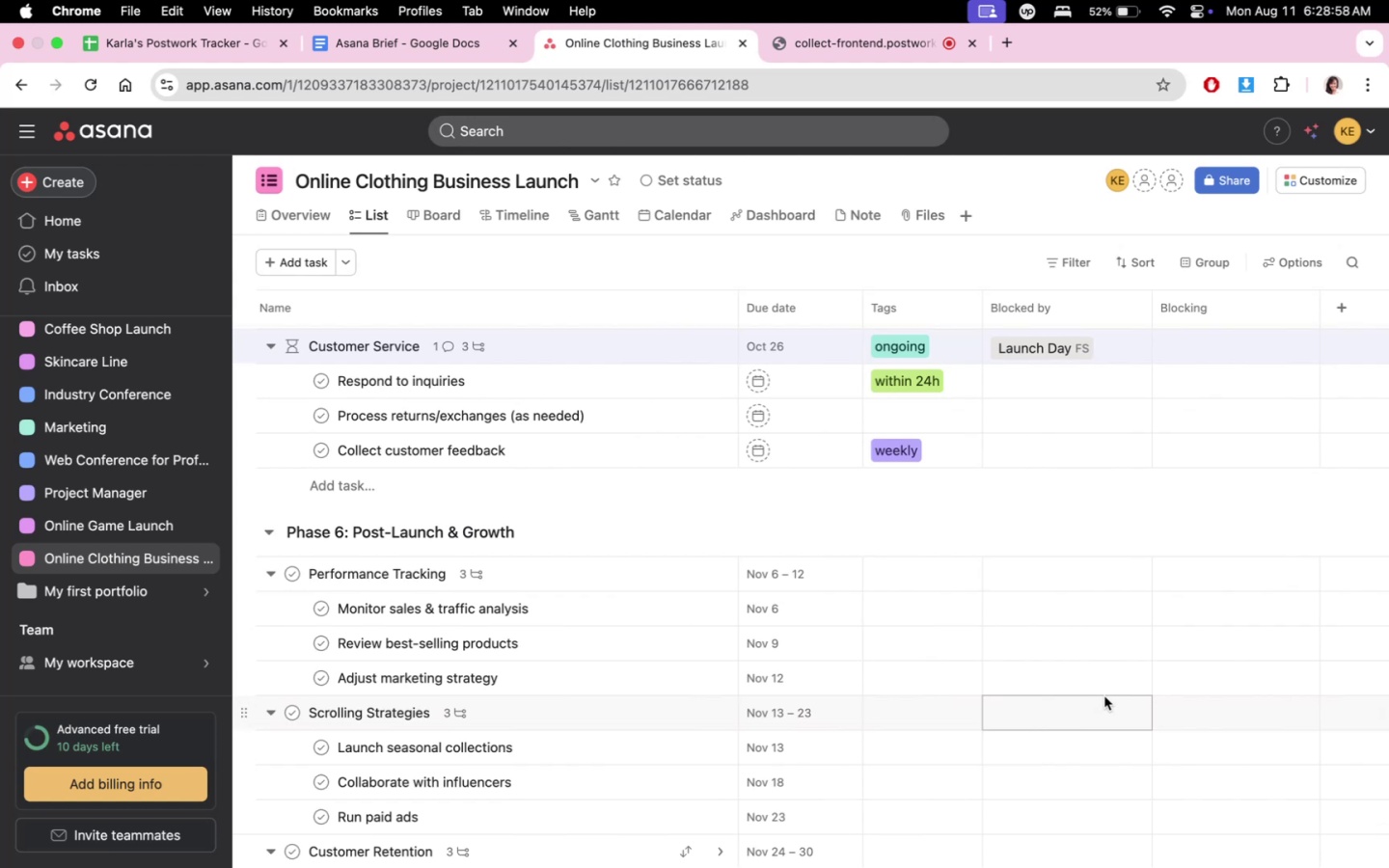 
wait(15.68)
 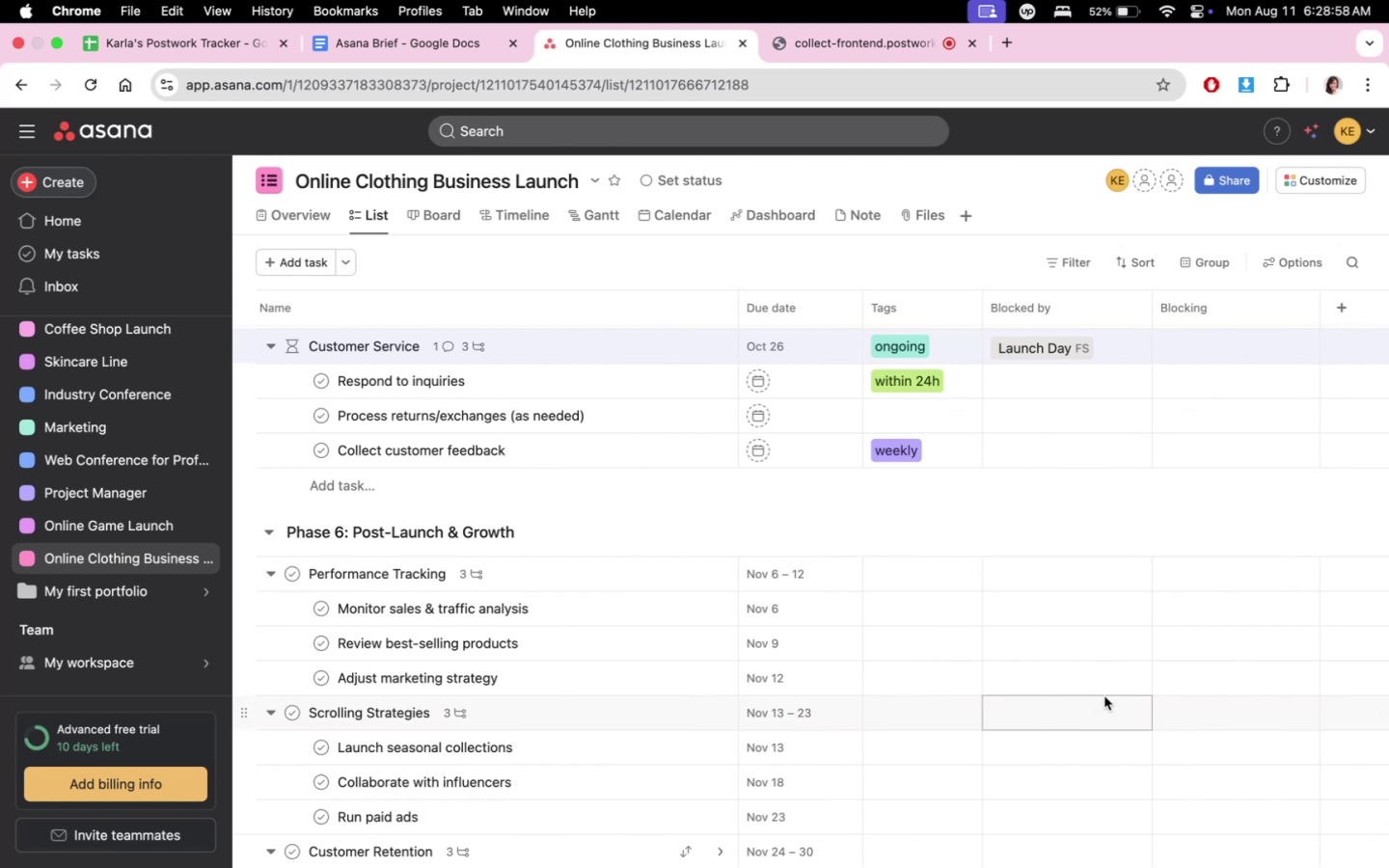 
scroll: coordinate [981, 609], scroll_direction: down, amount: 7.0
 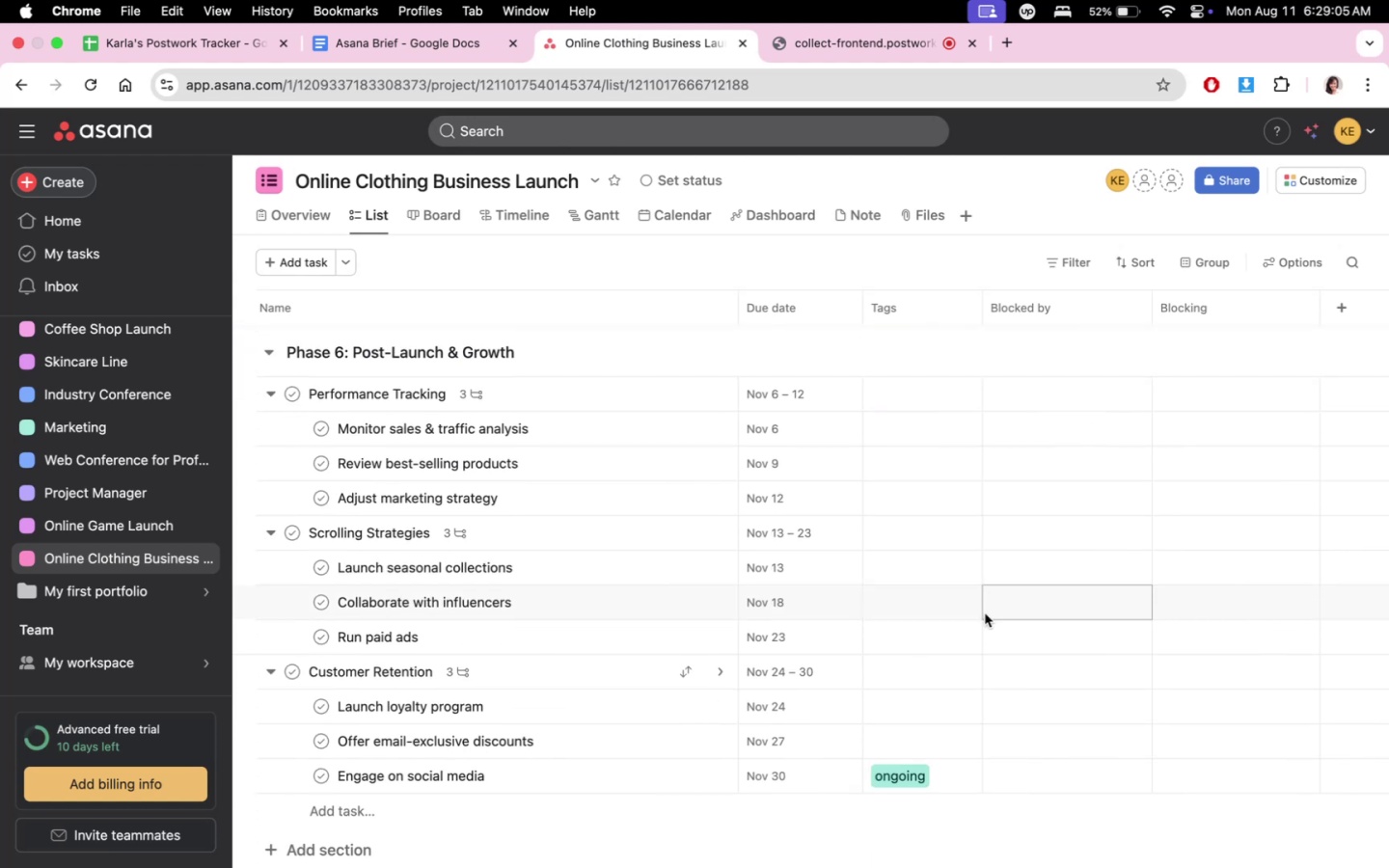 
wait(5.07)
 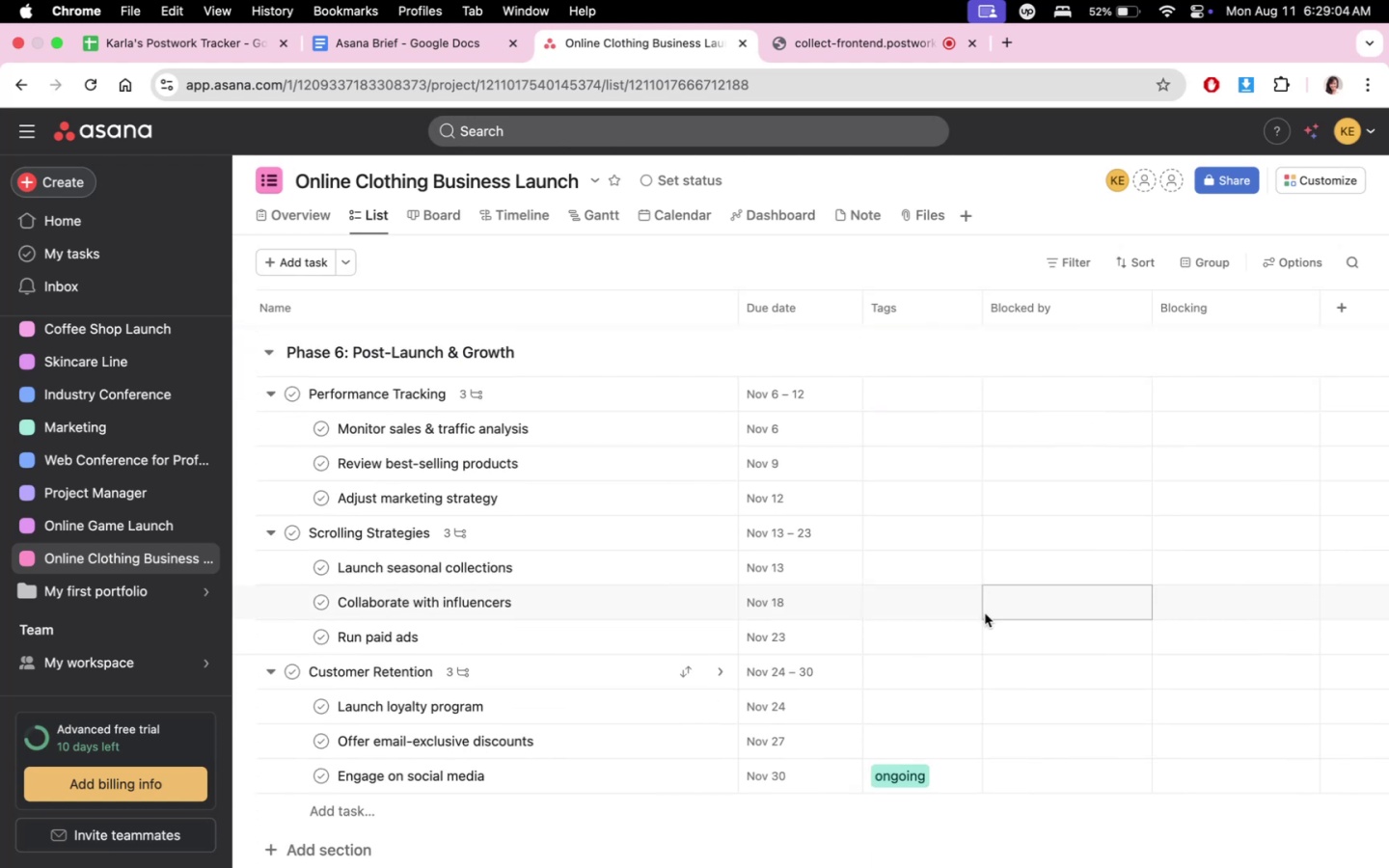 
scroll: coordinate [999, 620], scroll_direction: up, amount: 10.0
 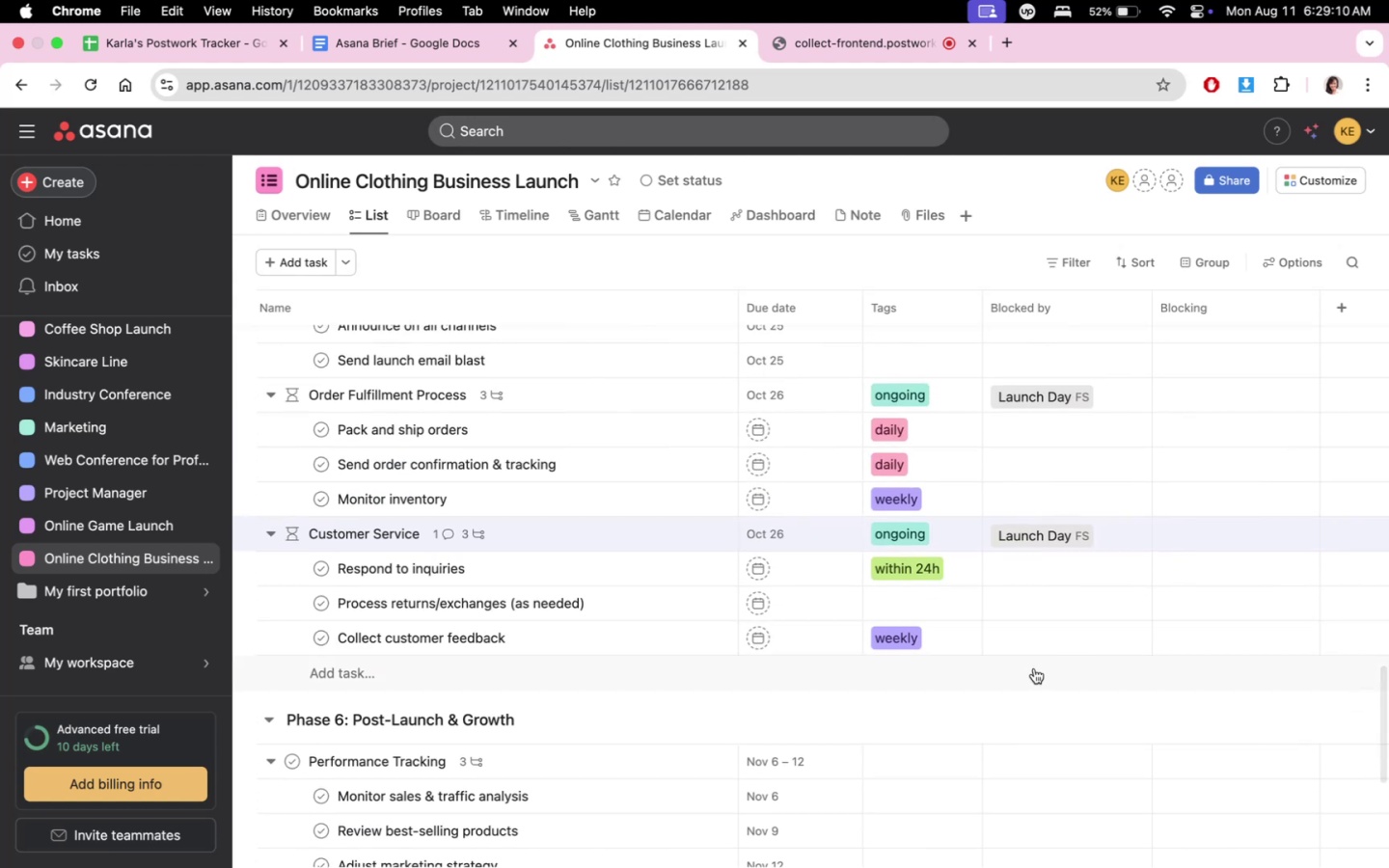 
scroll: coordinate [1054, 722], scroll_direction: down, amount: 17.0
 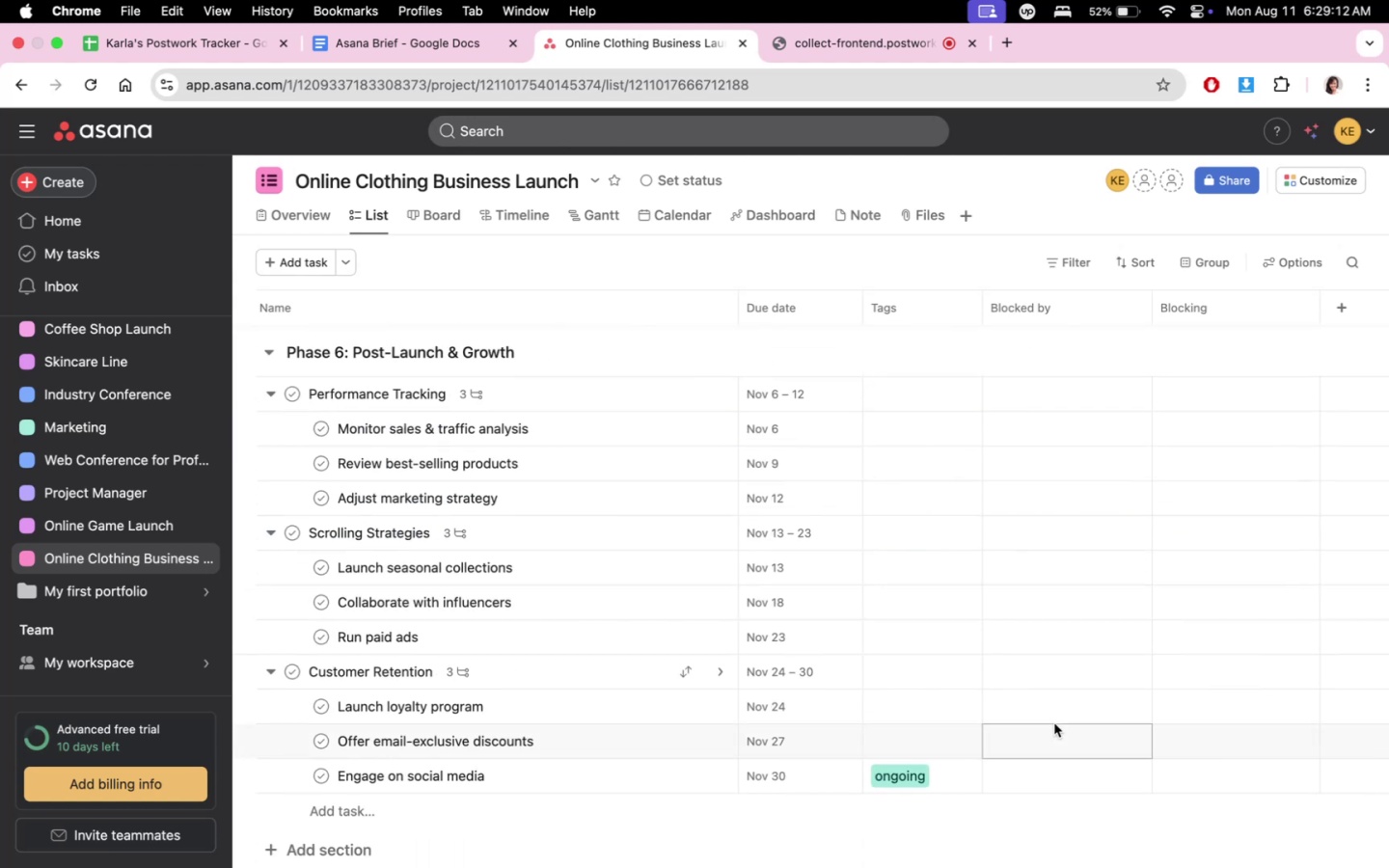 
scroll: coordinate [1065, 684], scroll_direction: up, amount: 65.0
 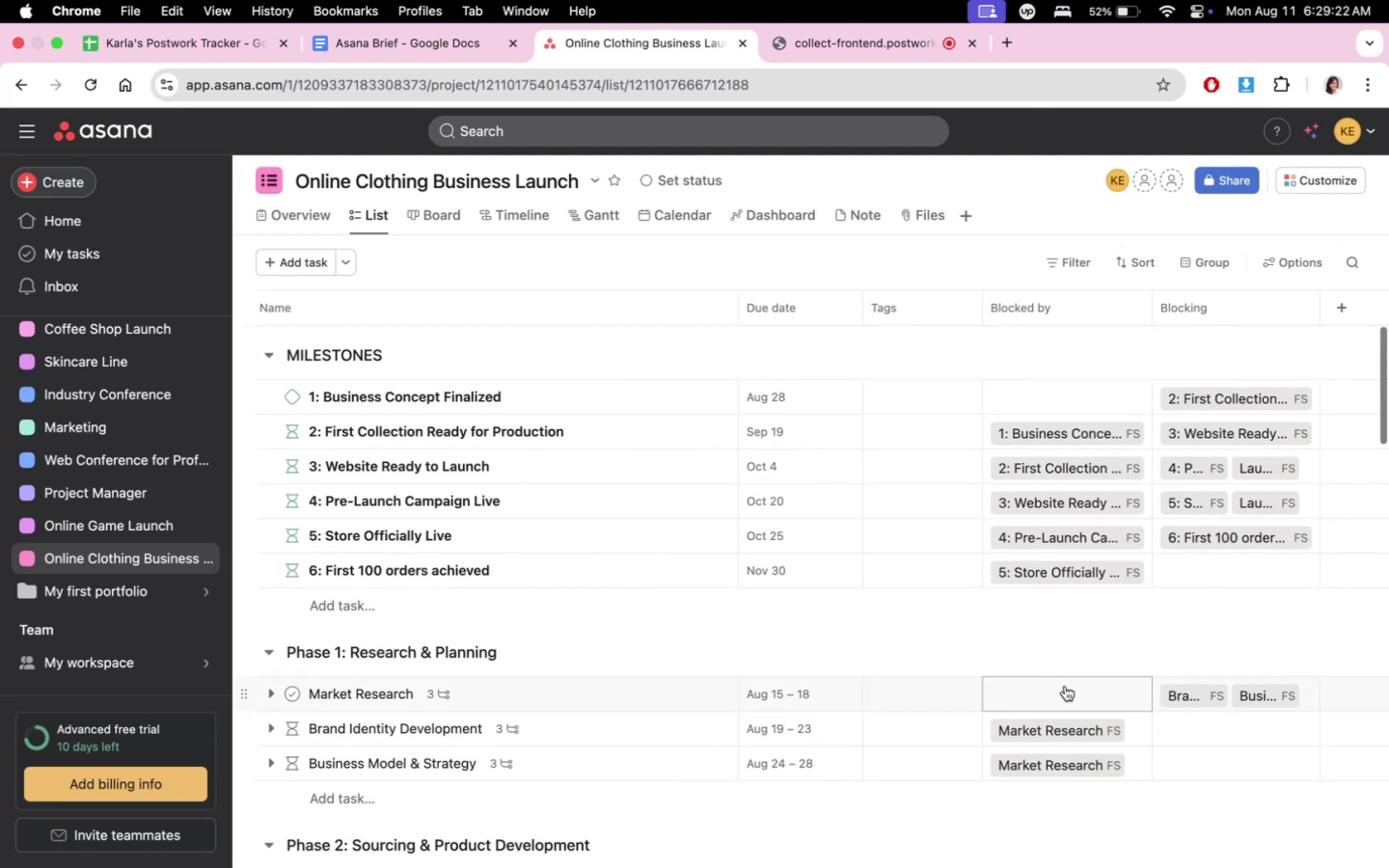 
scroll: coordinate [1066, 689], scroll_direction: up, amount: 22.0
 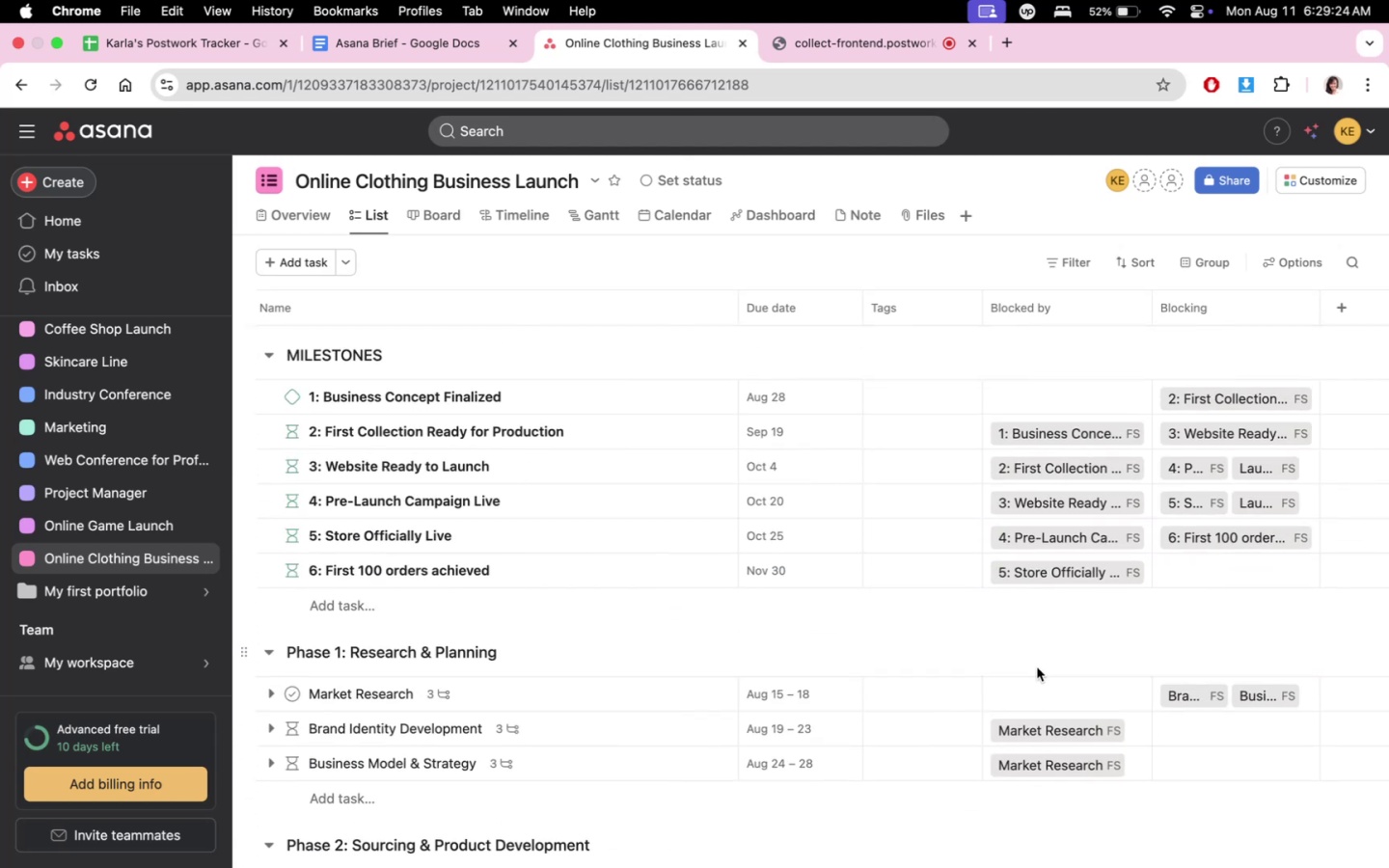 
scroll: coordinate [1037, 667], scroll_direction: down, amount: 44.0
 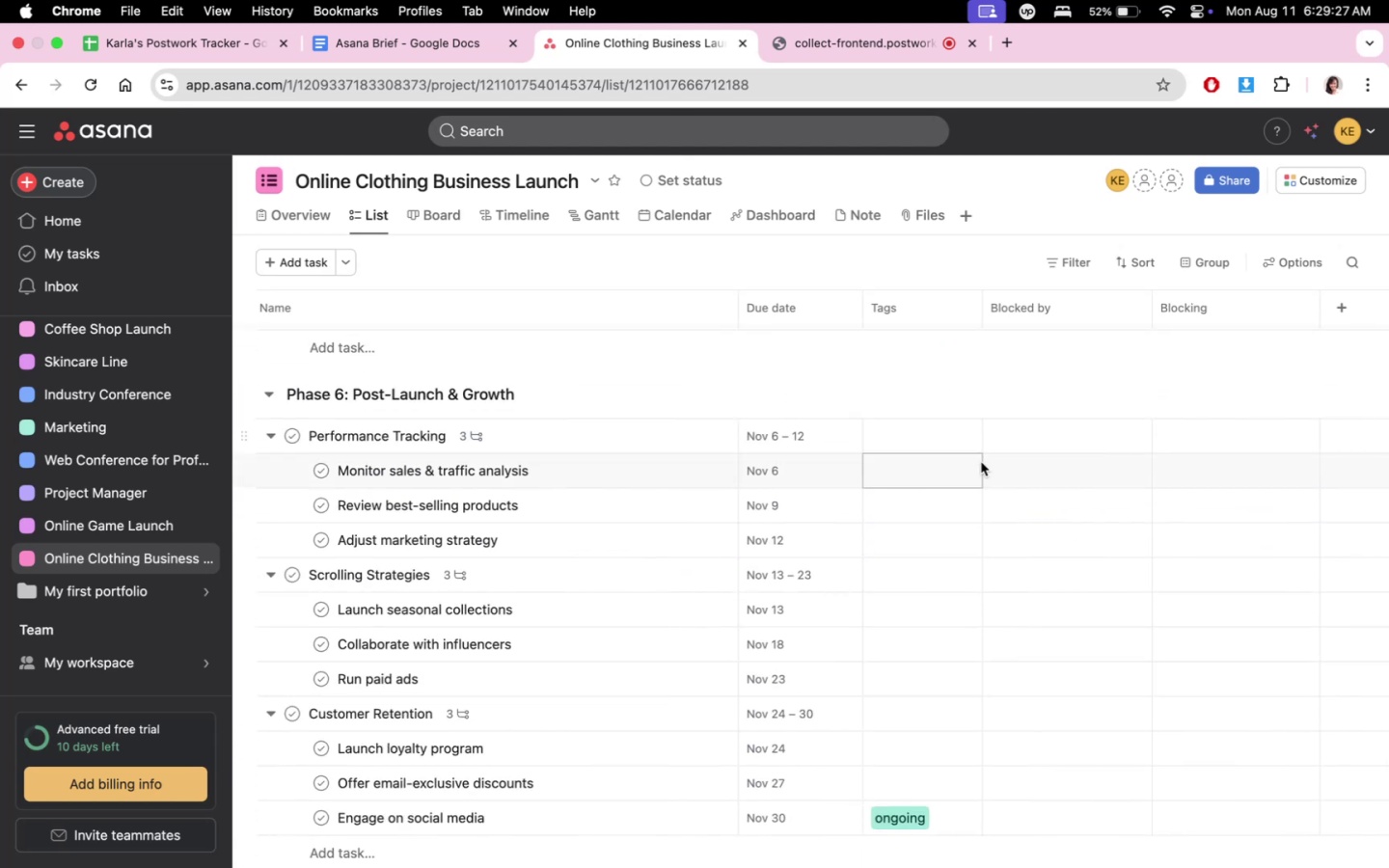 
left_click([1056, 440])
 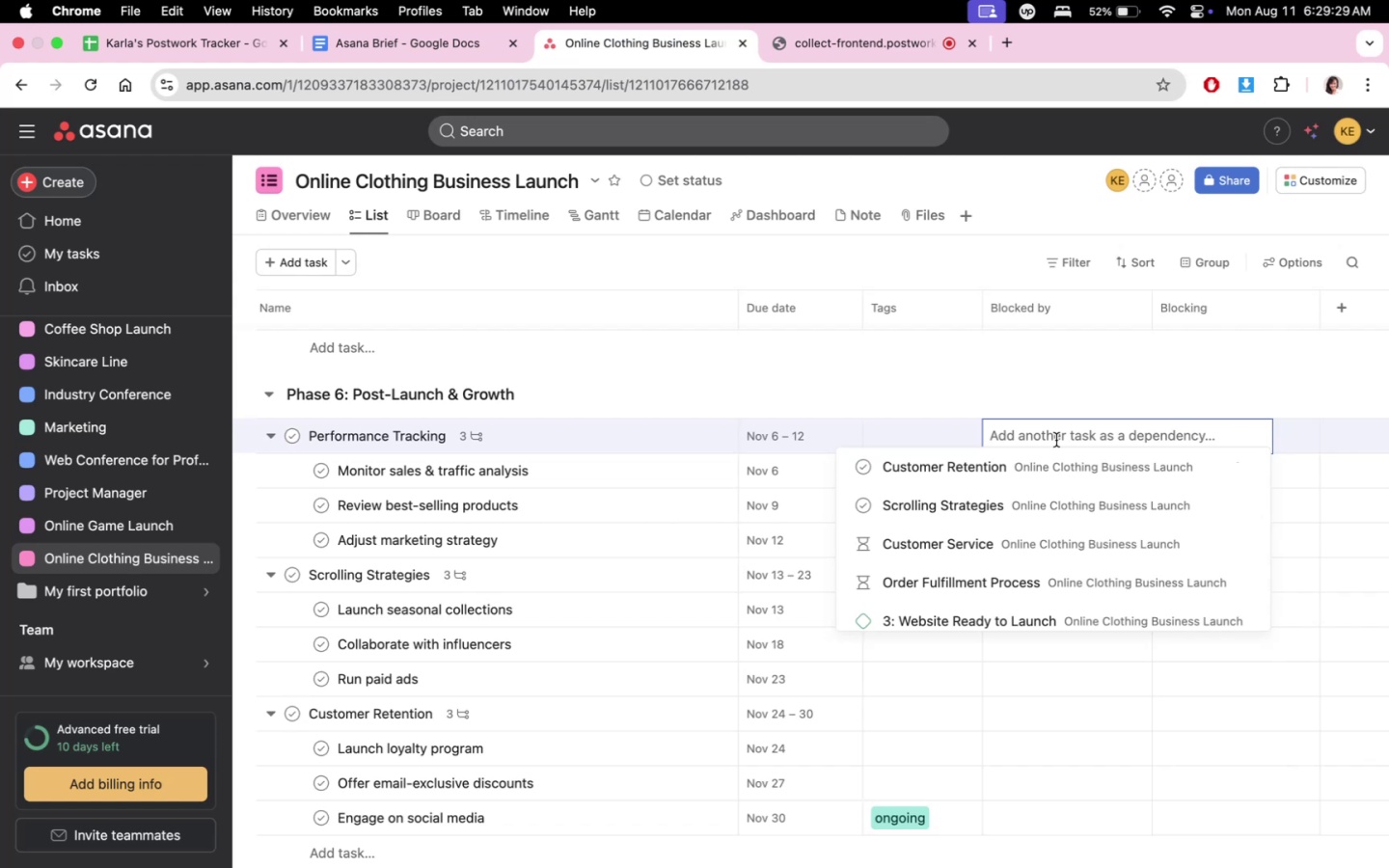 
key(5)
 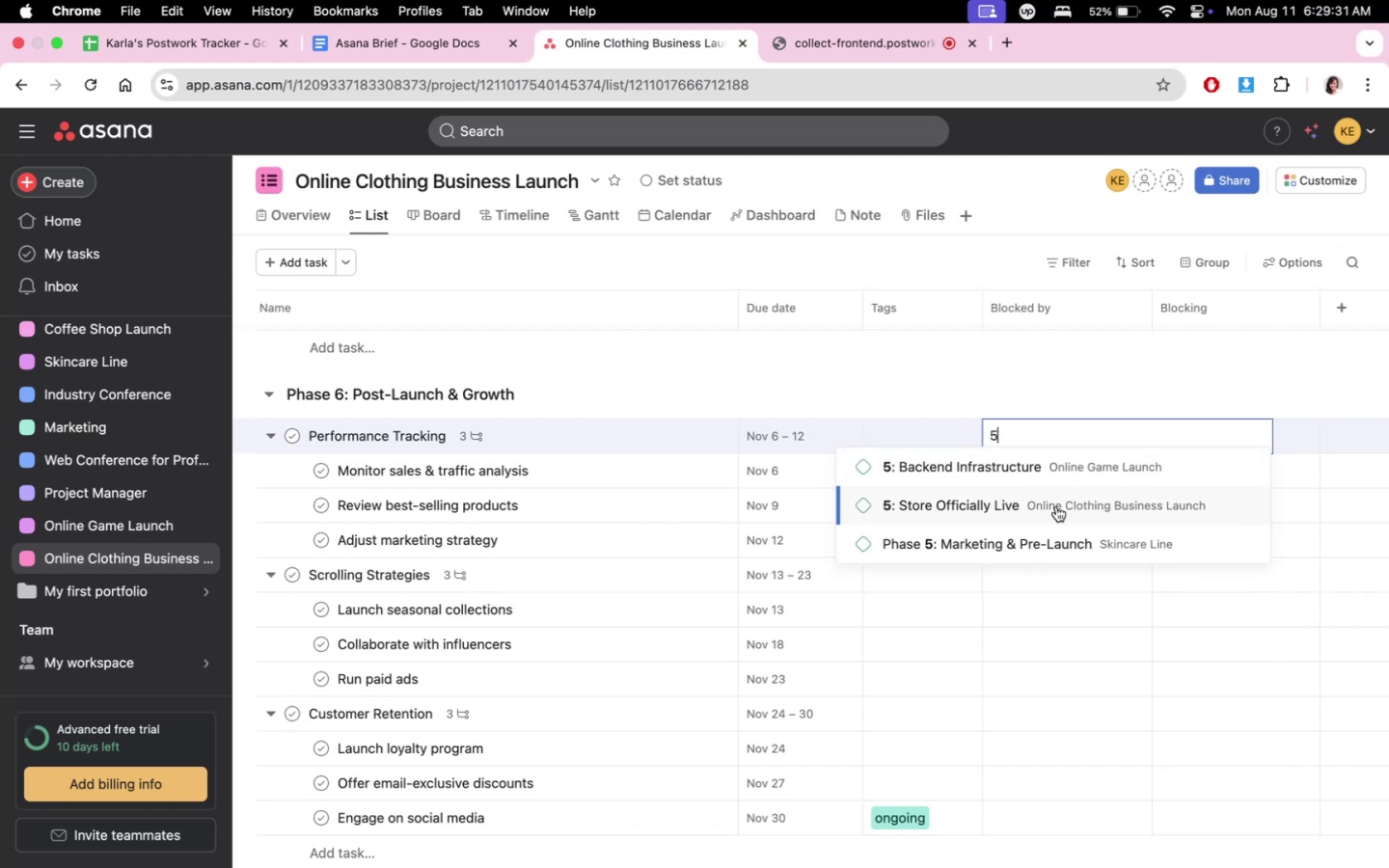 
left_click([1056, 507])
 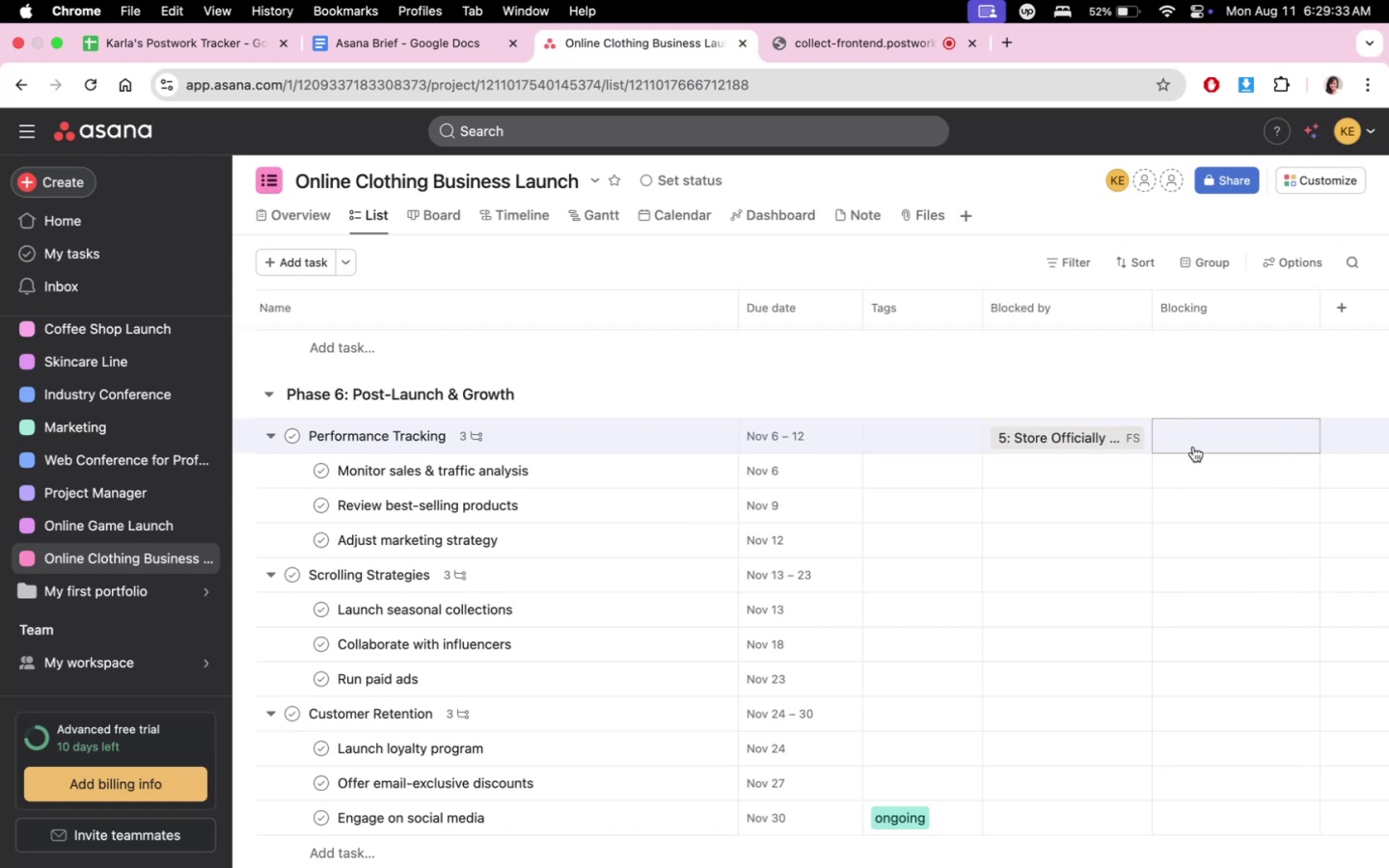 
scroll: coordinate [1135, 615], scroll_direction: down, amount: 4.0
 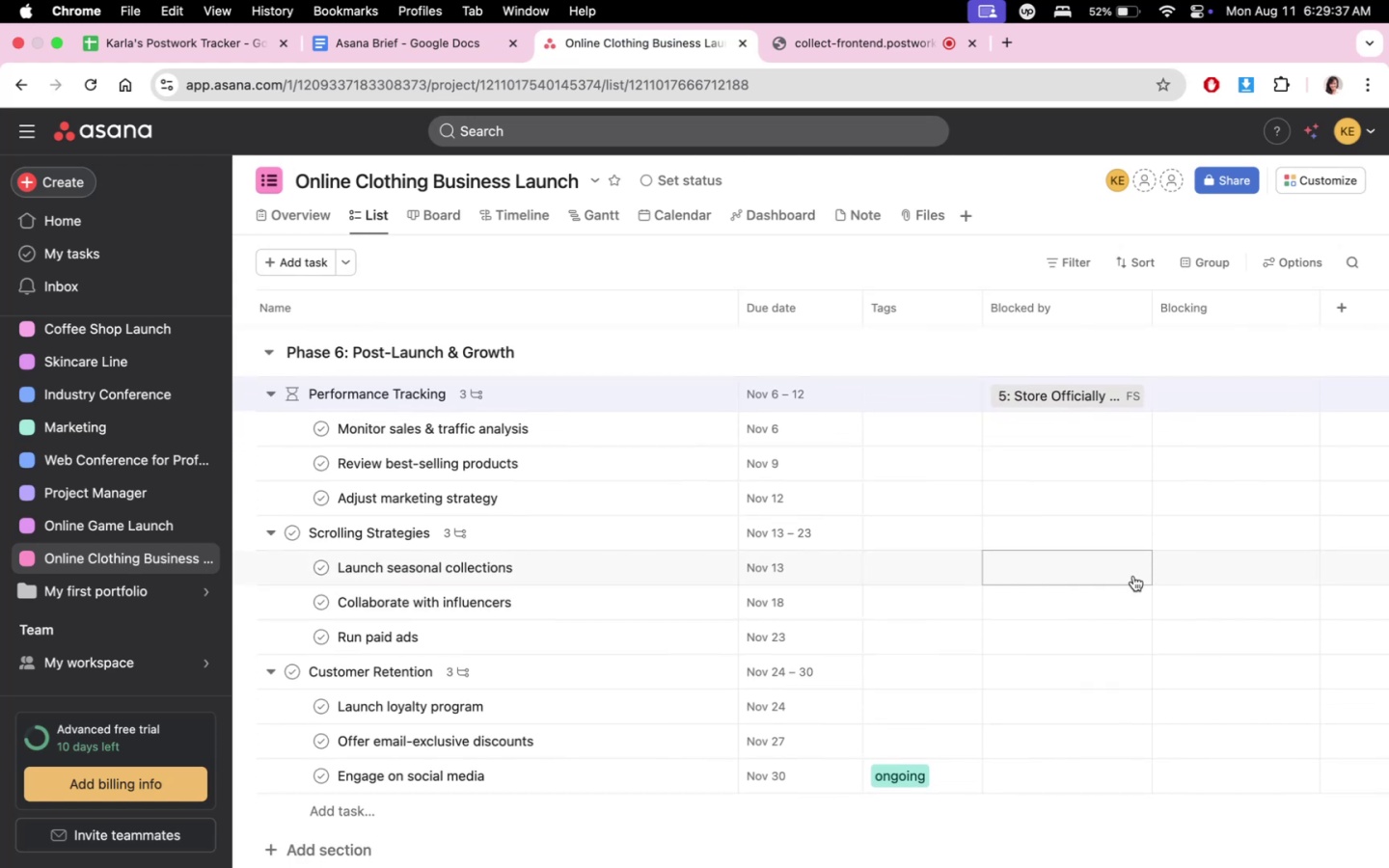 
wait(5.9)
 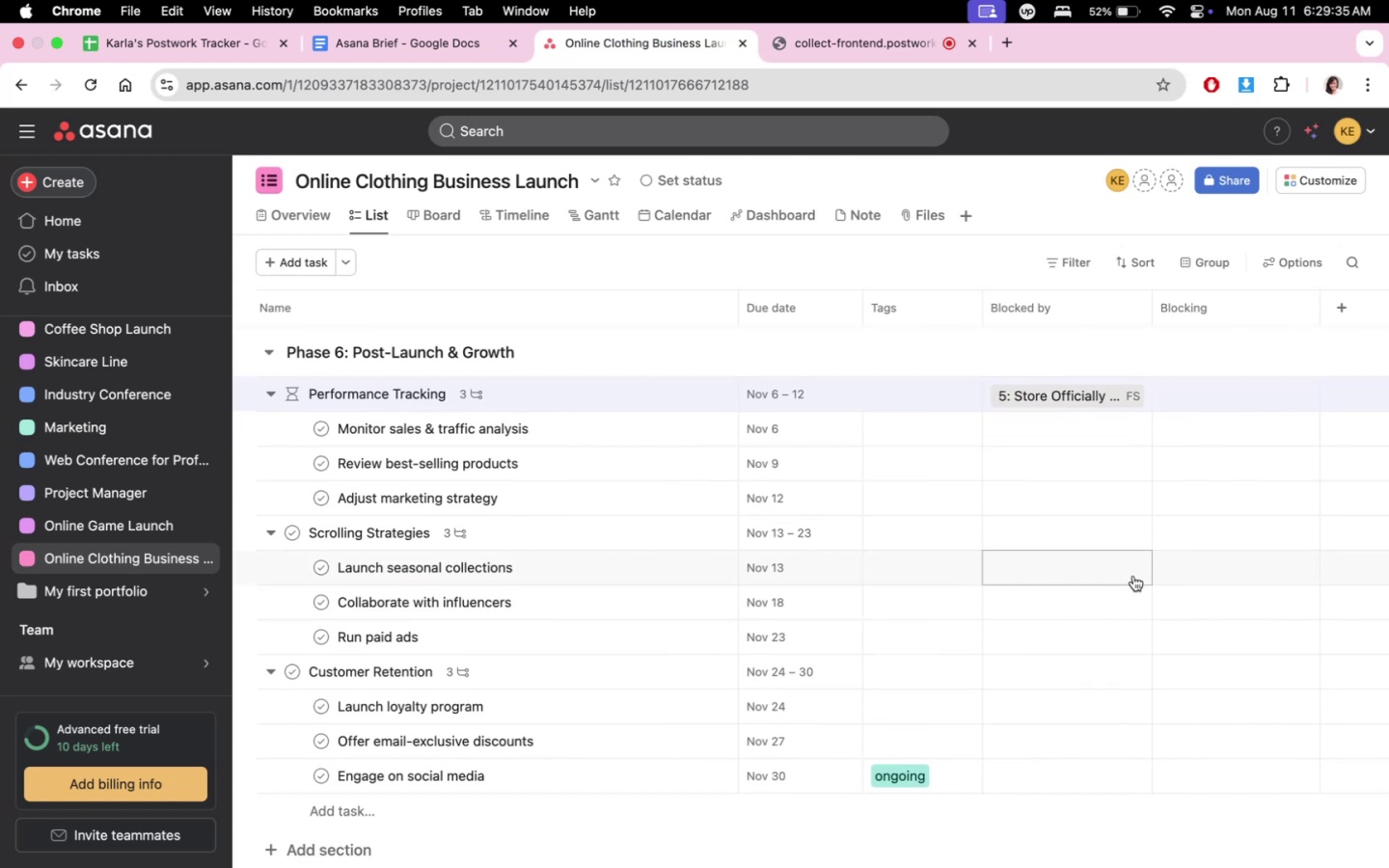 
left_click([825, 53])
 